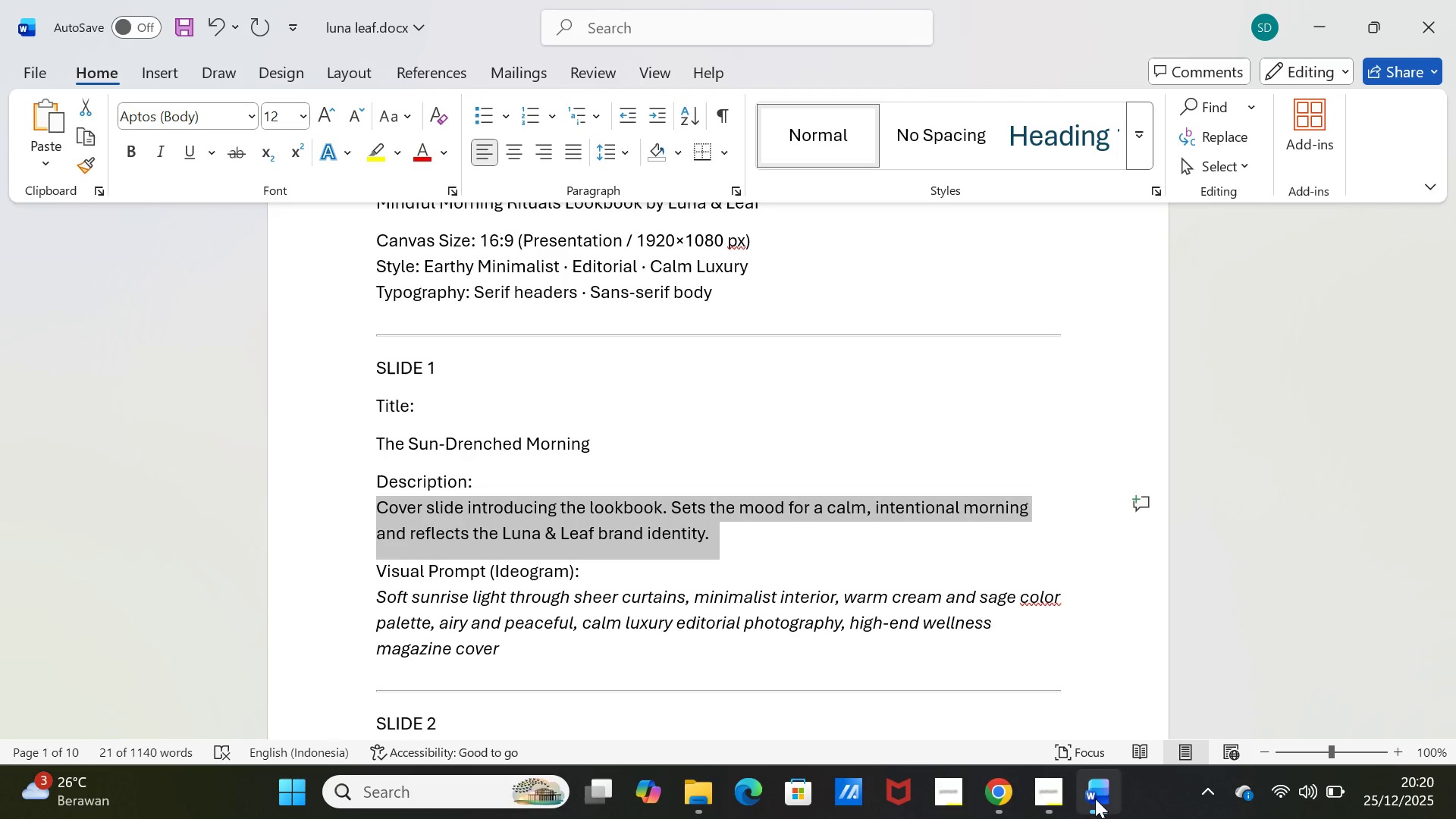 
left_click([1094, 799])
 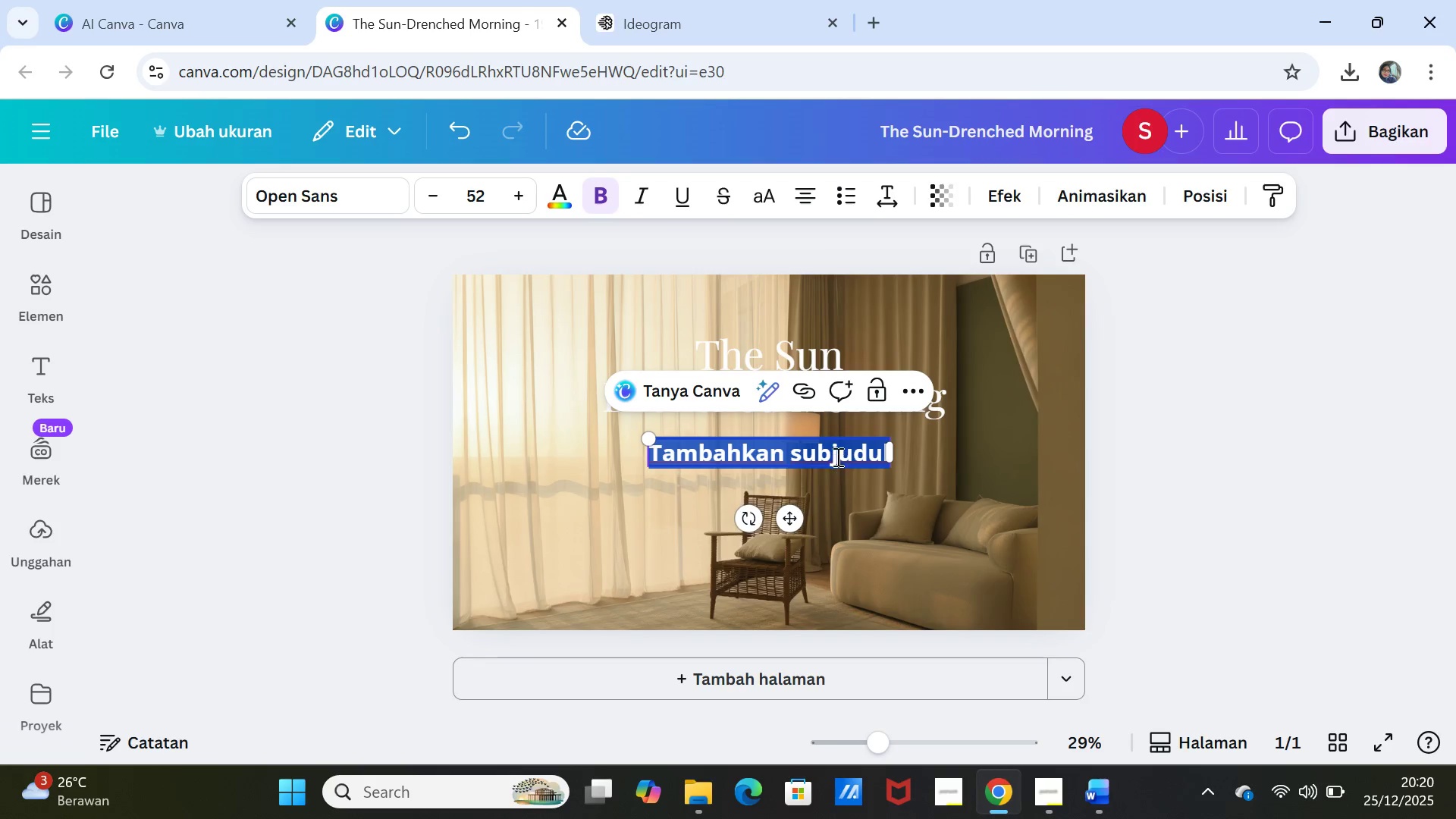 
key(Control+V)
 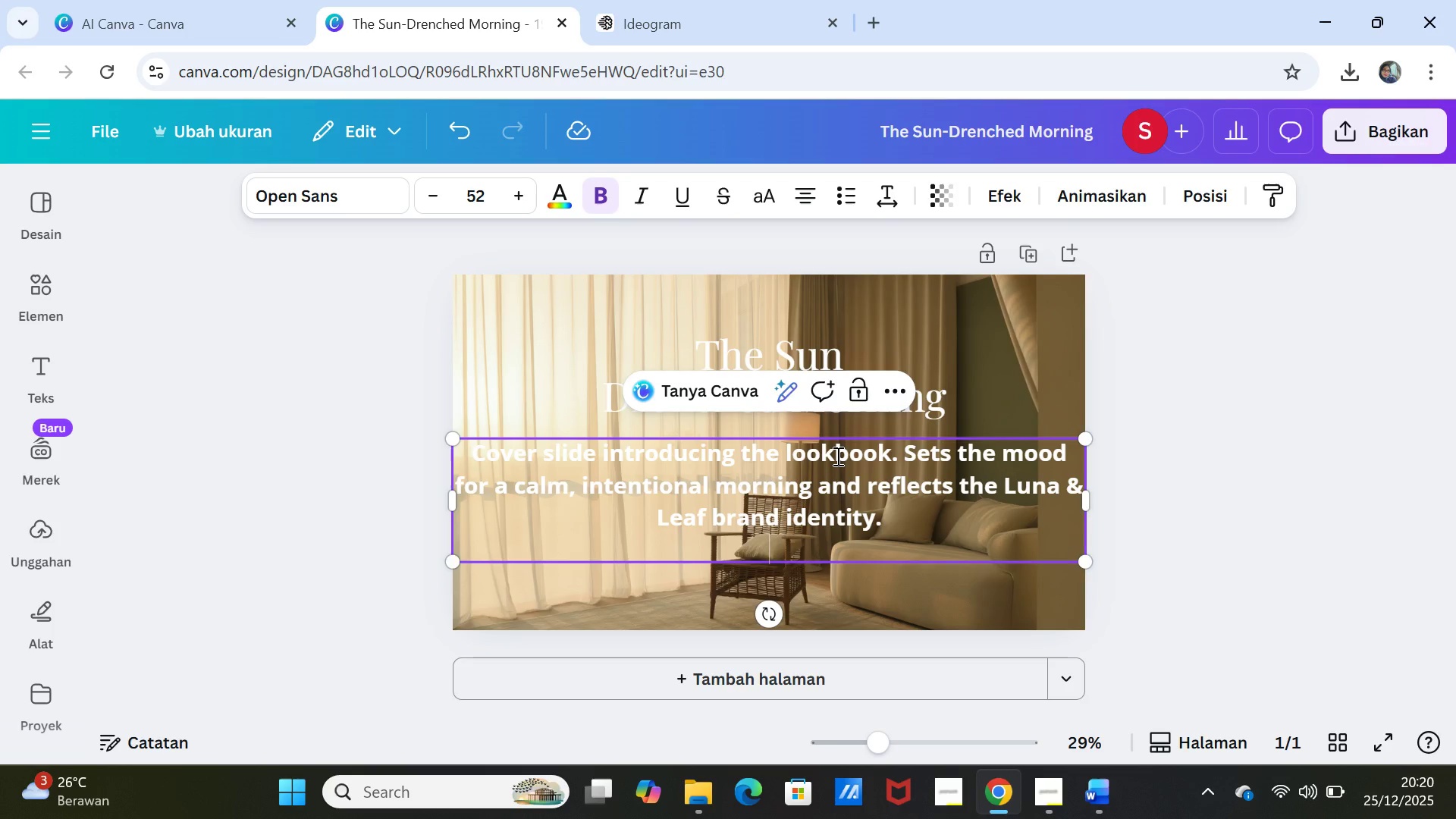 
double_click([836, 456])
 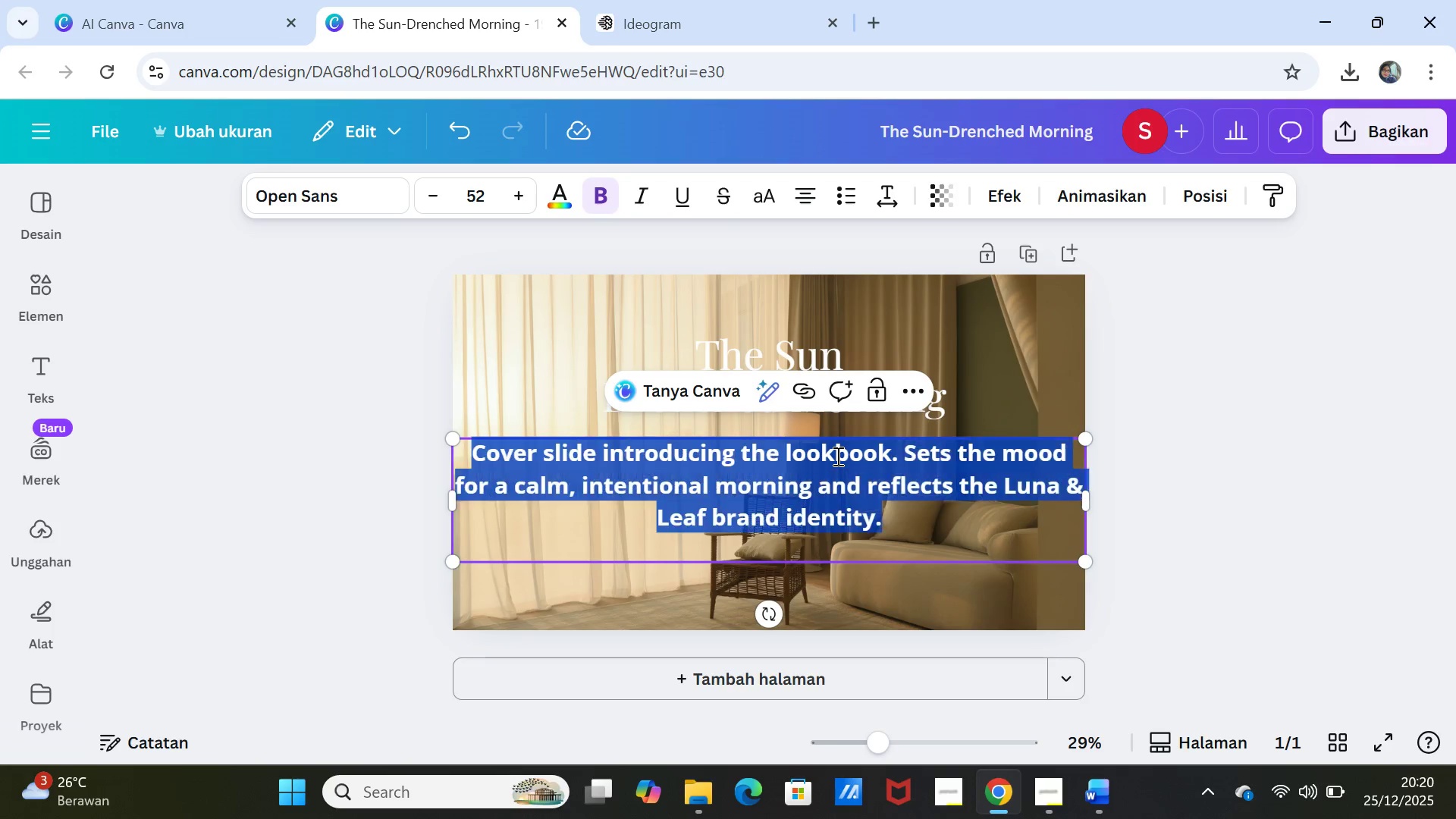 
triple_click([836, 456])
 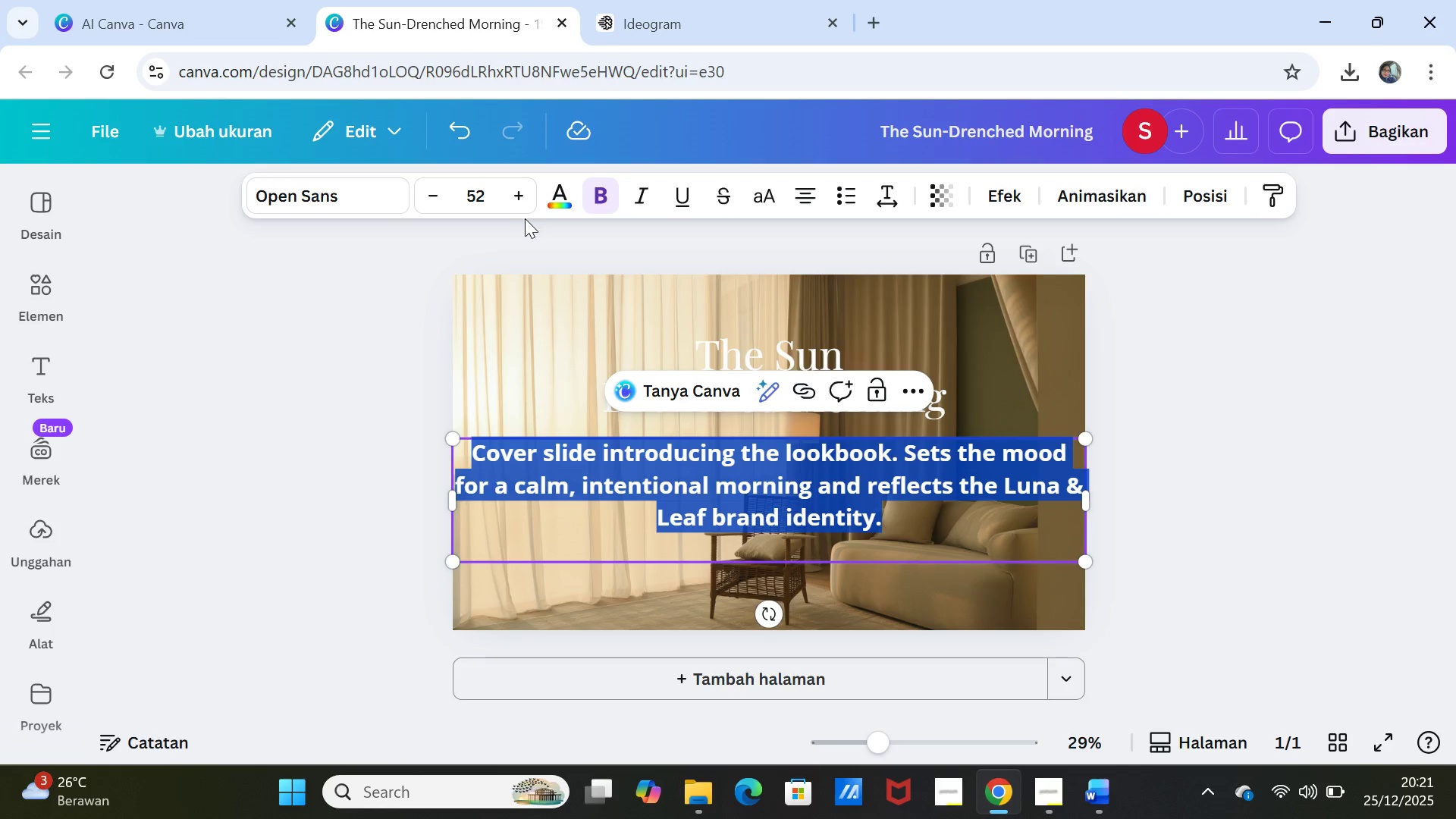 
left_click([369, 194])
 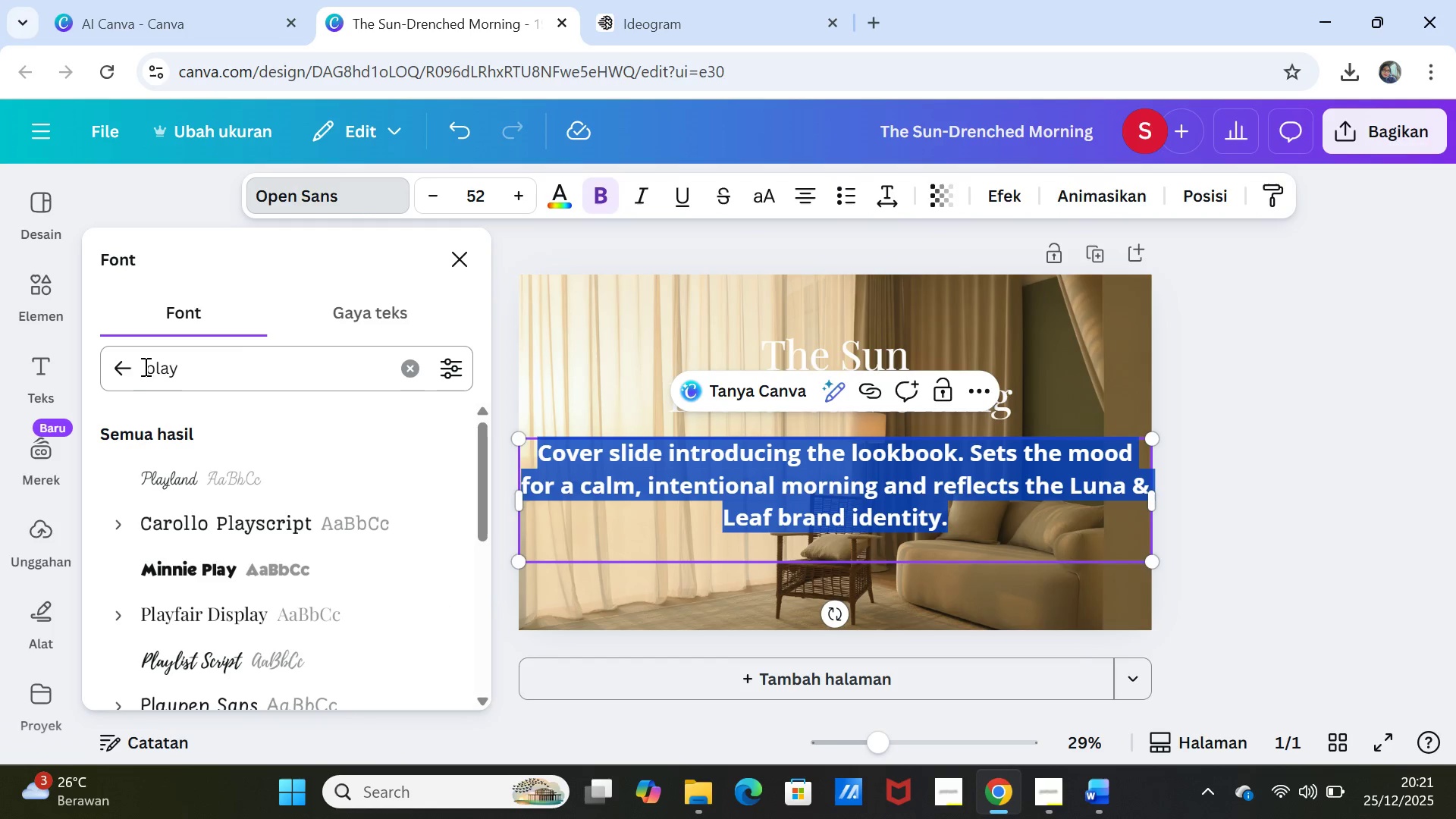 
left_click([126, 369])
 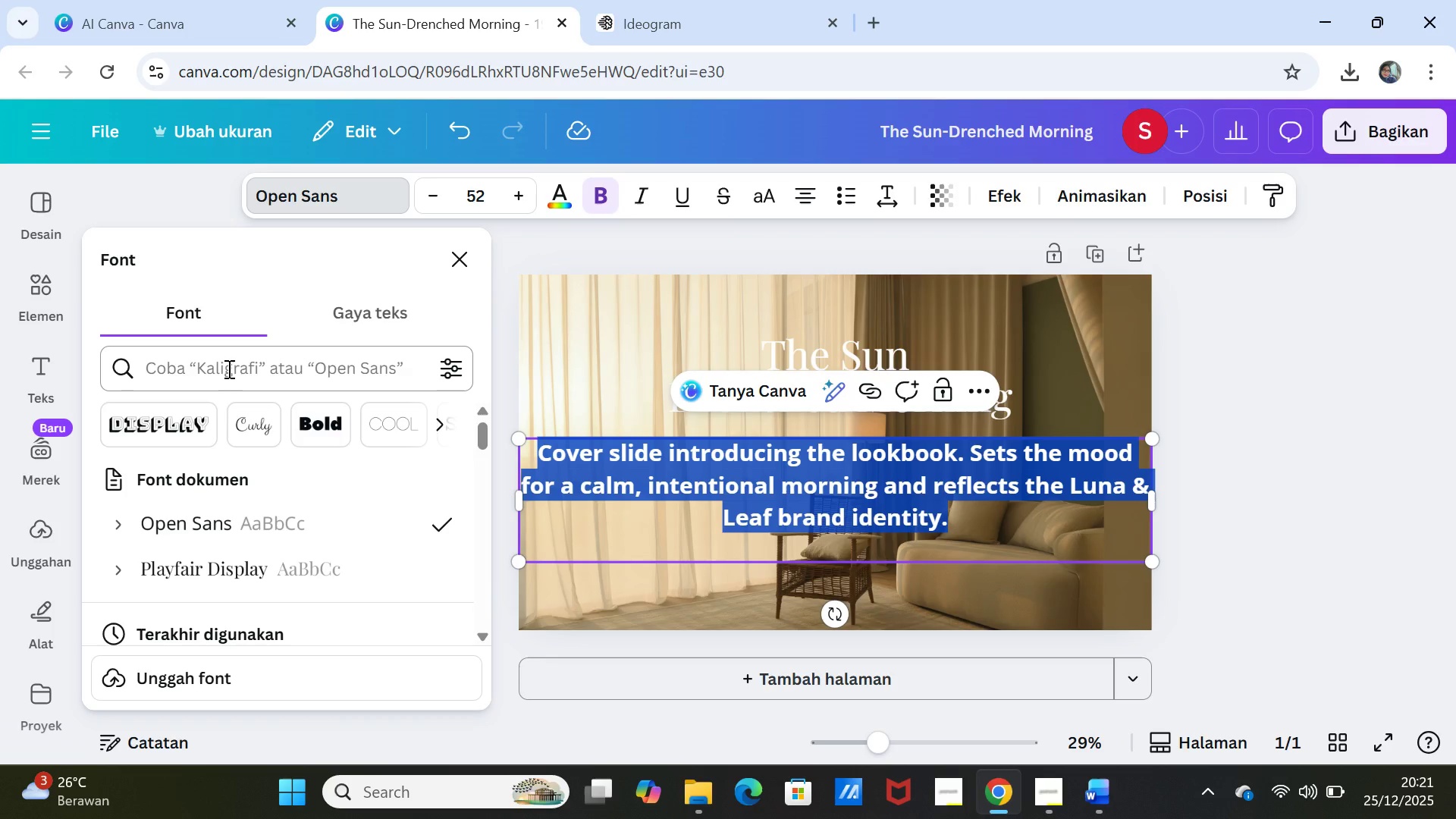 
left_click([228, 369])
 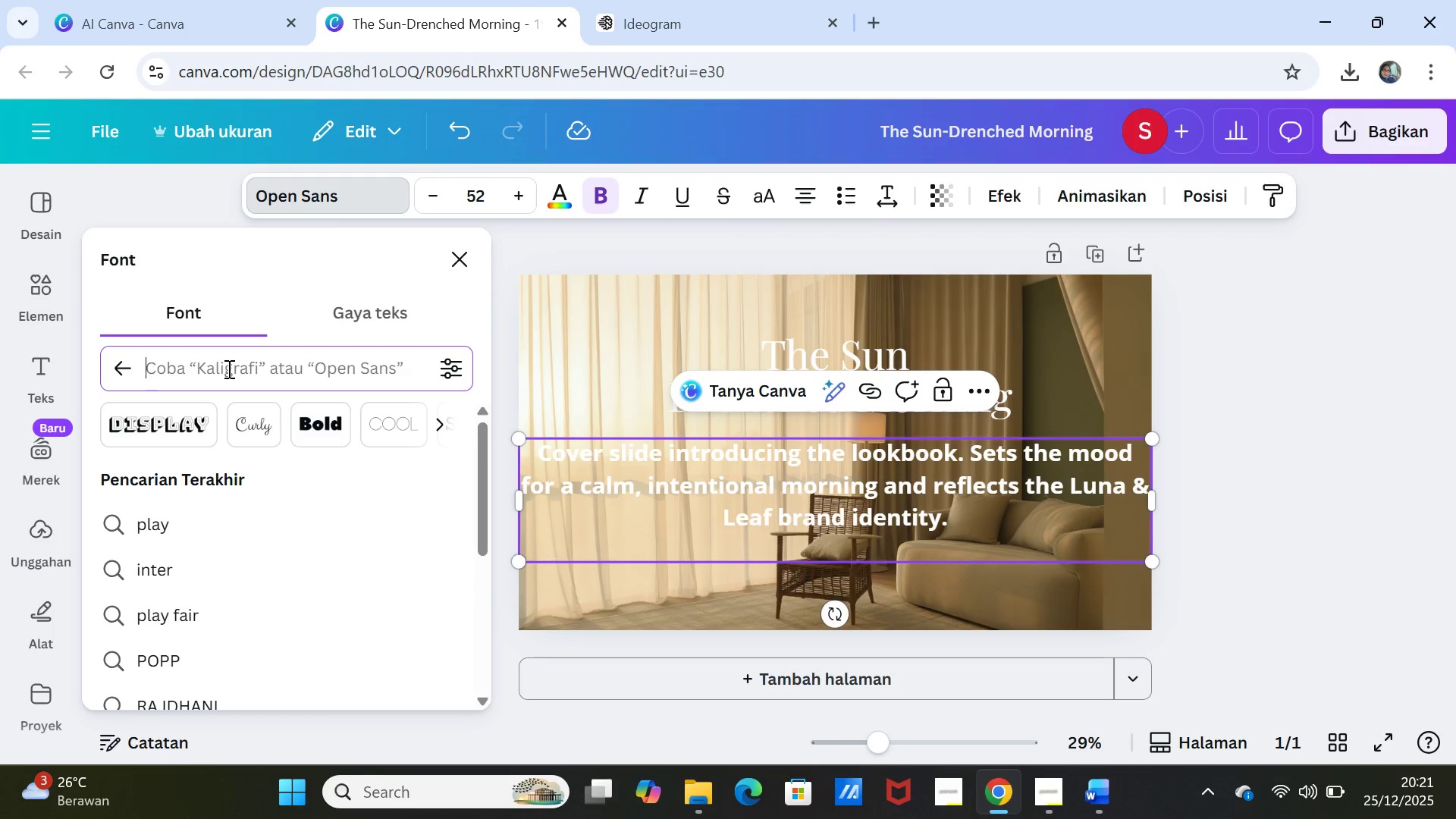 
type(popi)
key(Backspace)
 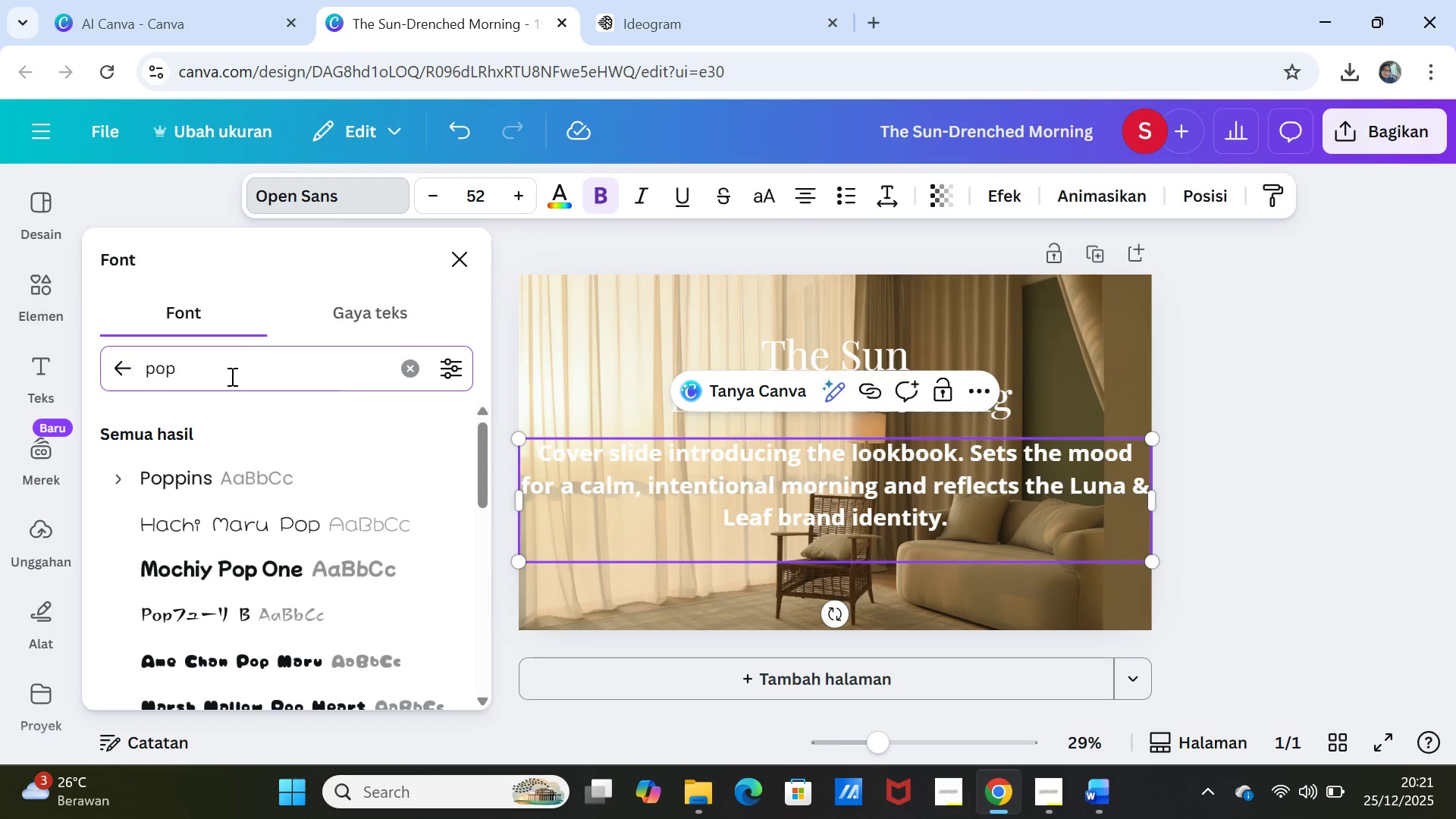 
left_click([203, 480])
 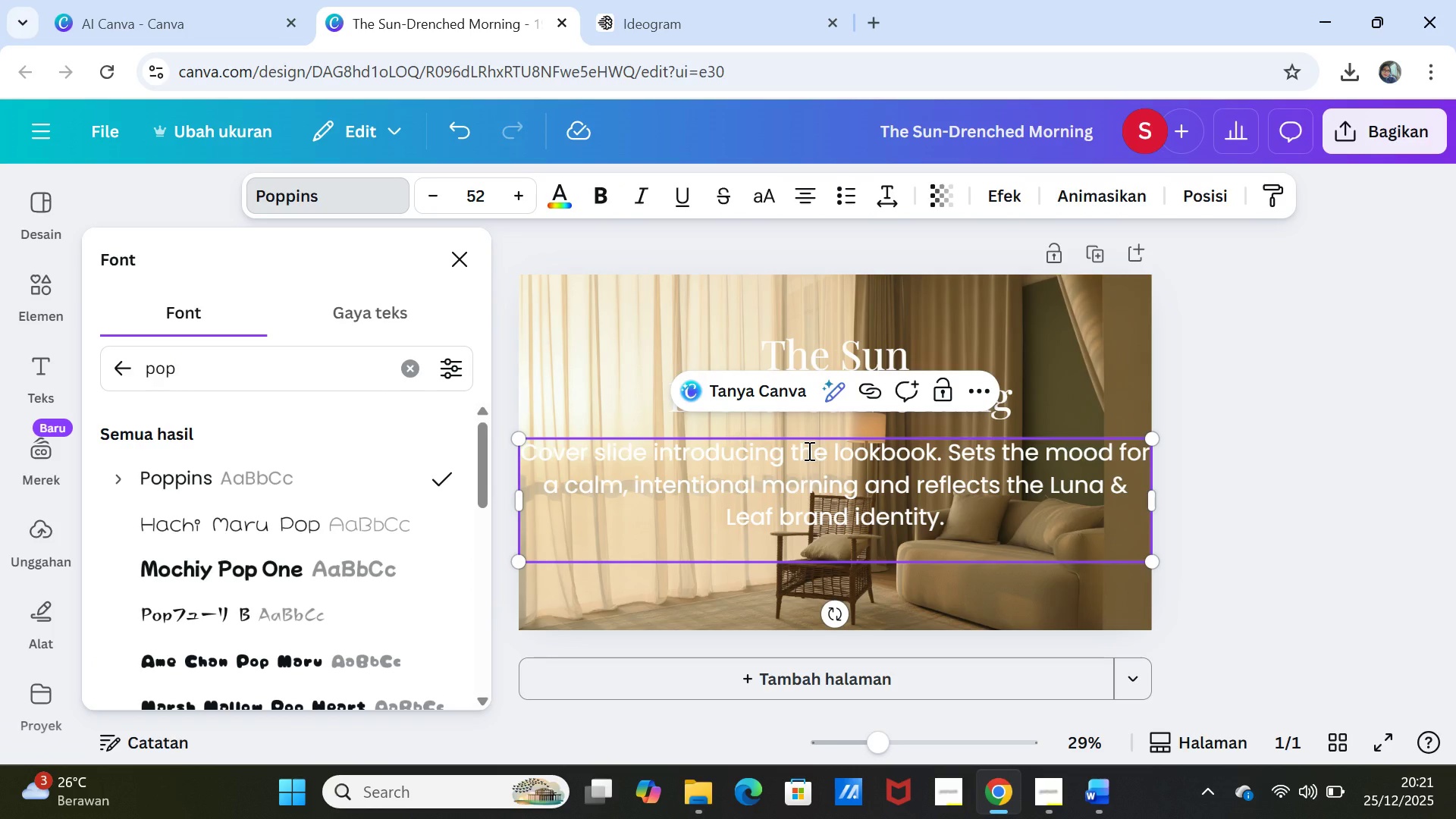 
double_click([808, 450])
 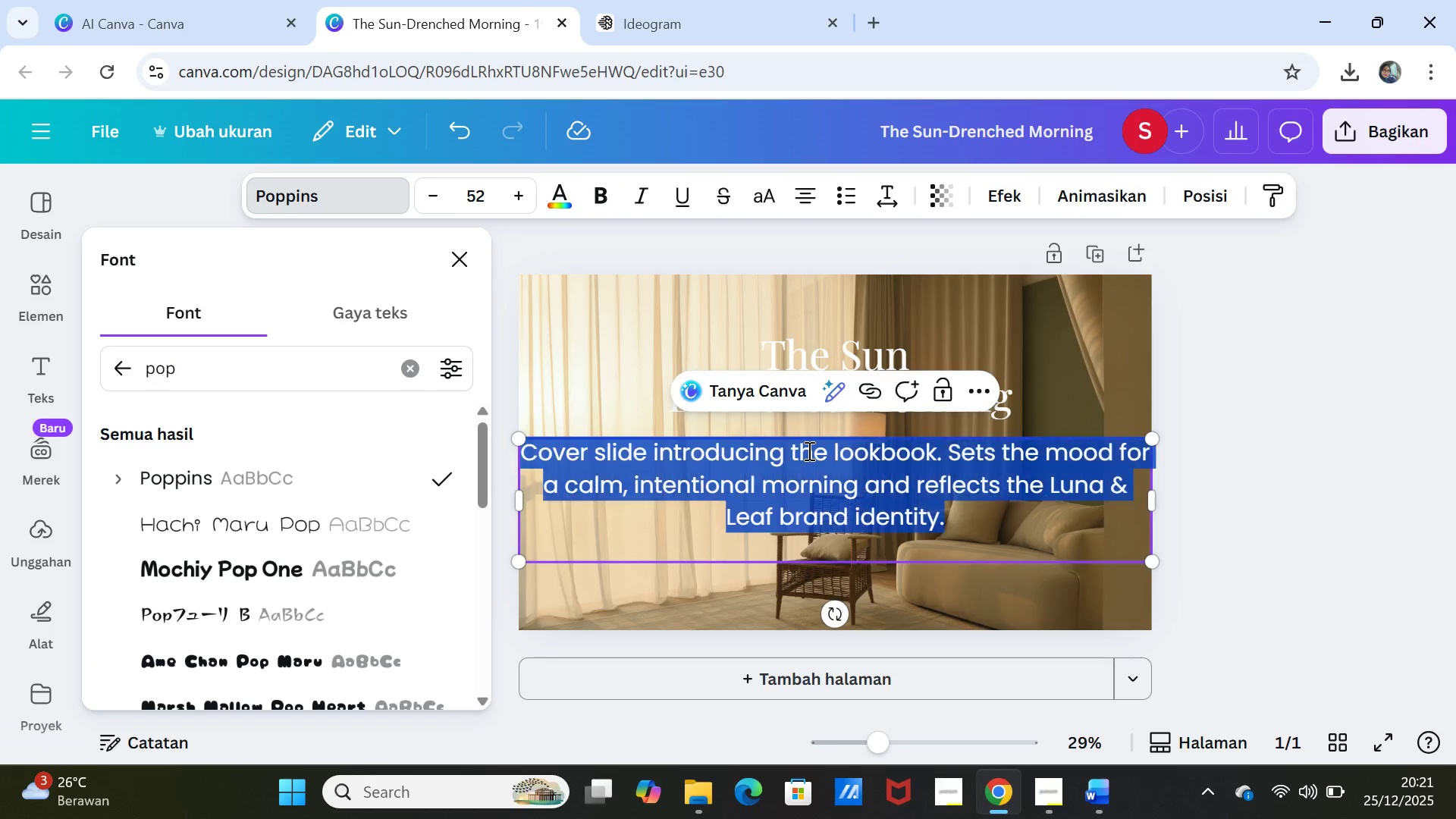 
triple_click([808, 450])
 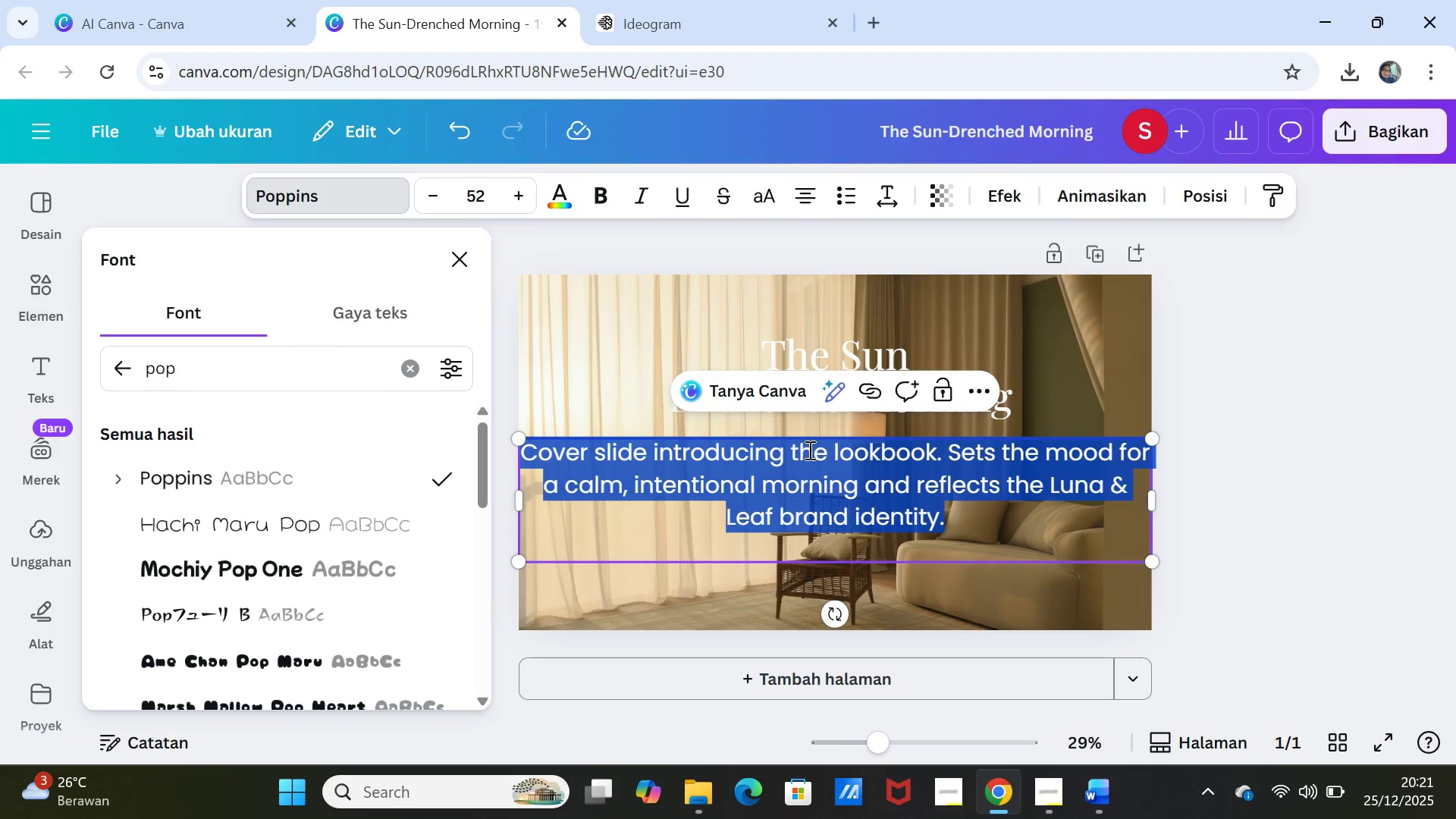 
wait(9.41)
 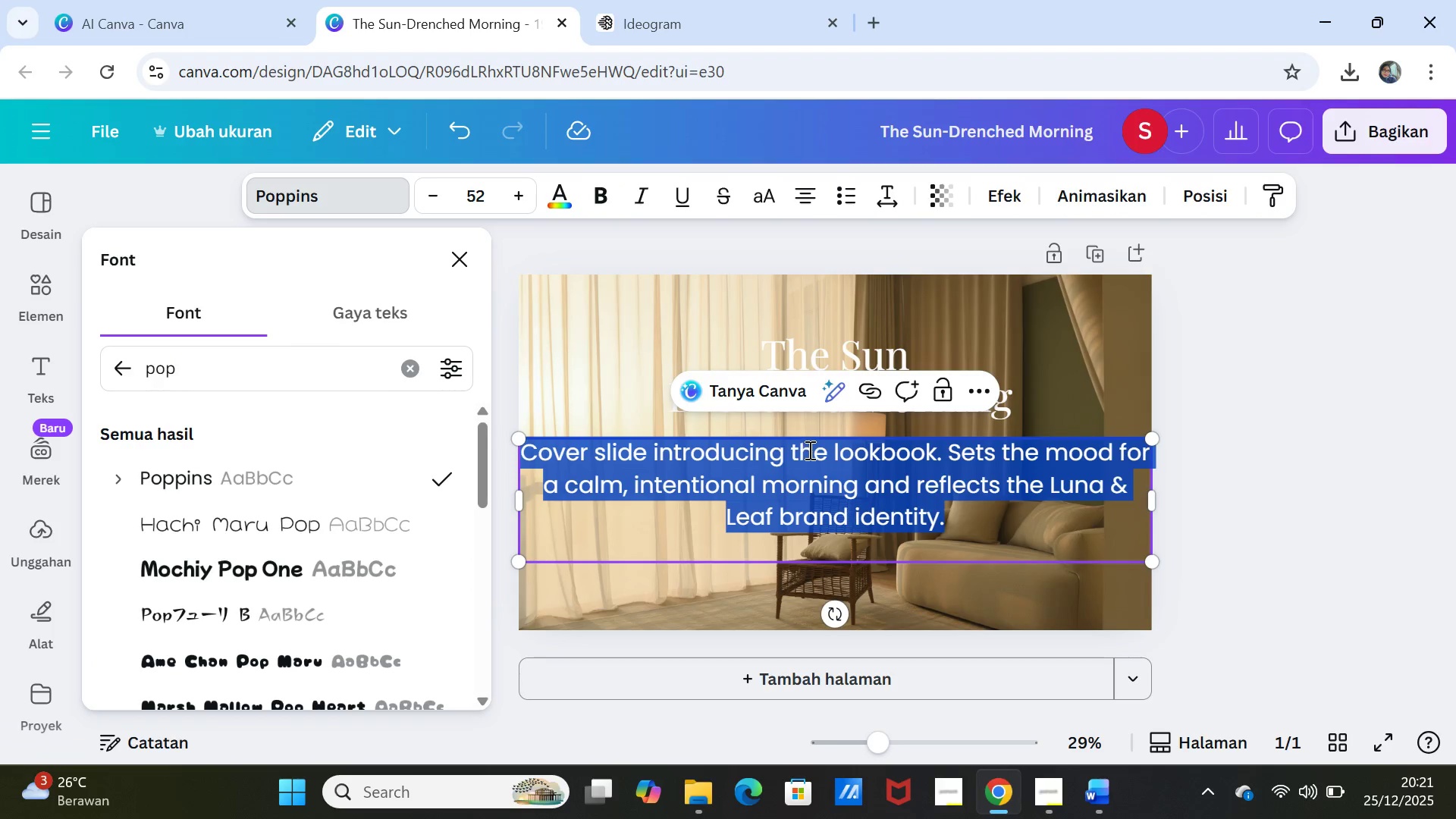 
left_click([883, 196])
 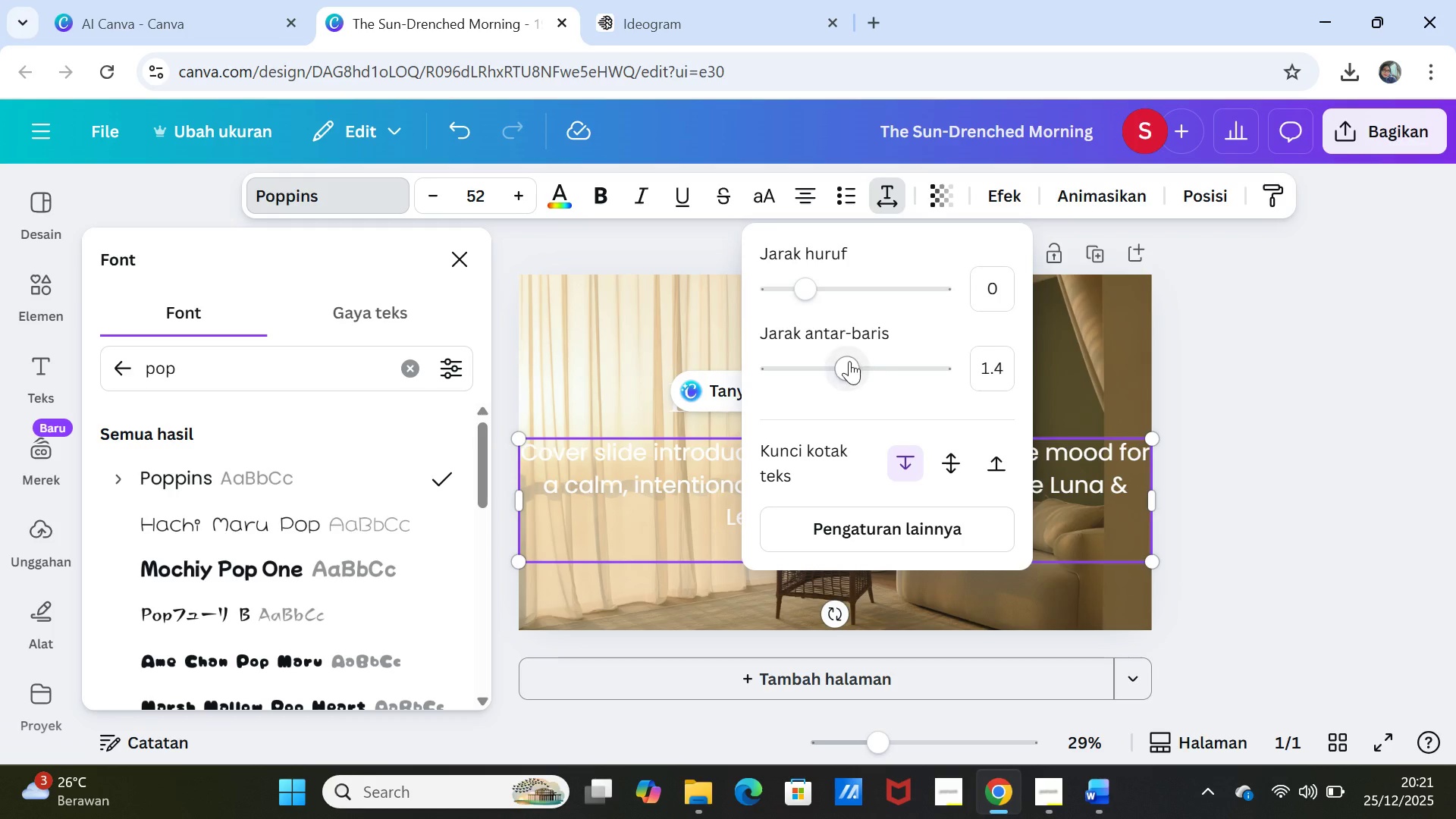 
left_click_drag(start_coordinate=[846, 362], to_coordinate=[822, 362])
 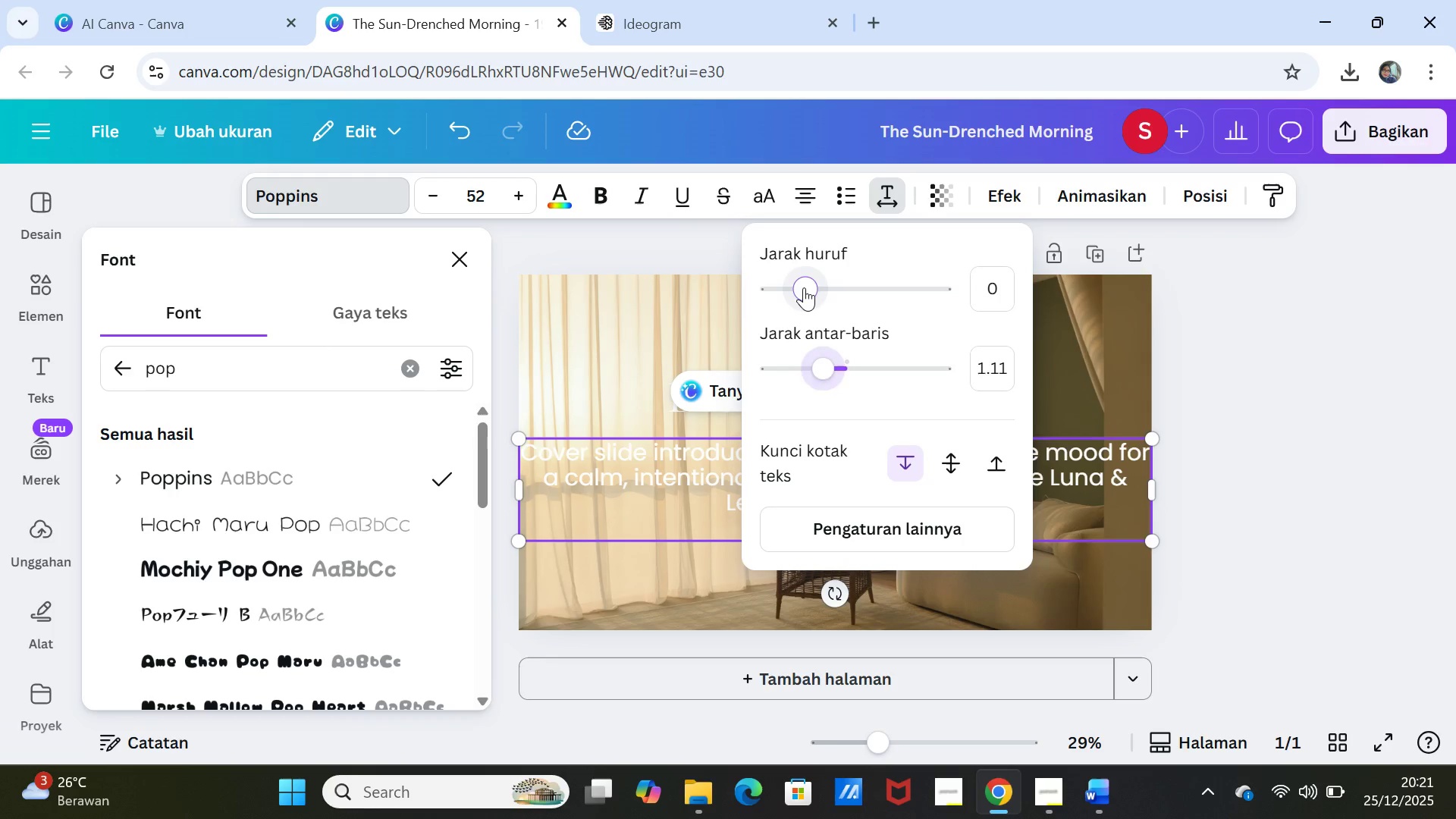 
left_click_drag(start_coordinate=[804, 287], to_coordinate=[799, 287])
 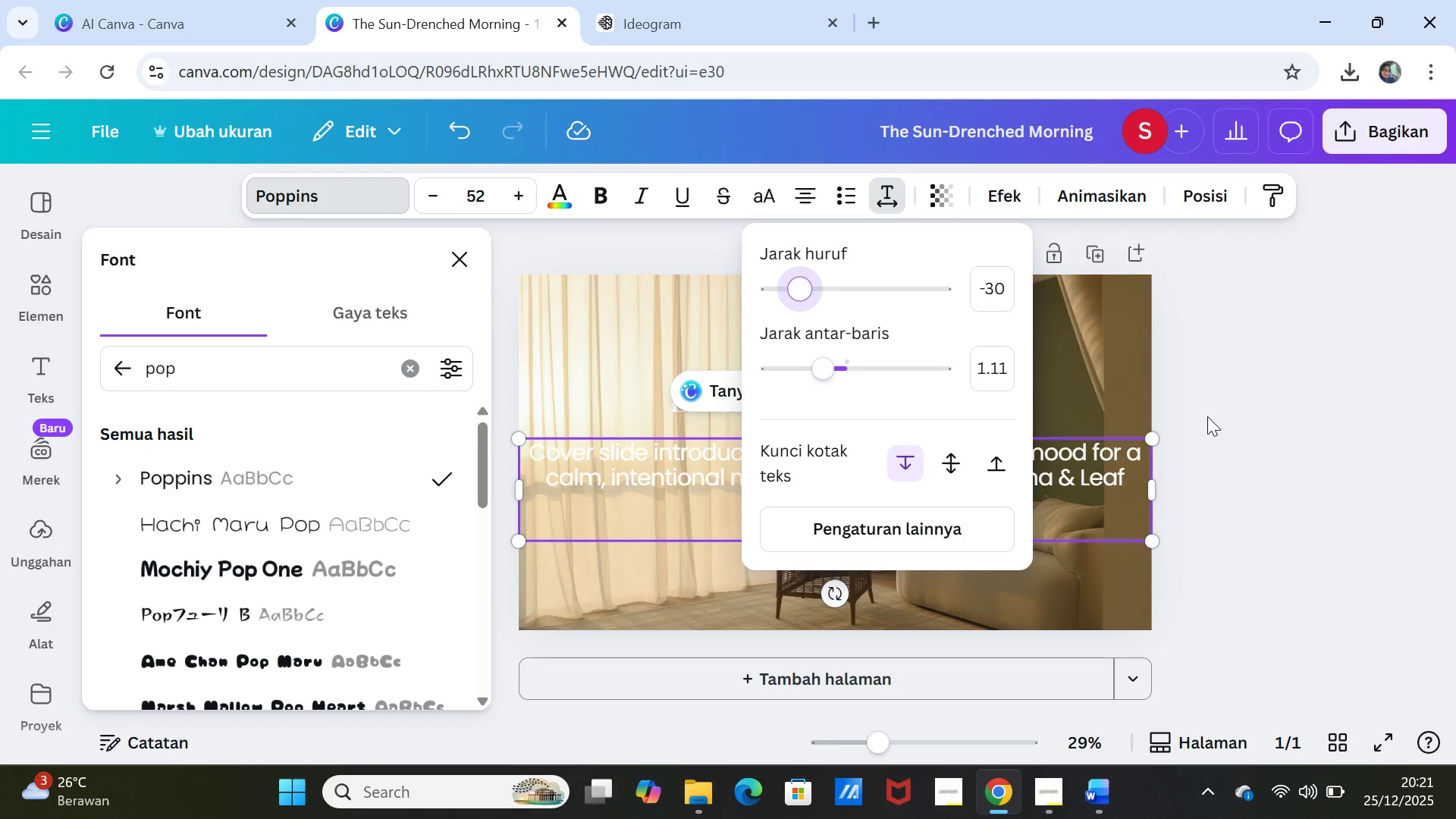 
left_click([1208, 416])
 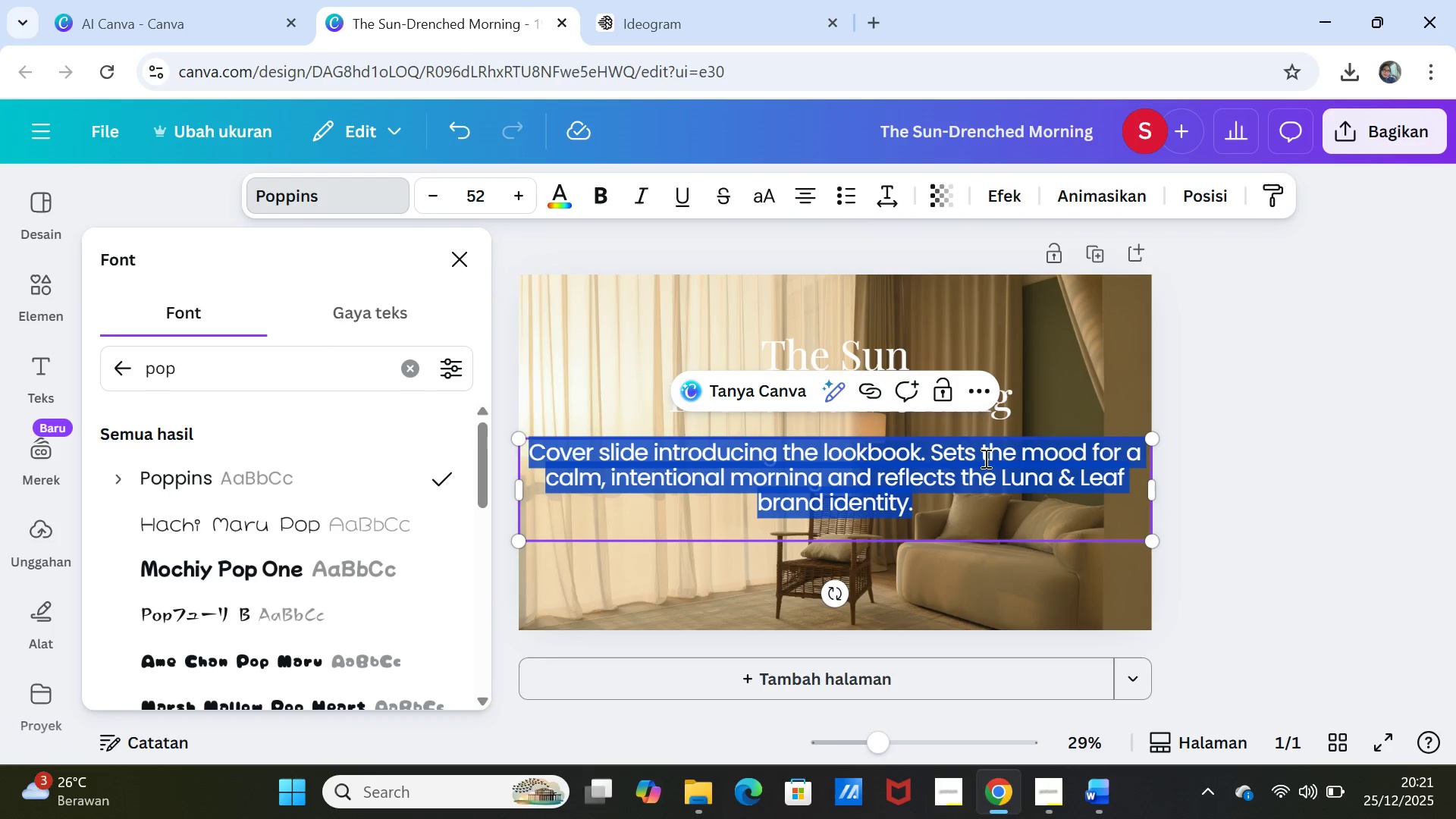 
left_click([982, 458])
 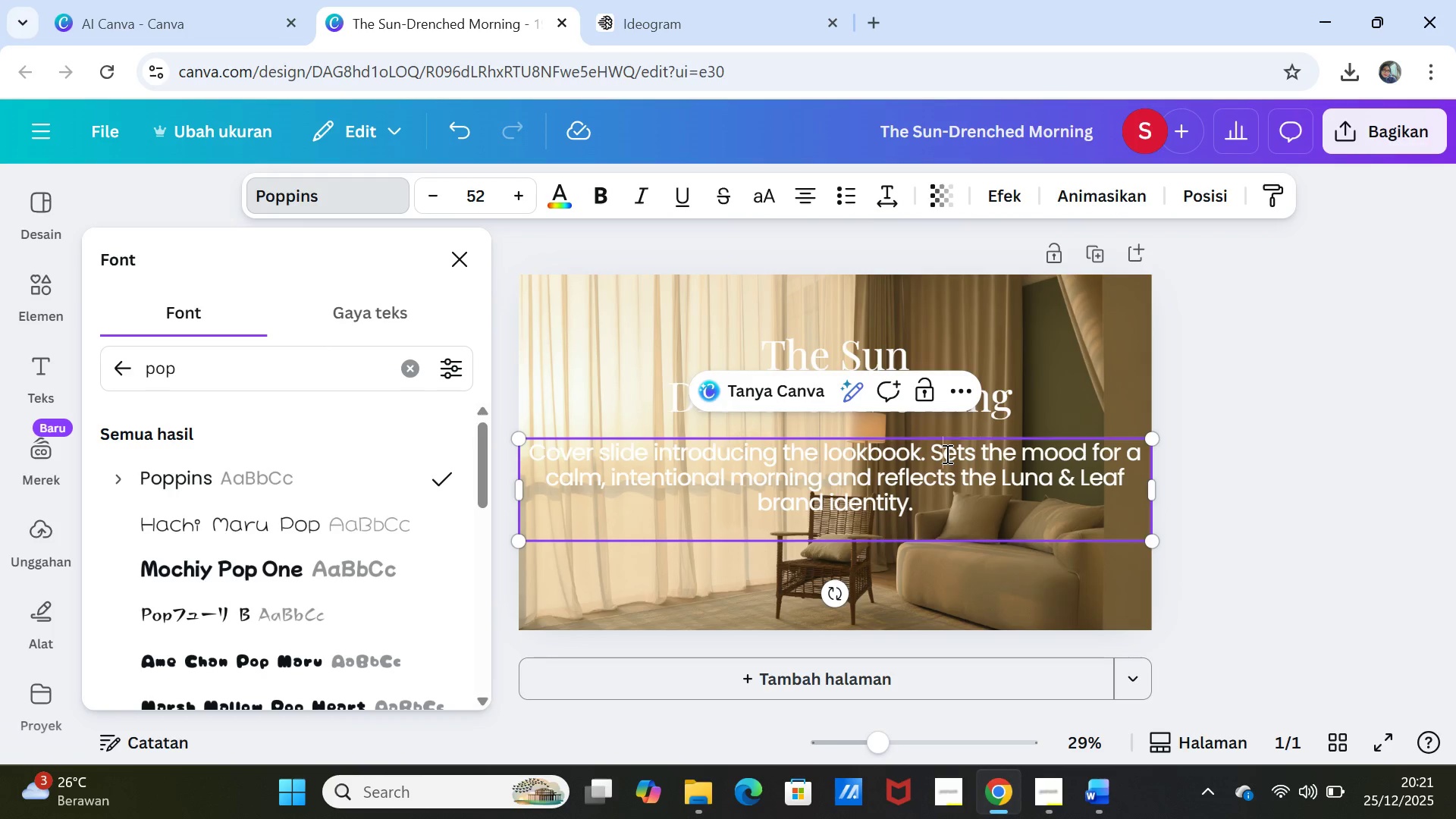 
double_click([946, 453])
 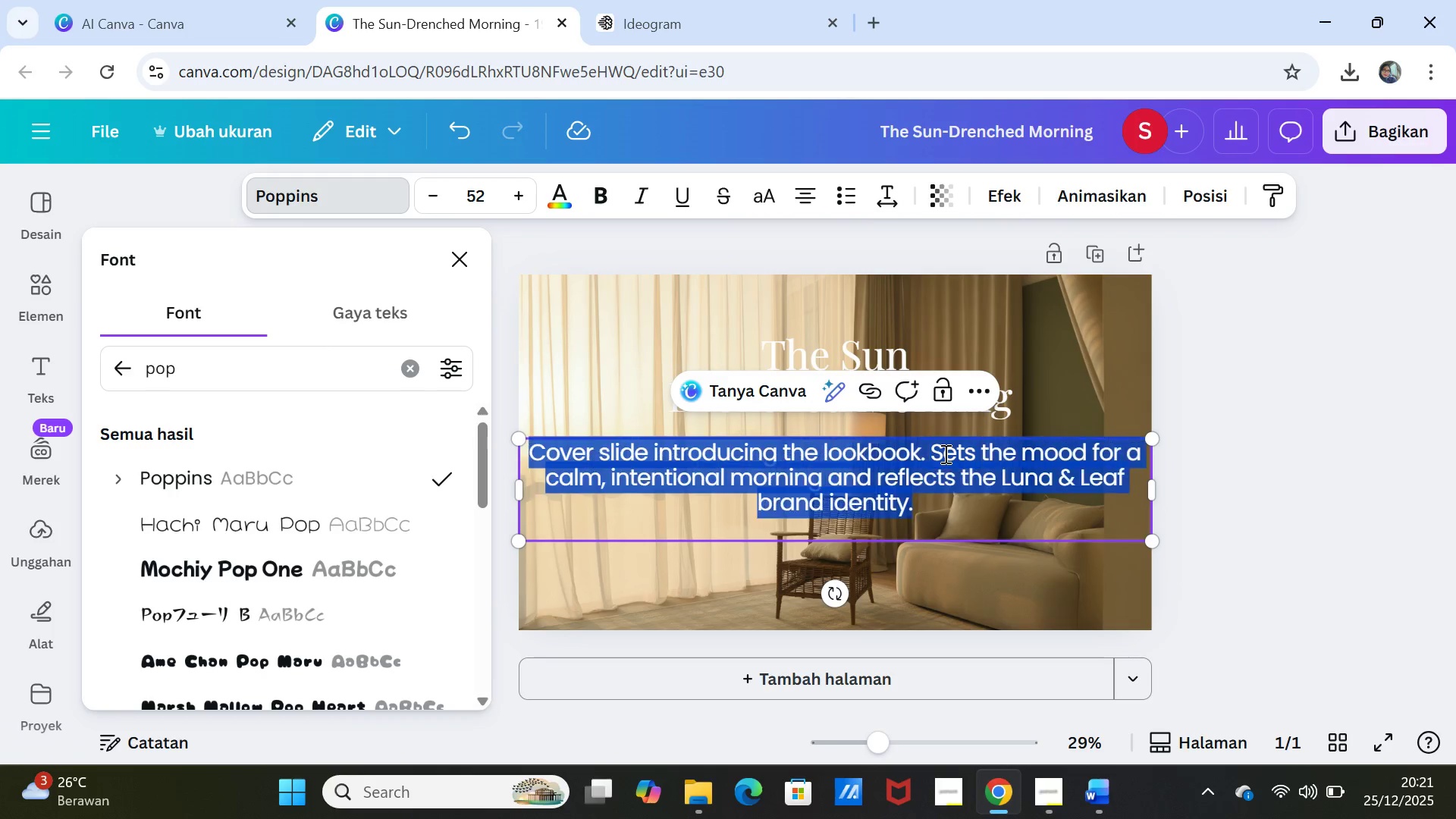 
triple_click([944, 453])
 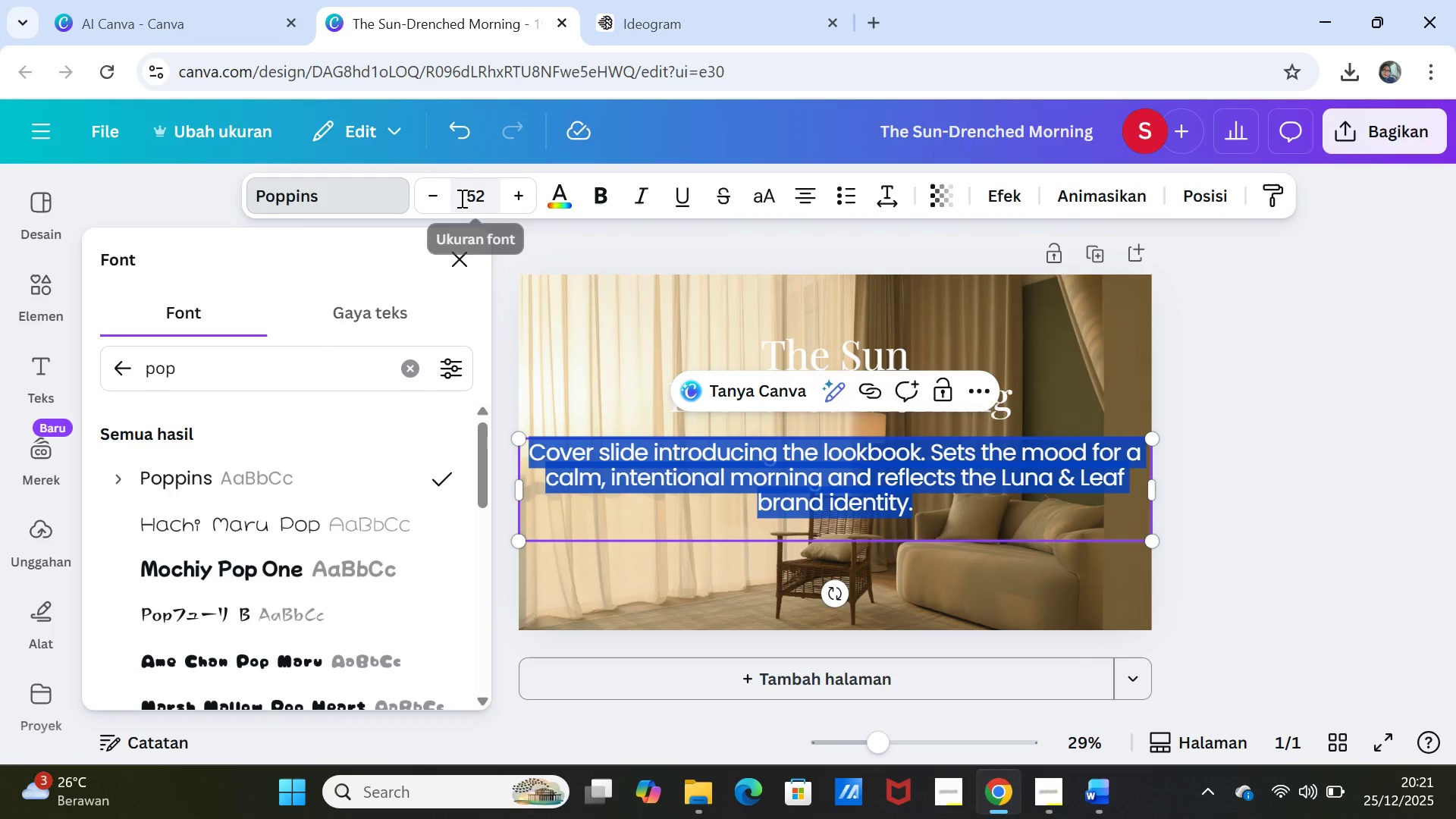 
double_click([438, 197])
 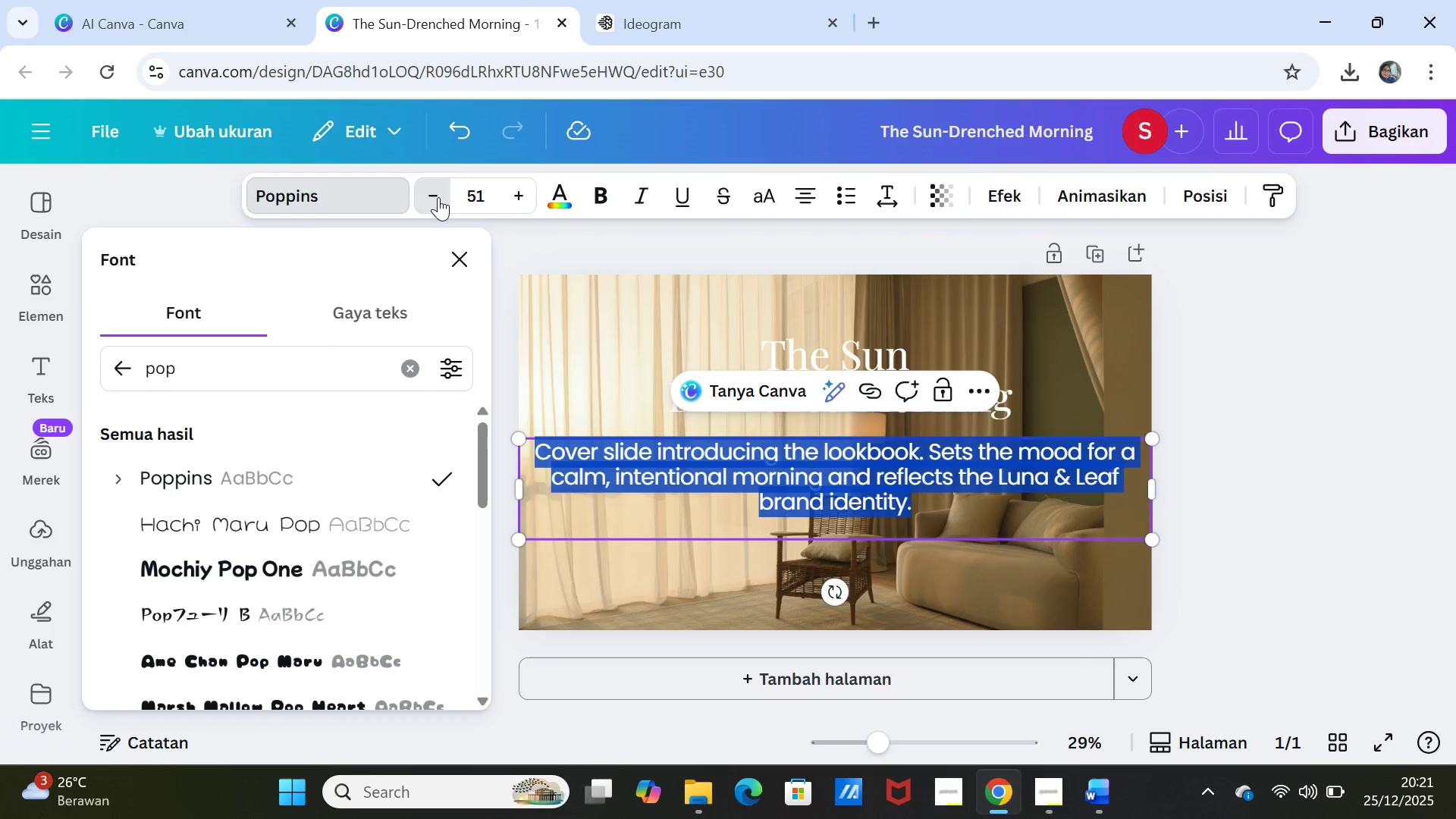 
triple_click([438, 197])
 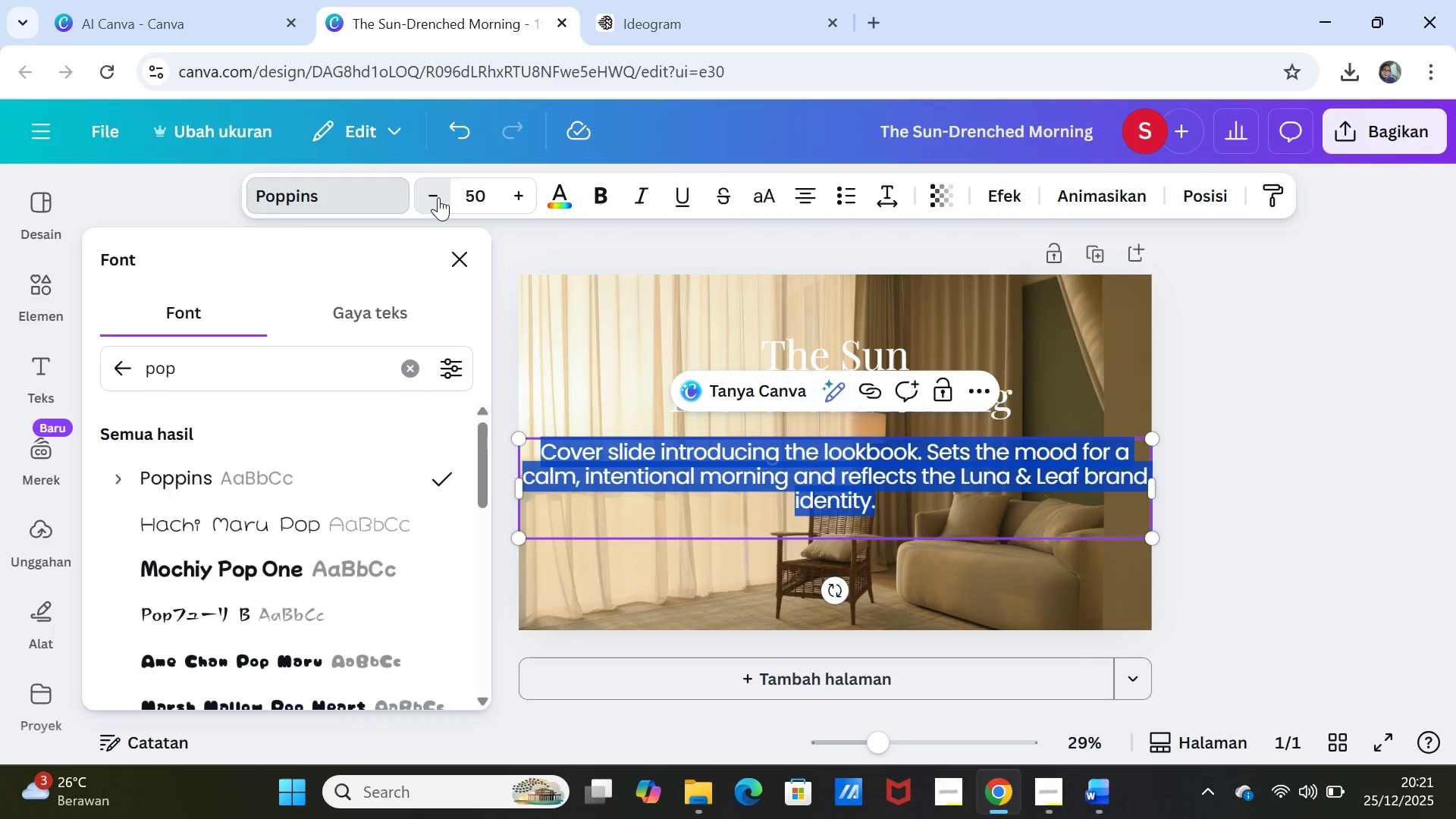 
triple_click([438, 197])
 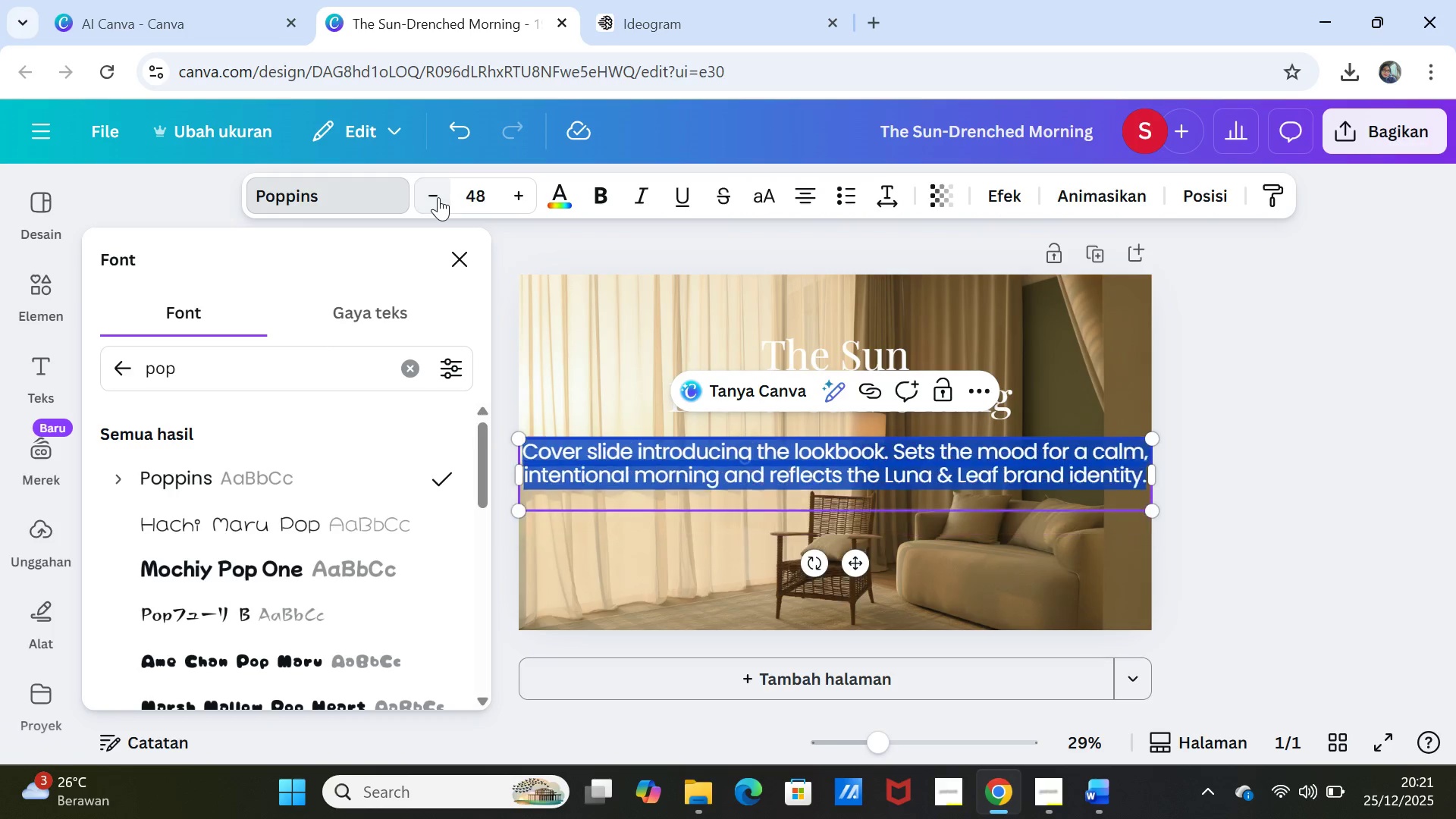 
triple_click([438, 197])
 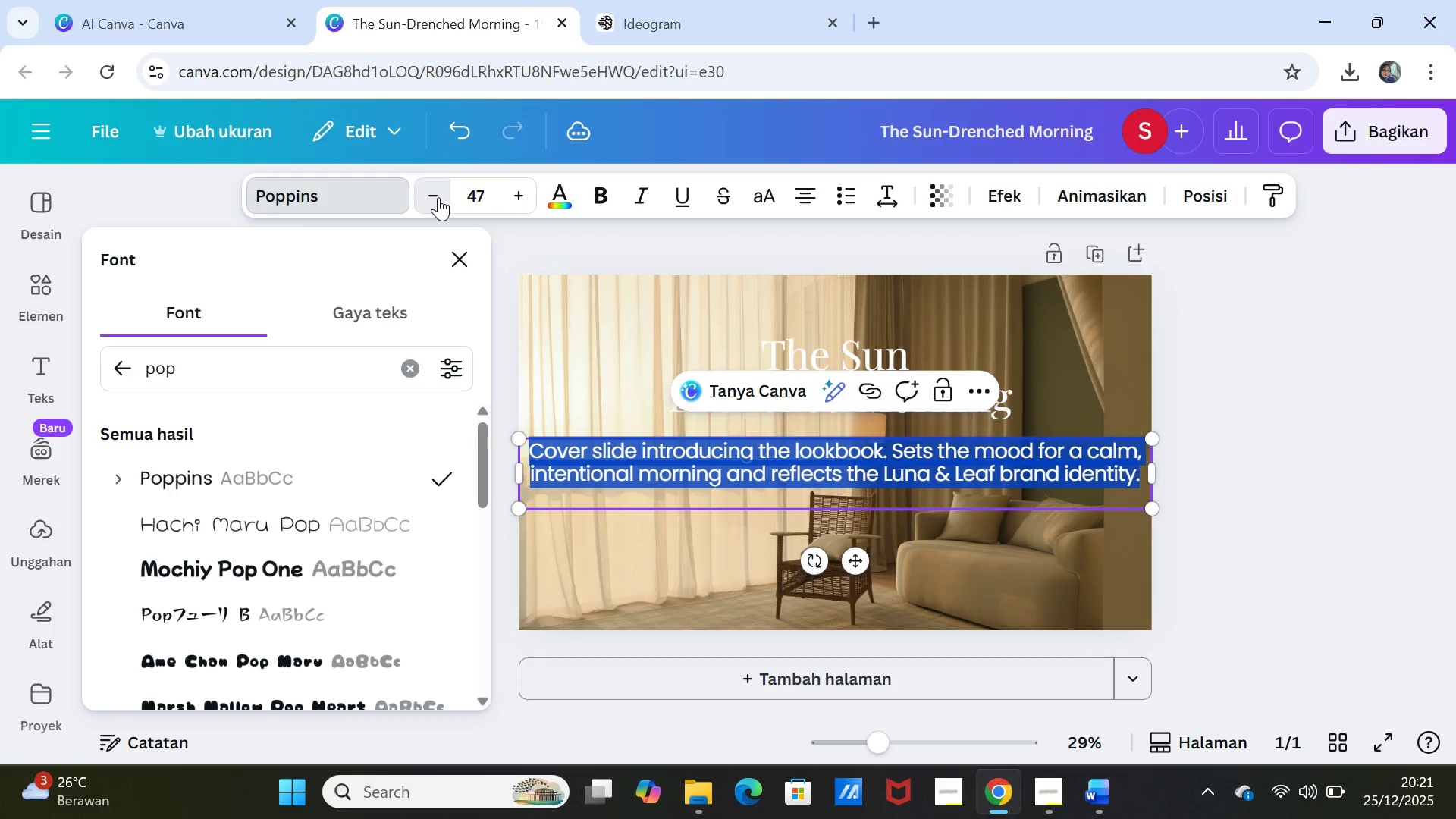 
triple_click([438, 197])
 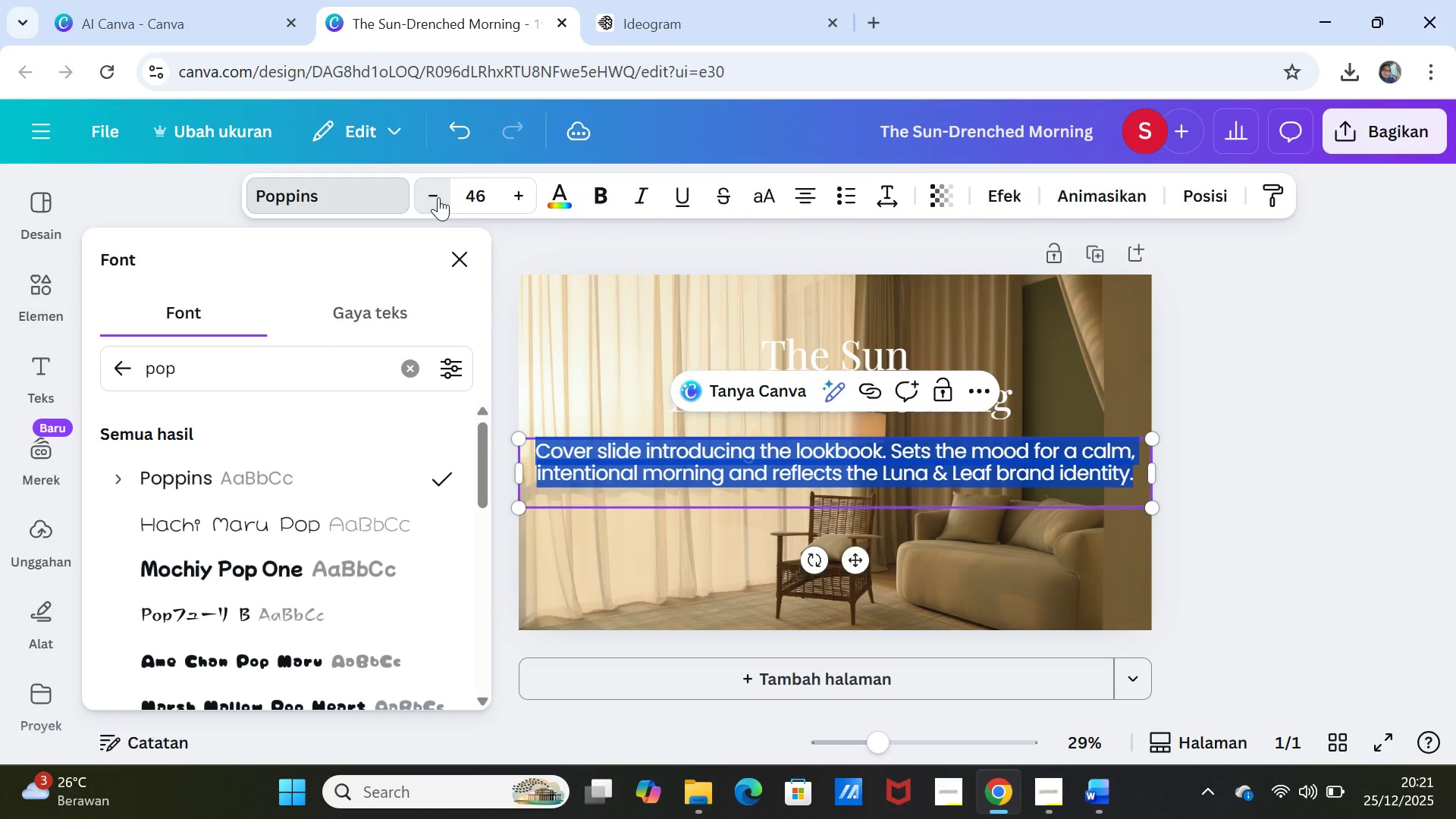 
triple_click([438, 197])
 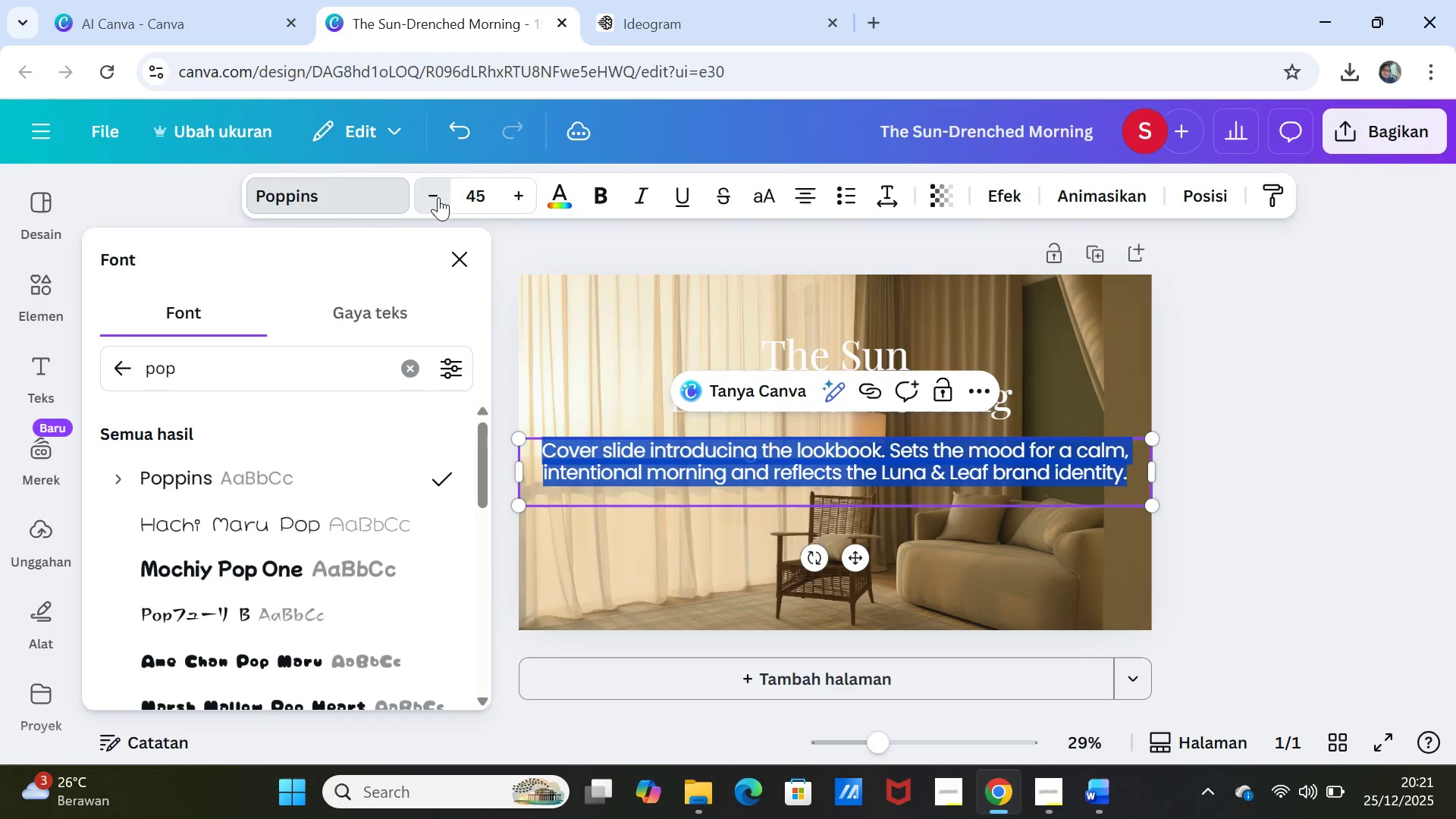 
triple_click([438, 197])
 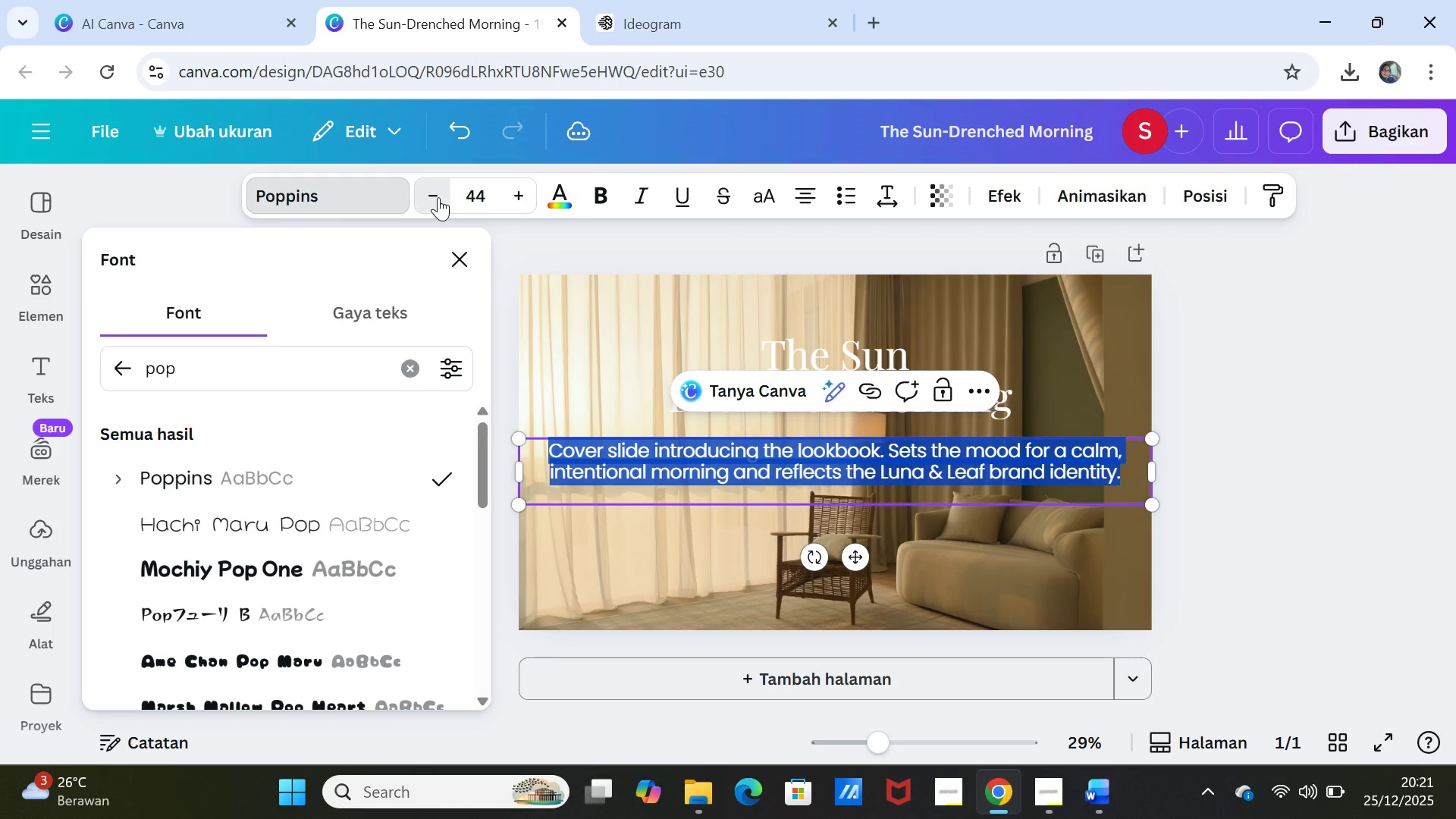 
left_click([438, 197])
 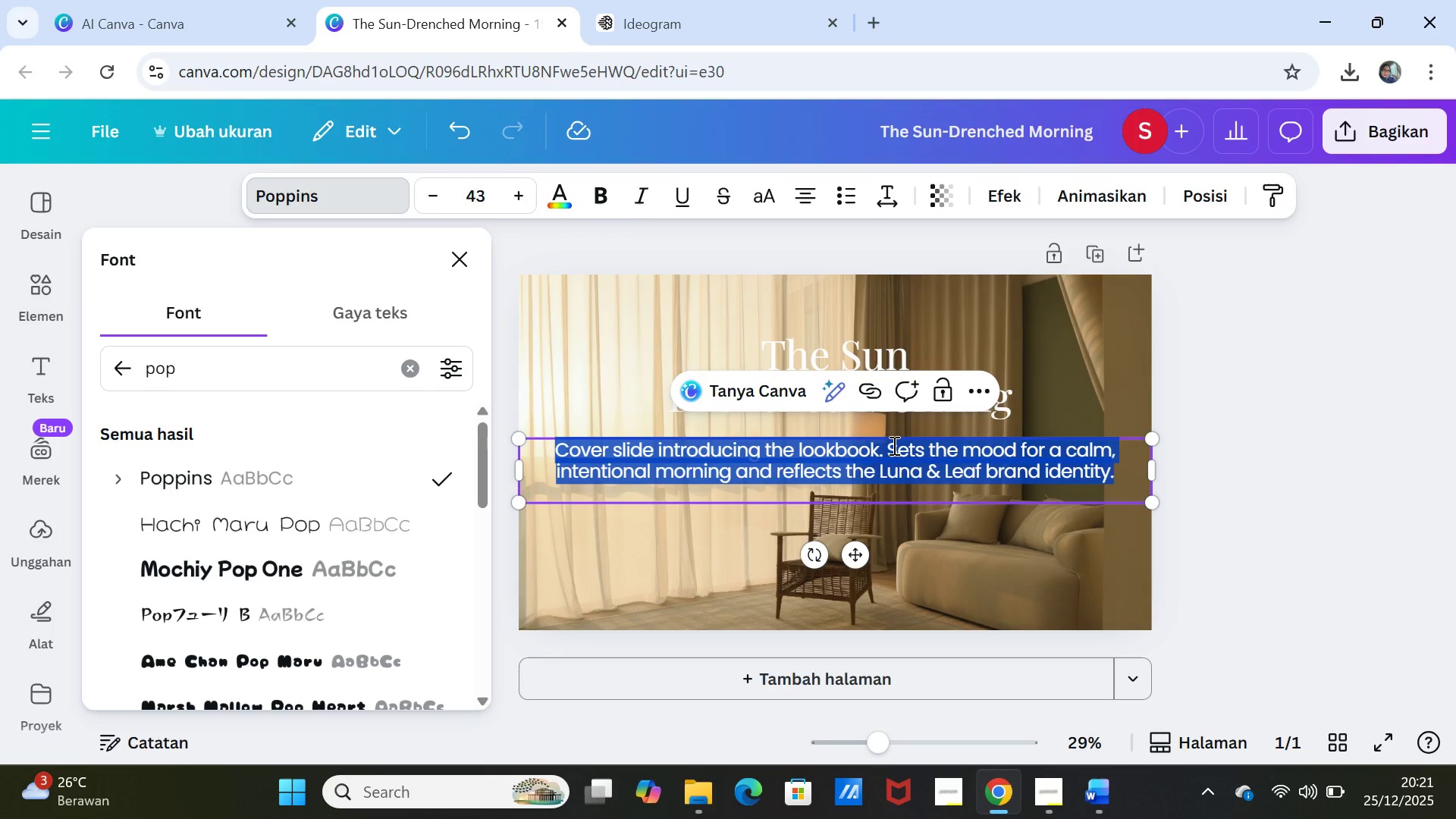 
left_click([893, 445])
 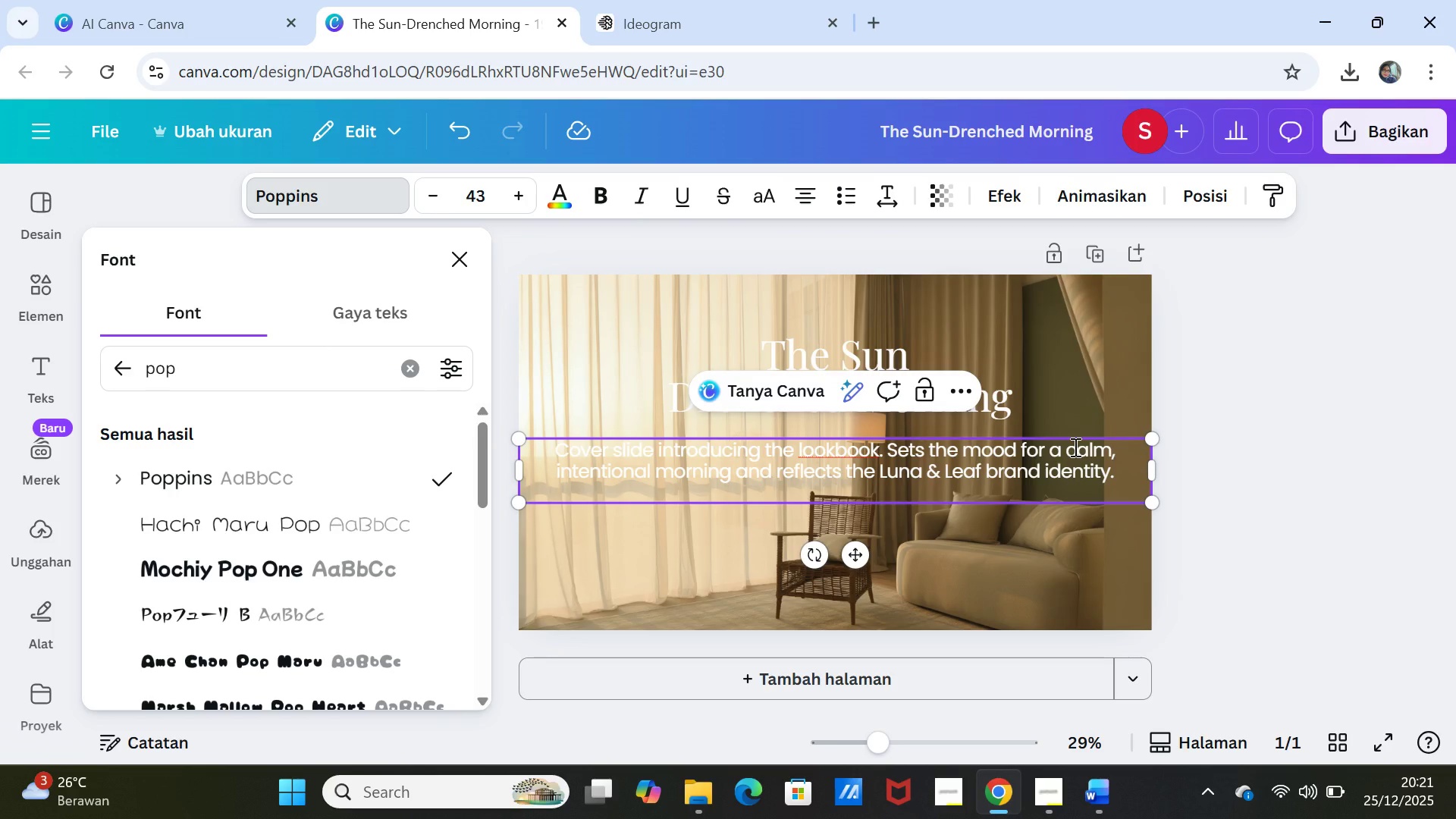 
key(ArrowLeft)
 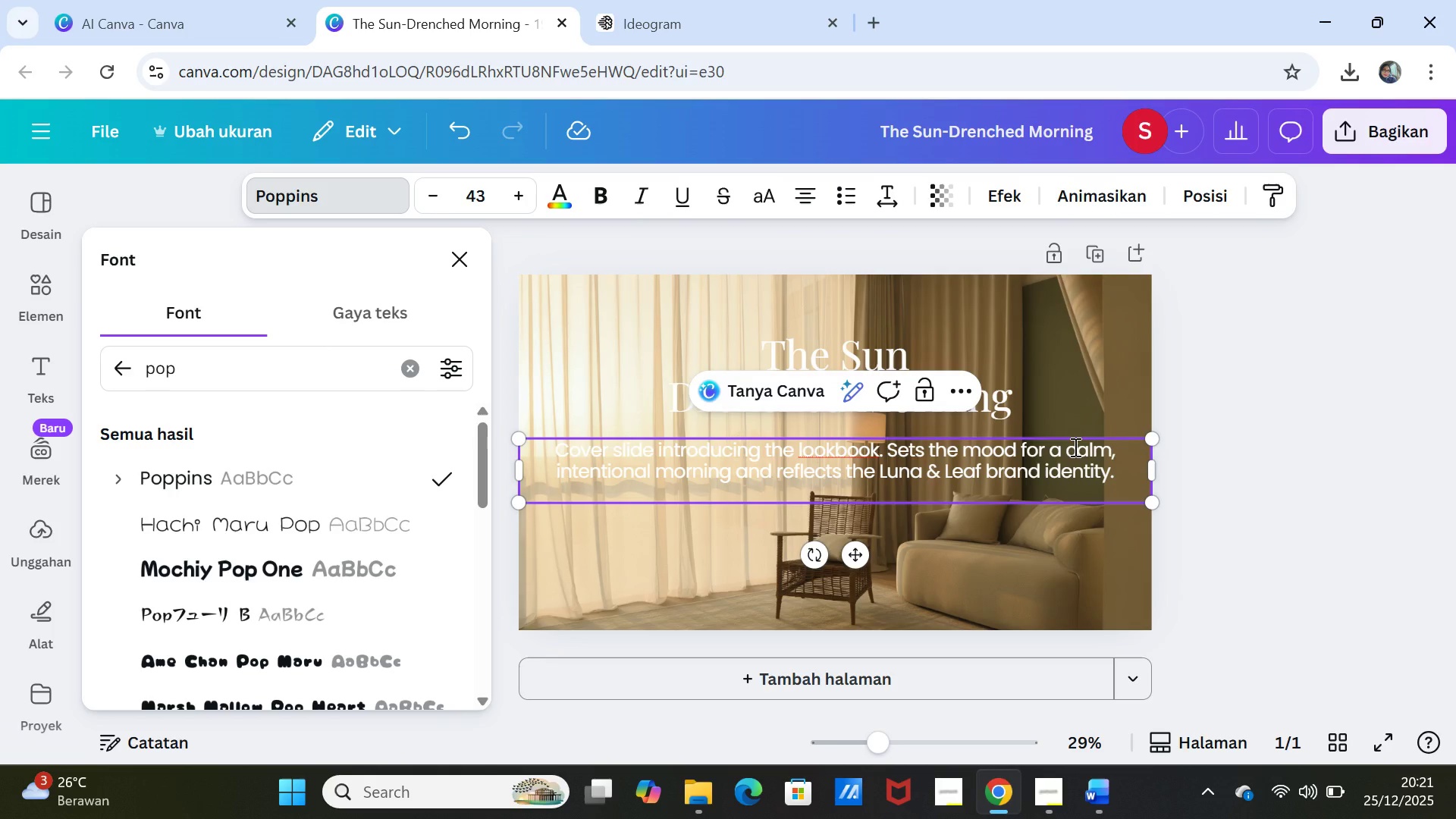 
key(Enter)
 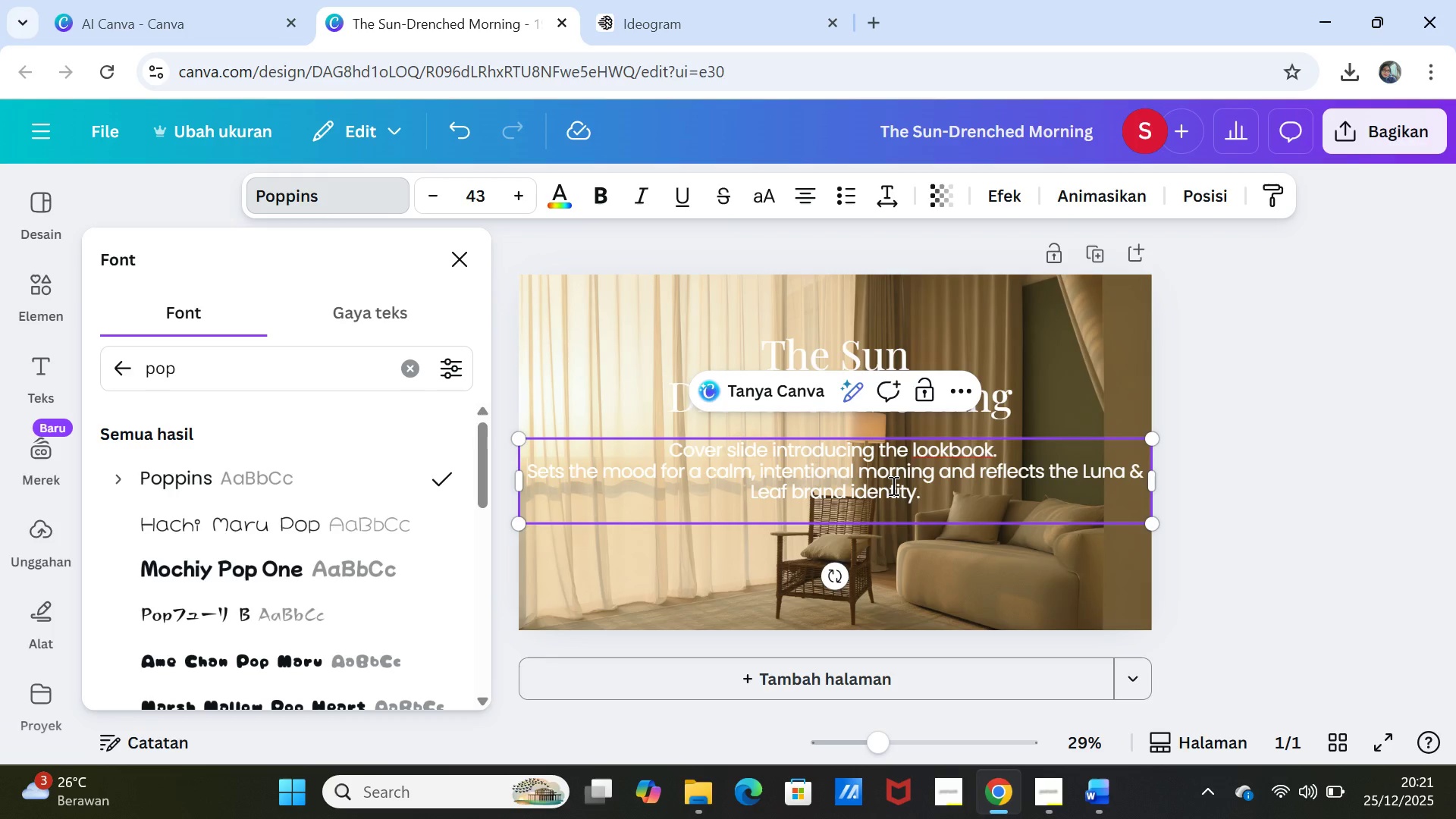 
wait(5.88)
 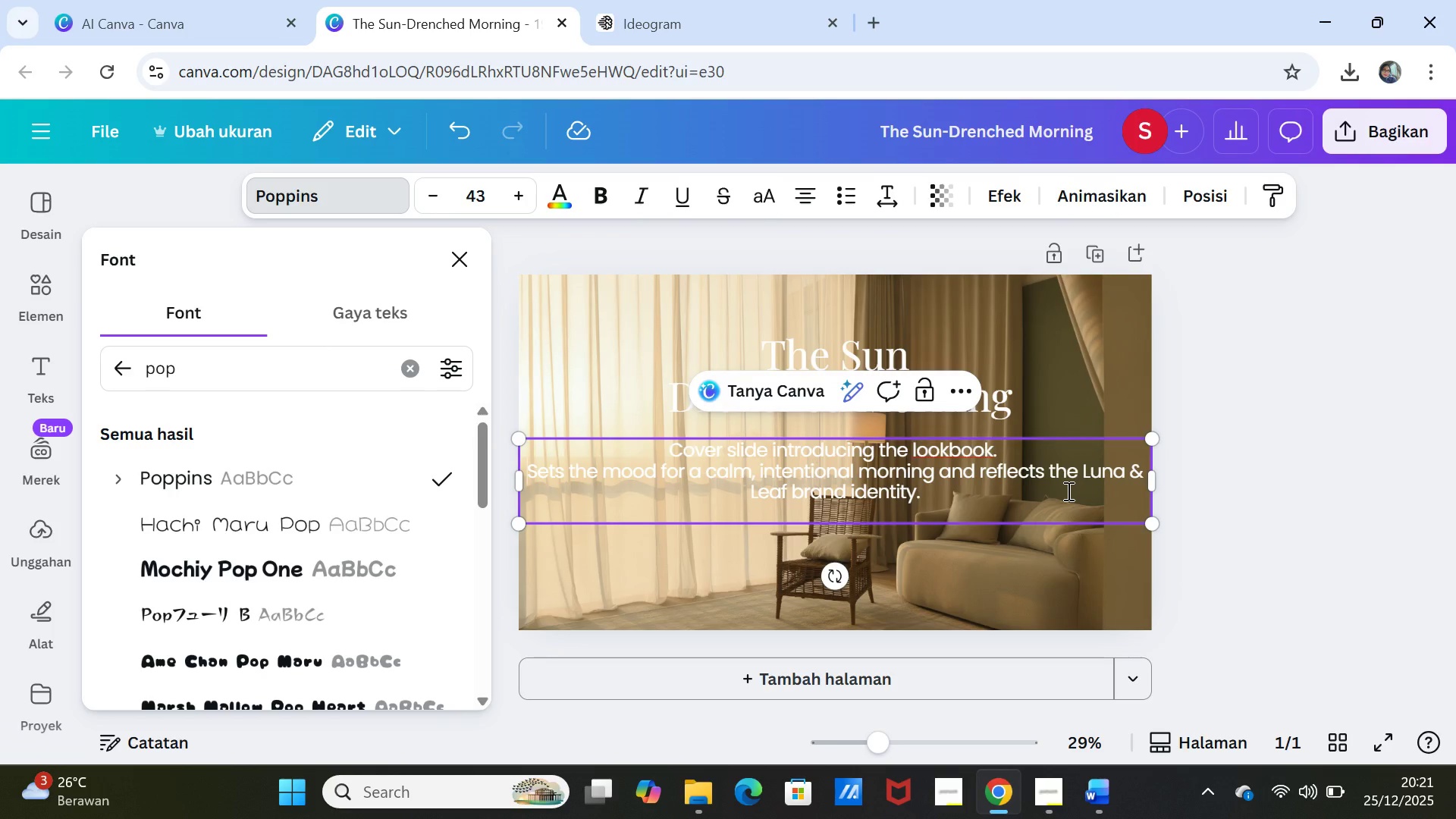 
left_click([764, 472])
 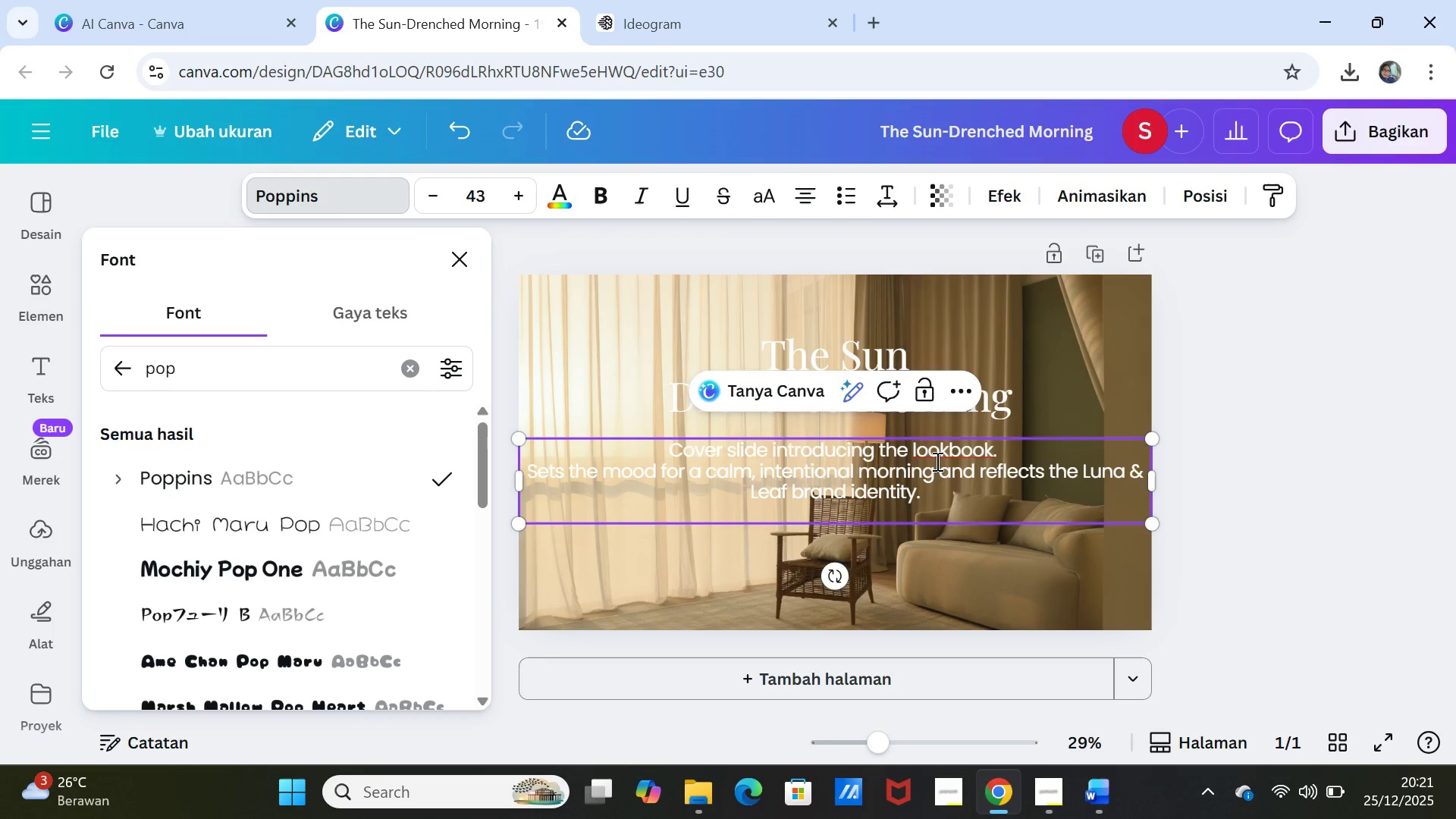 
key(Enter)
 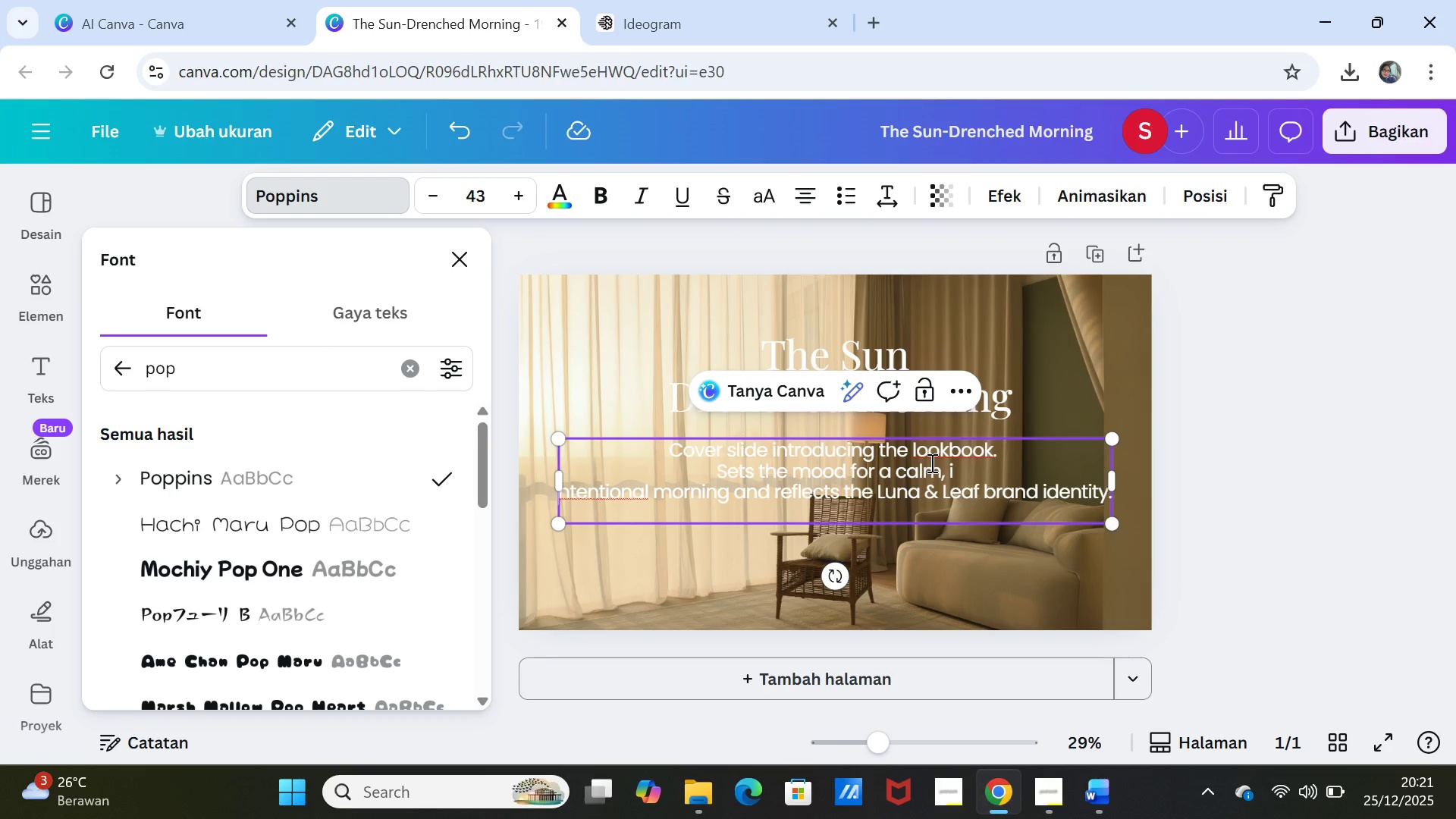 
wait(6.34)
 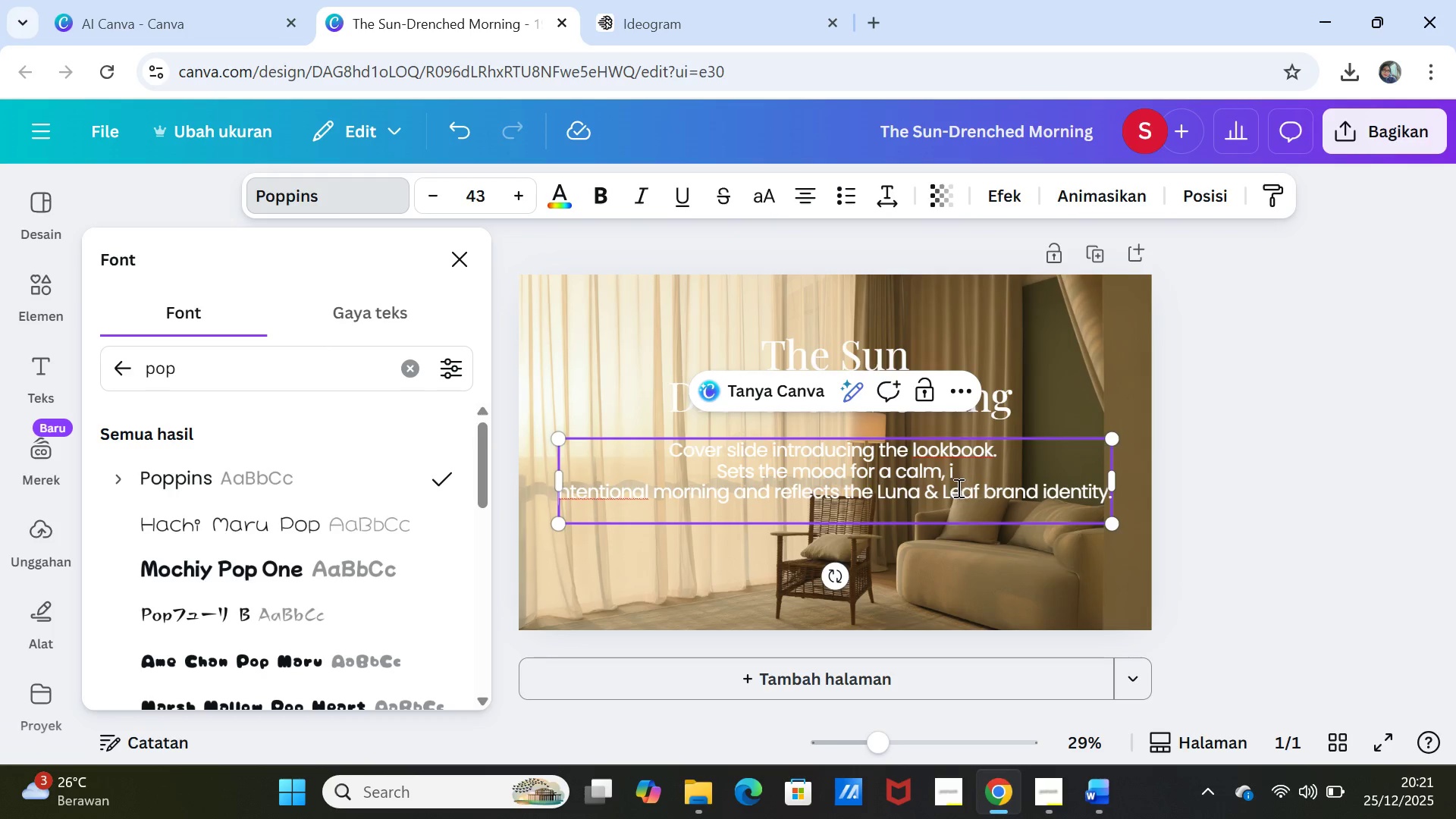 
left_click([443, 127])
 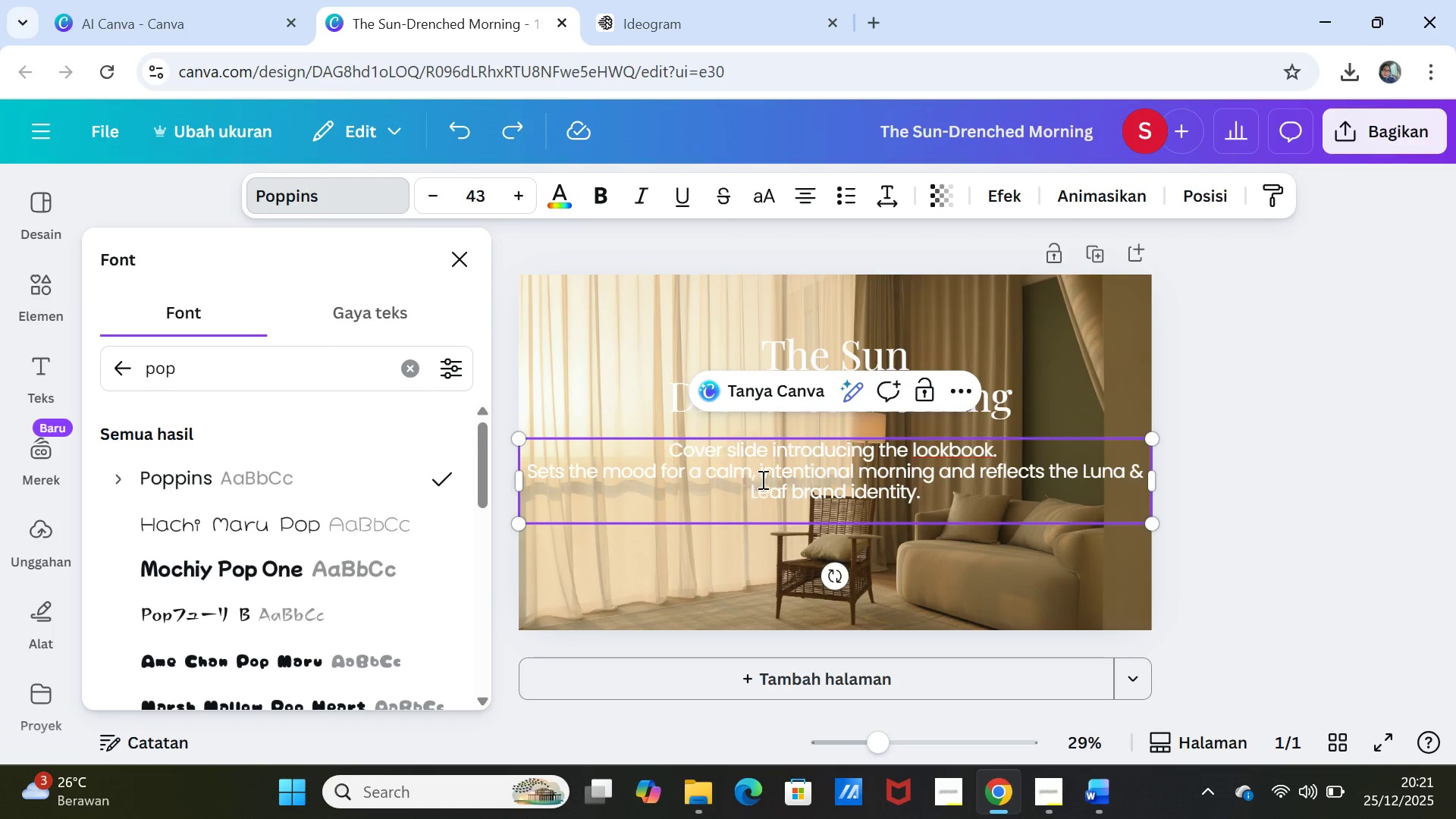 
left_click([758, 475])
 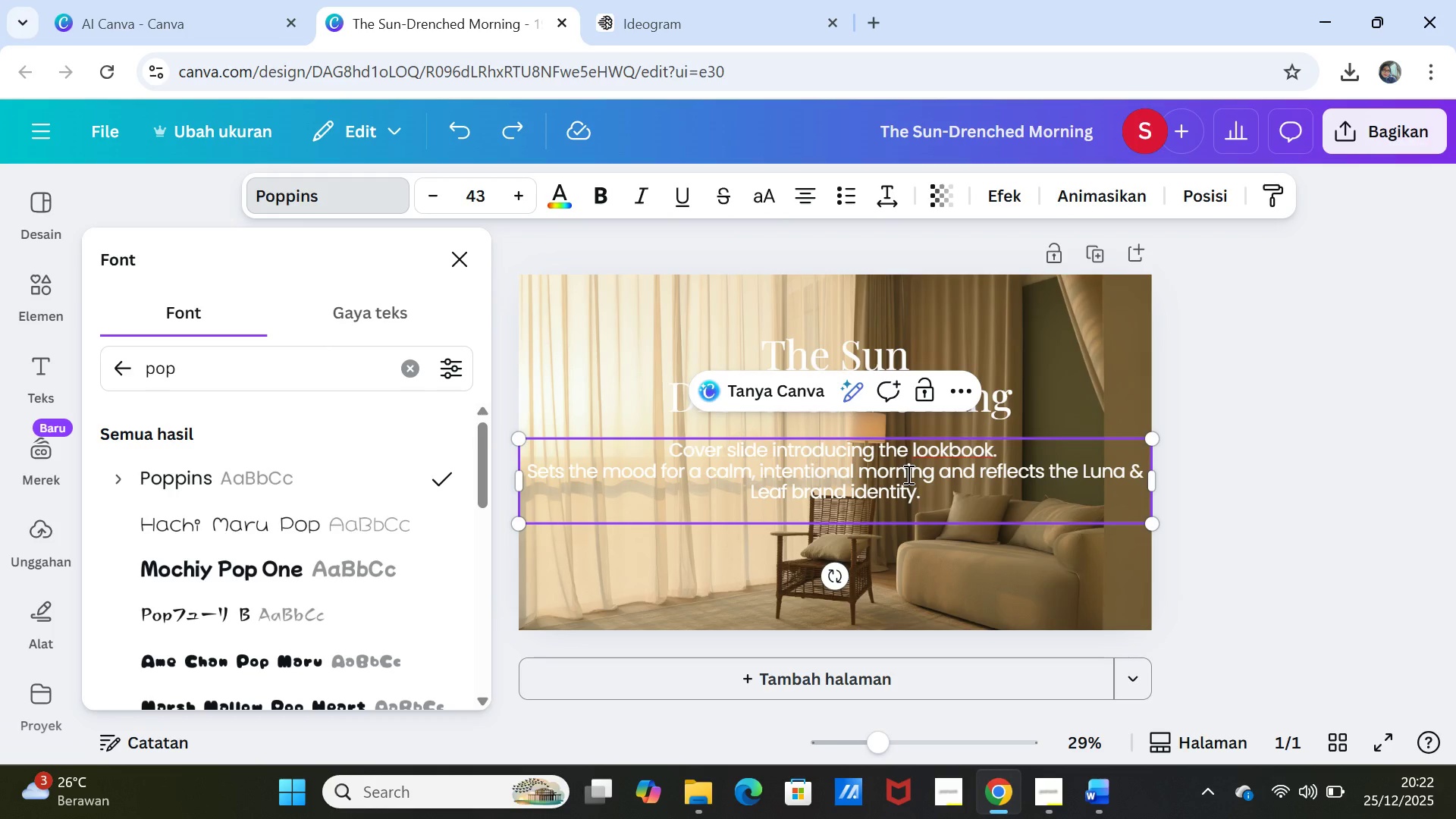 
key(Enter)
 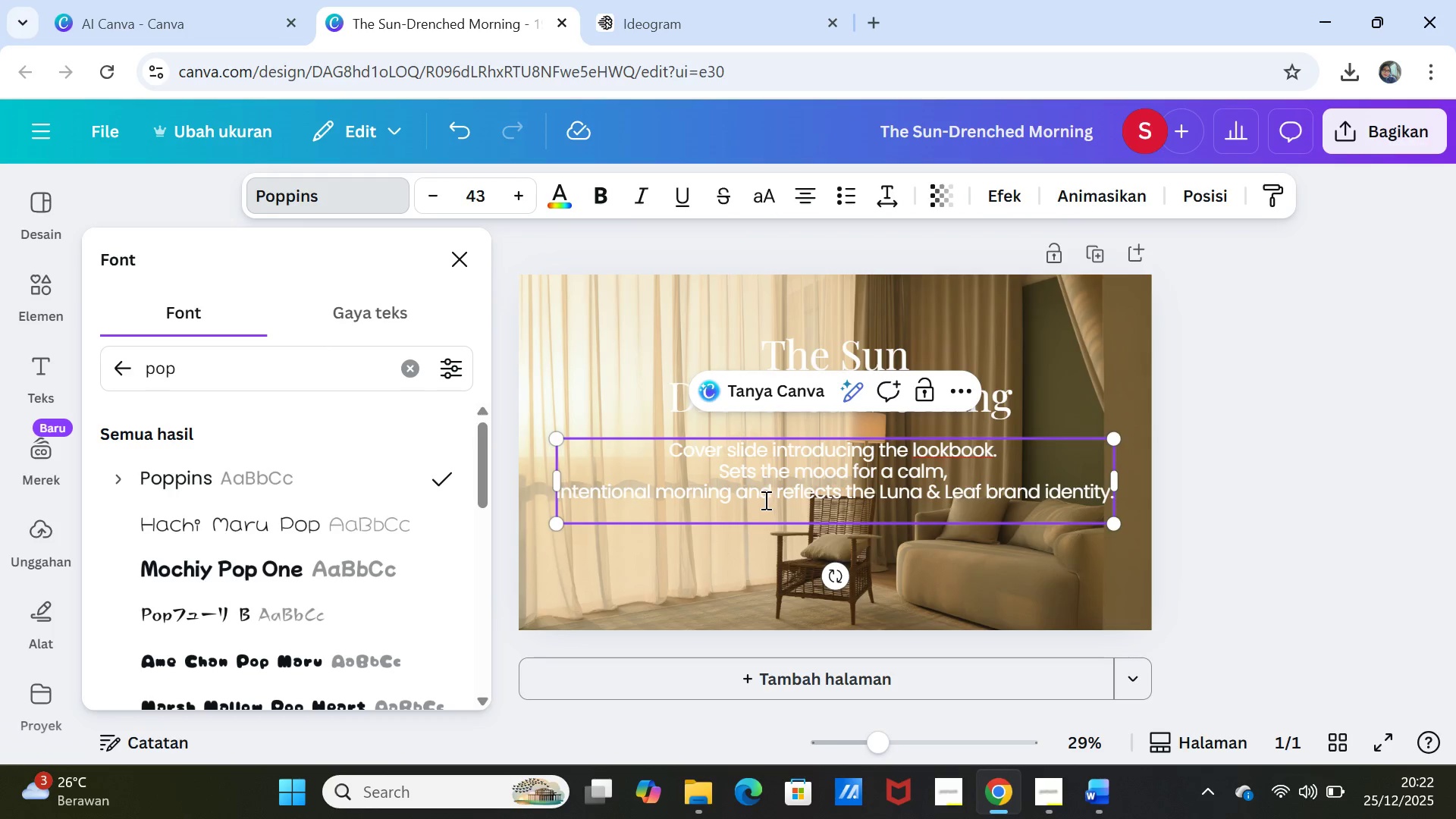 
left_click([737, 499])
 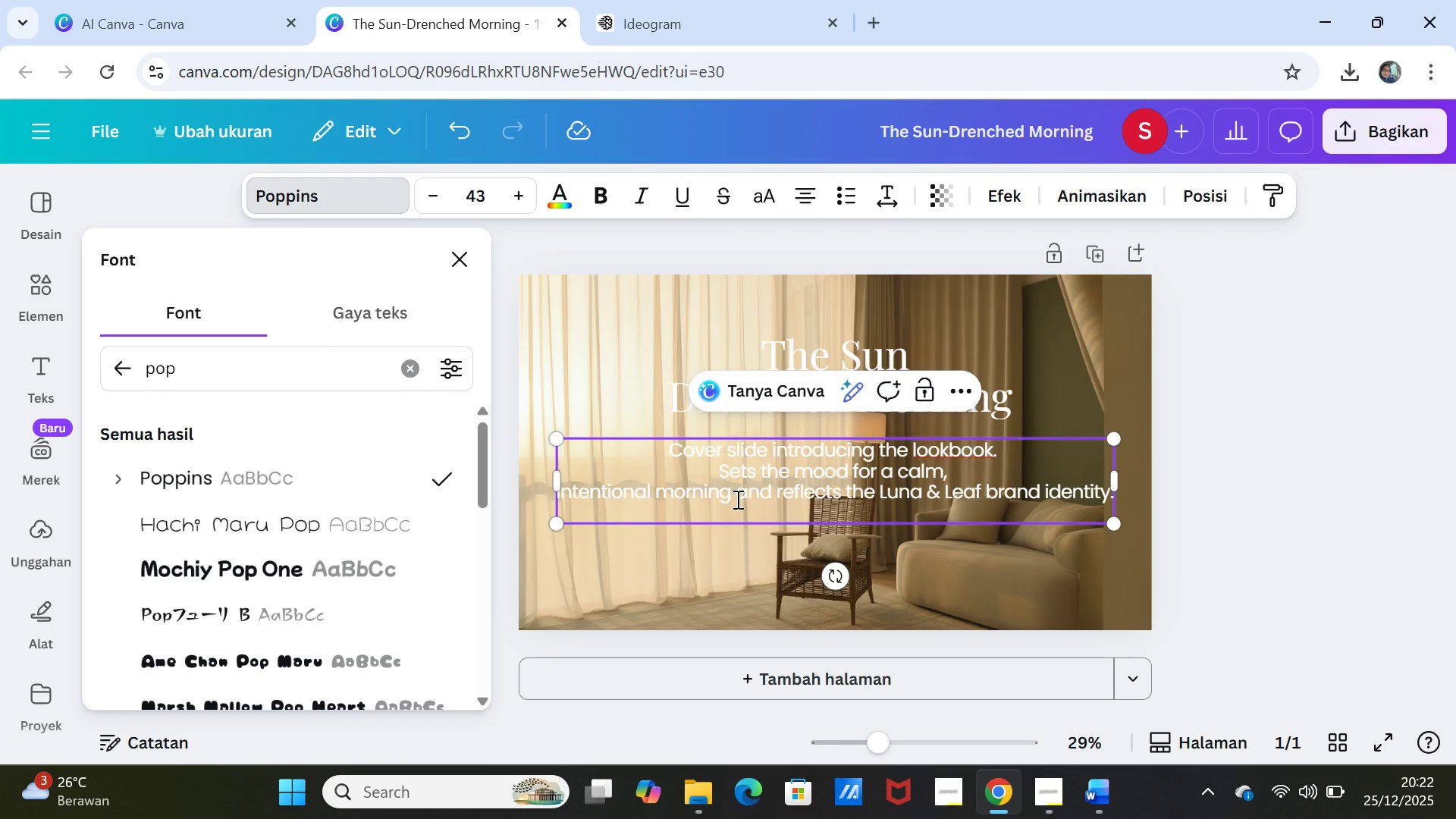 
key(Enter)
 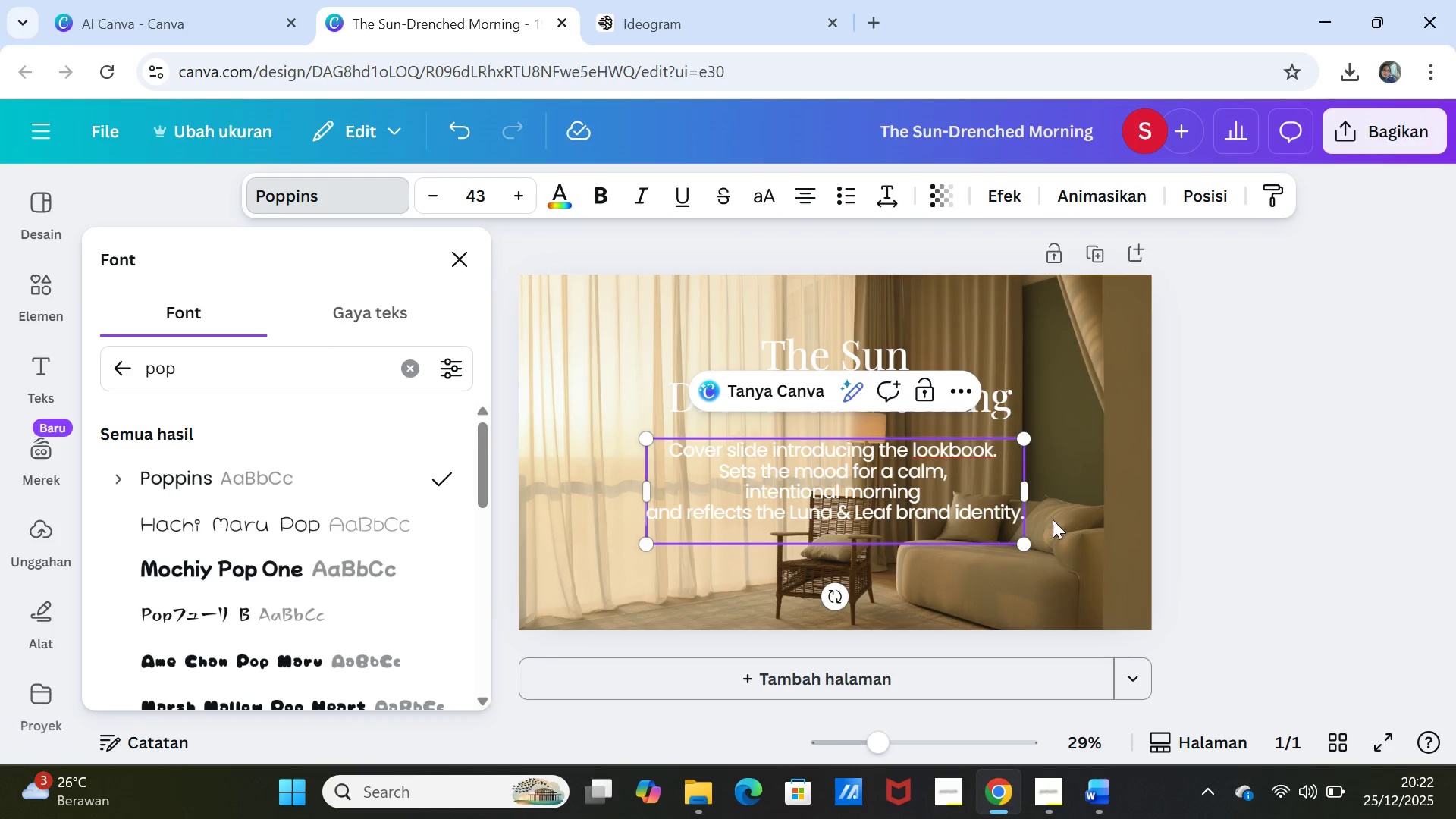 
left_click([1070, 517])
 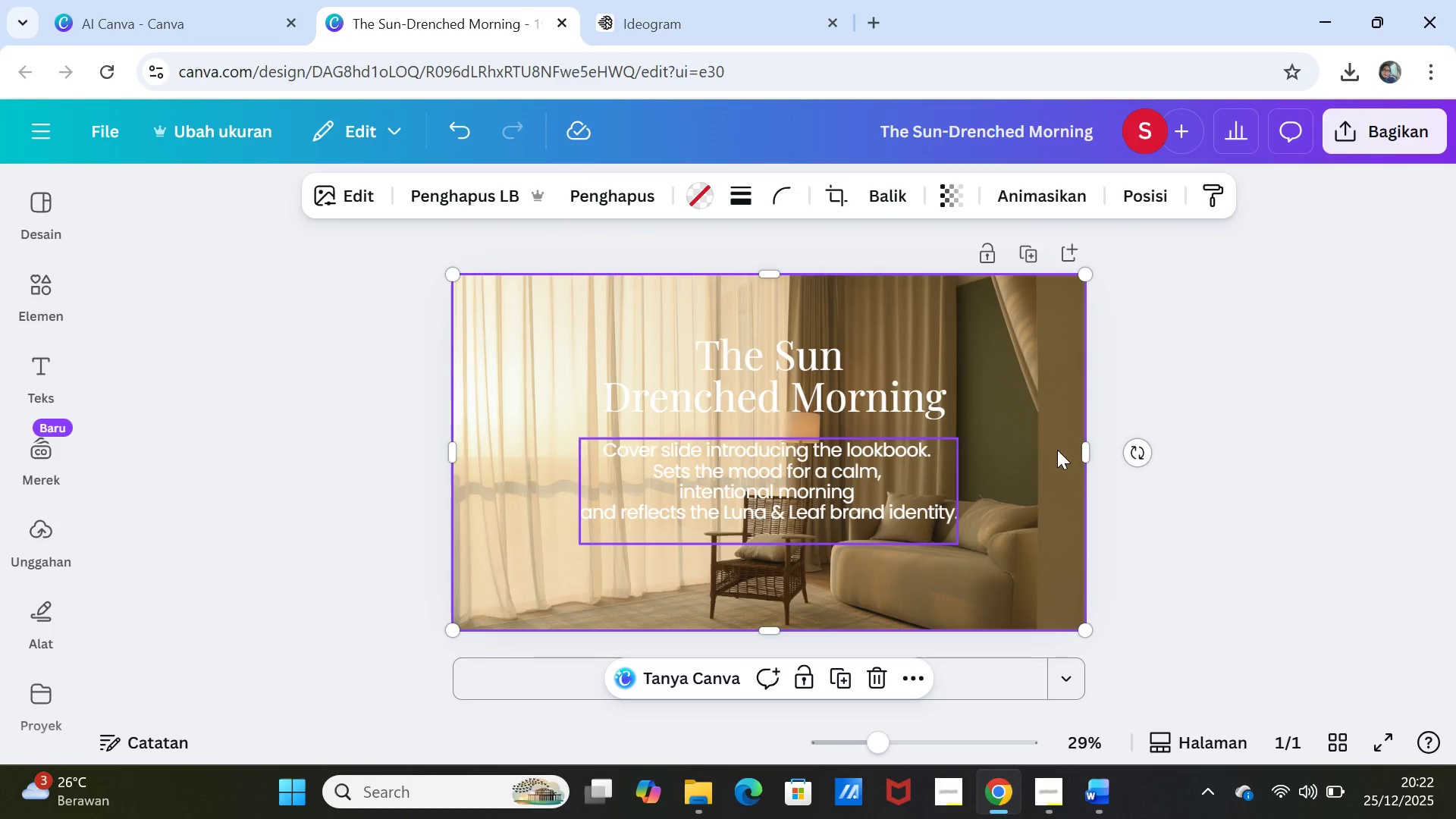 
left_click([1208, 469])
 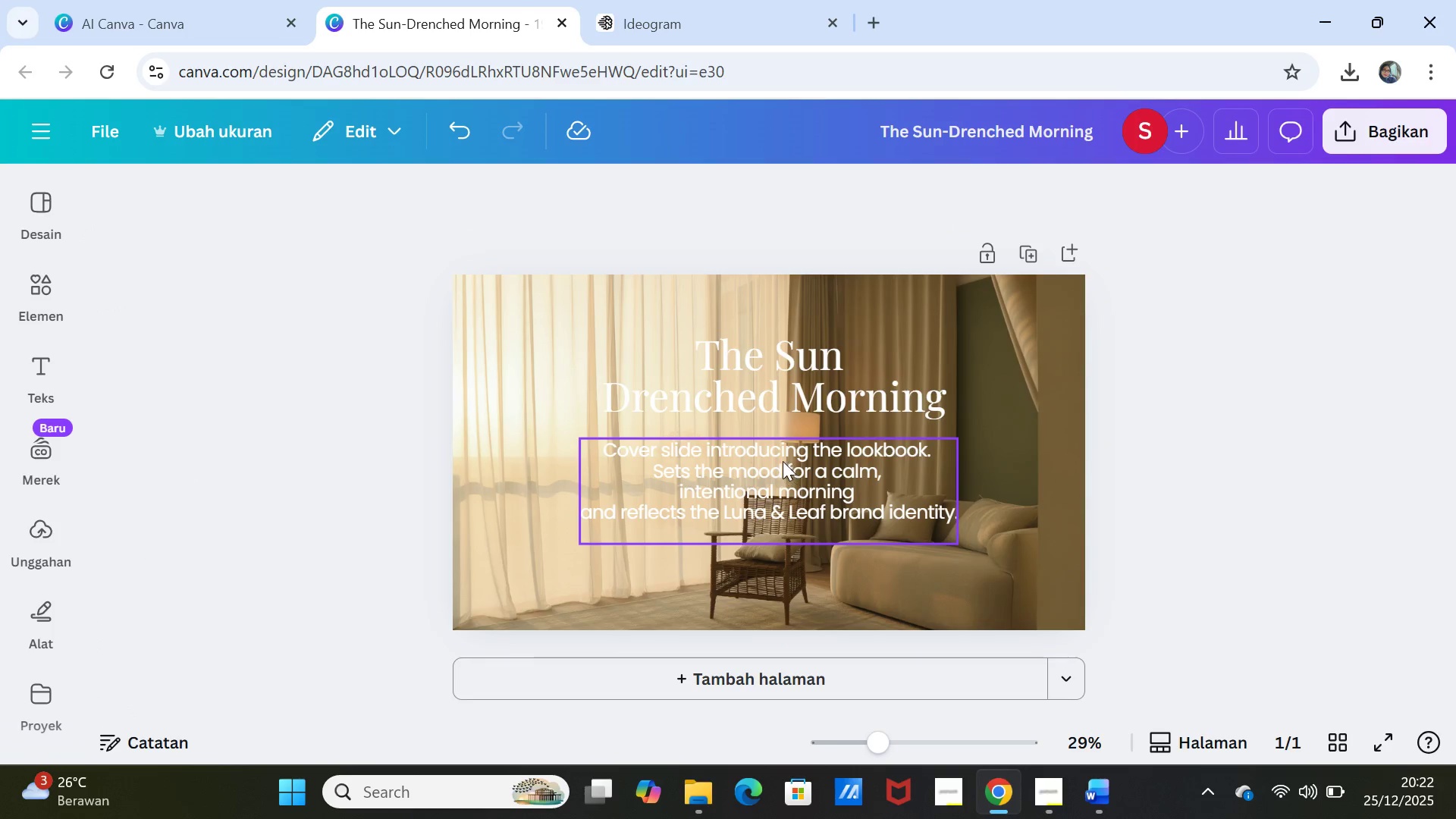 
left_click([780, 454])
 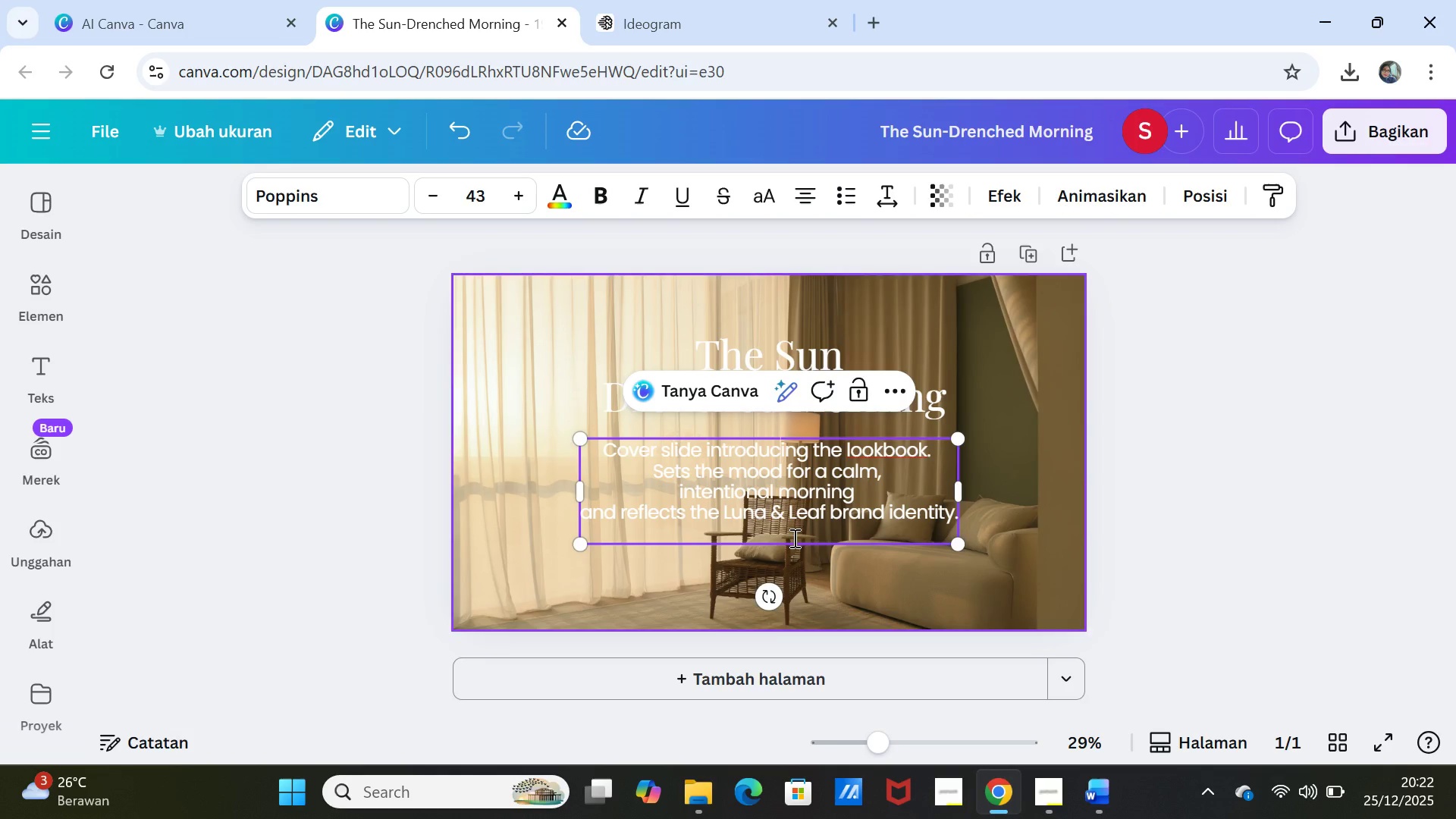 
left_click([792, 534])
 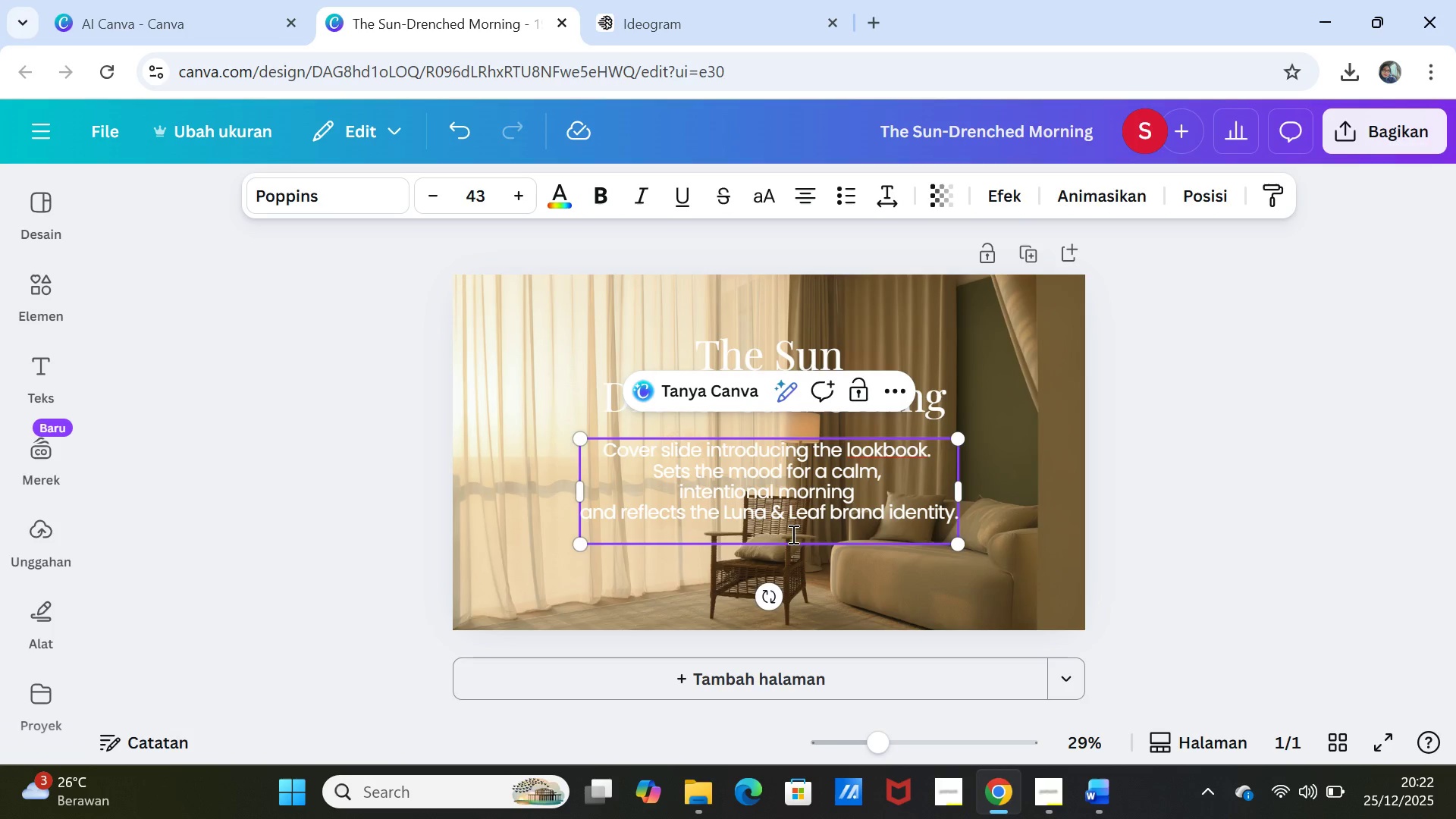 
key(Backspace)
 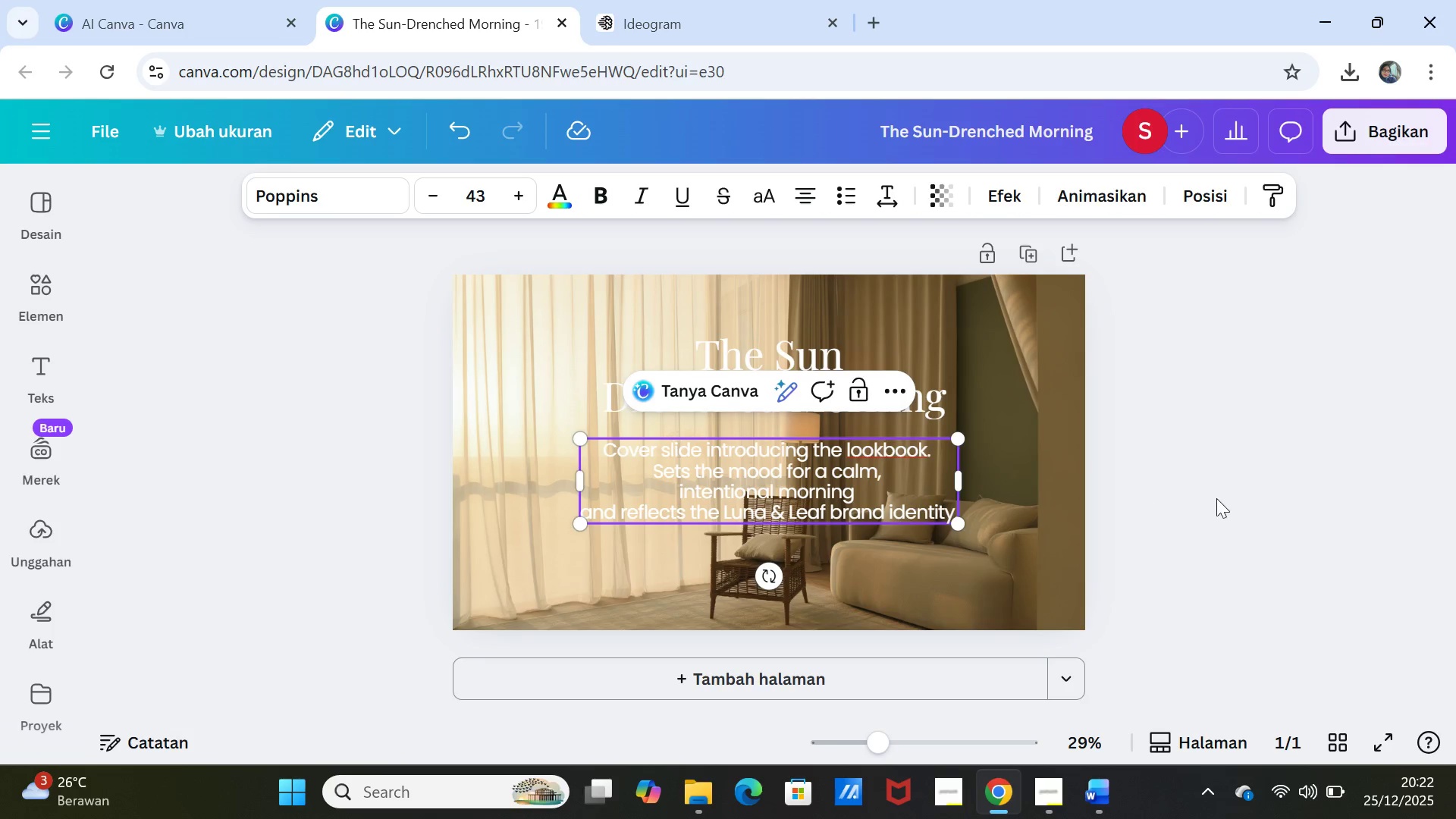 
left_click([1219, 500])
 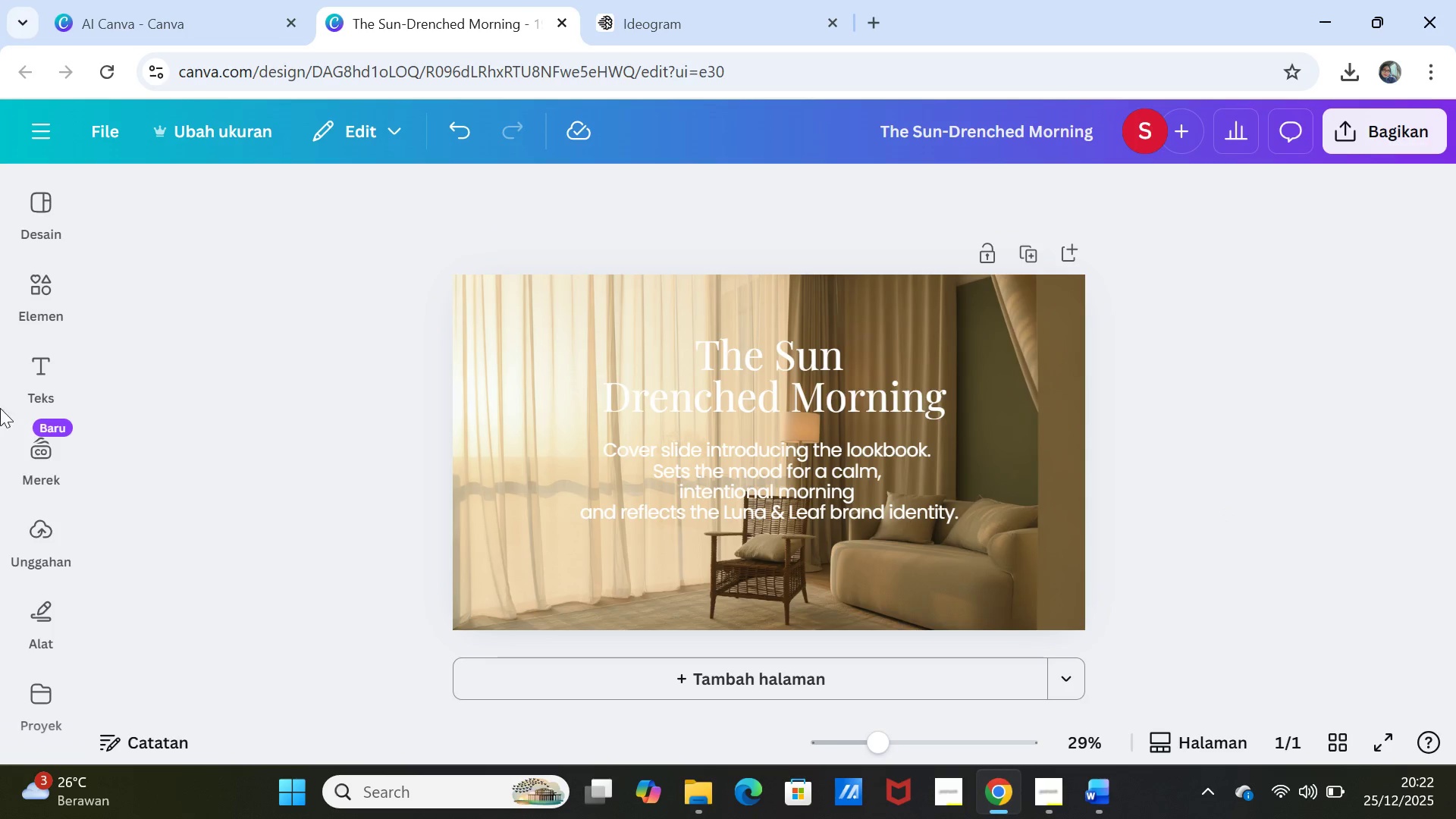 
left_click([39, 300])
 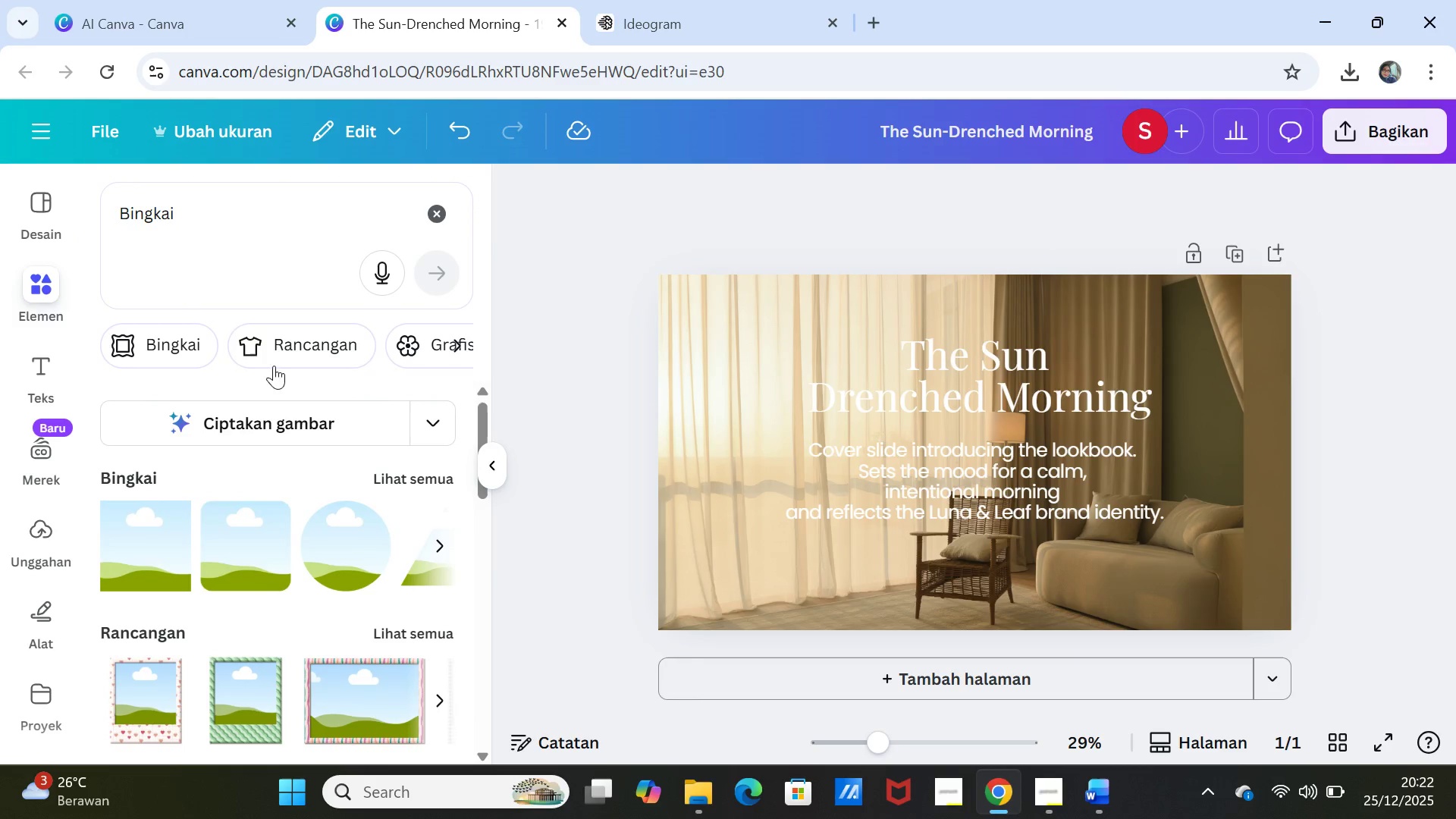 
wait(9.0)
 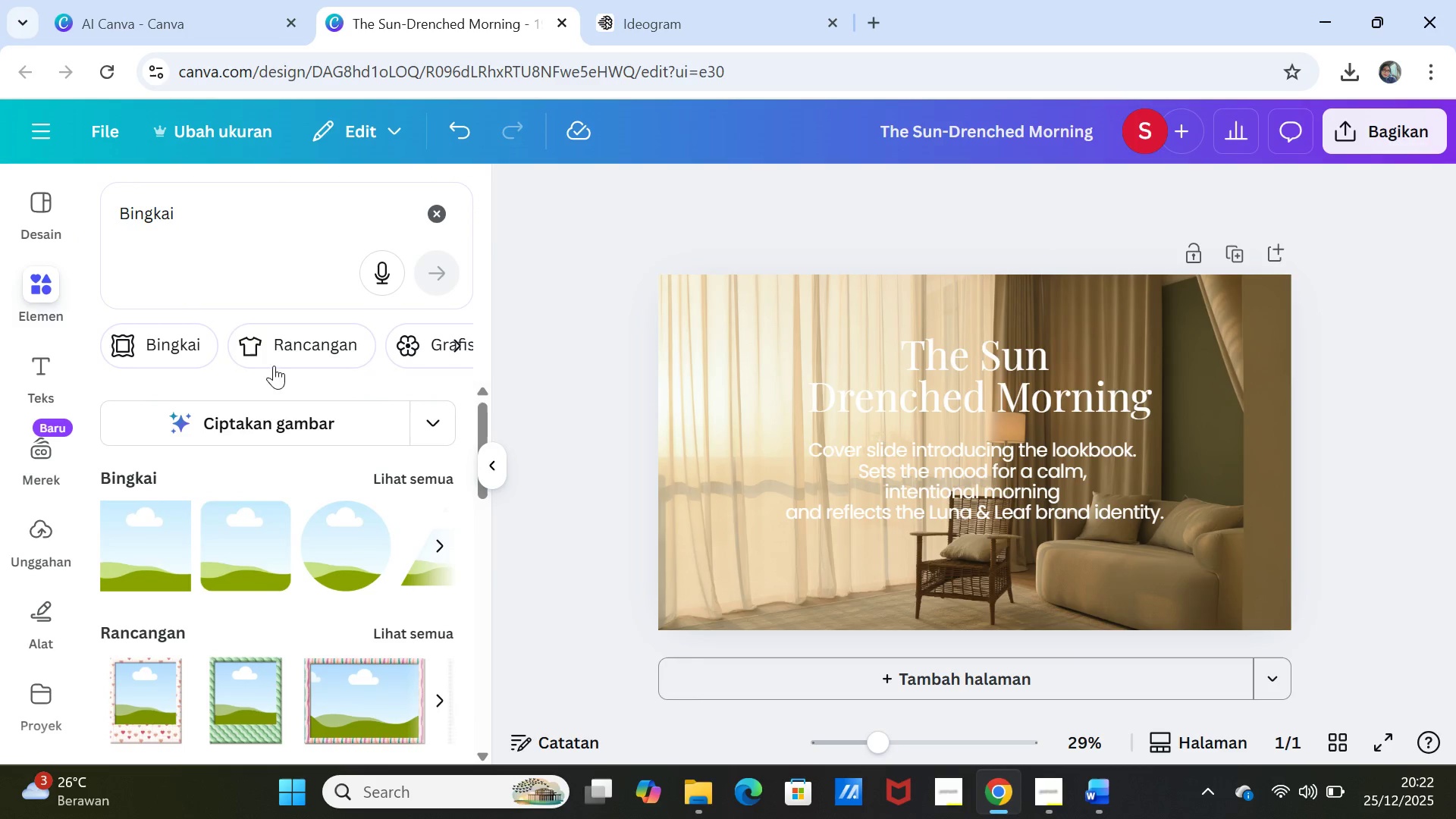 
left_click([441, 216])
 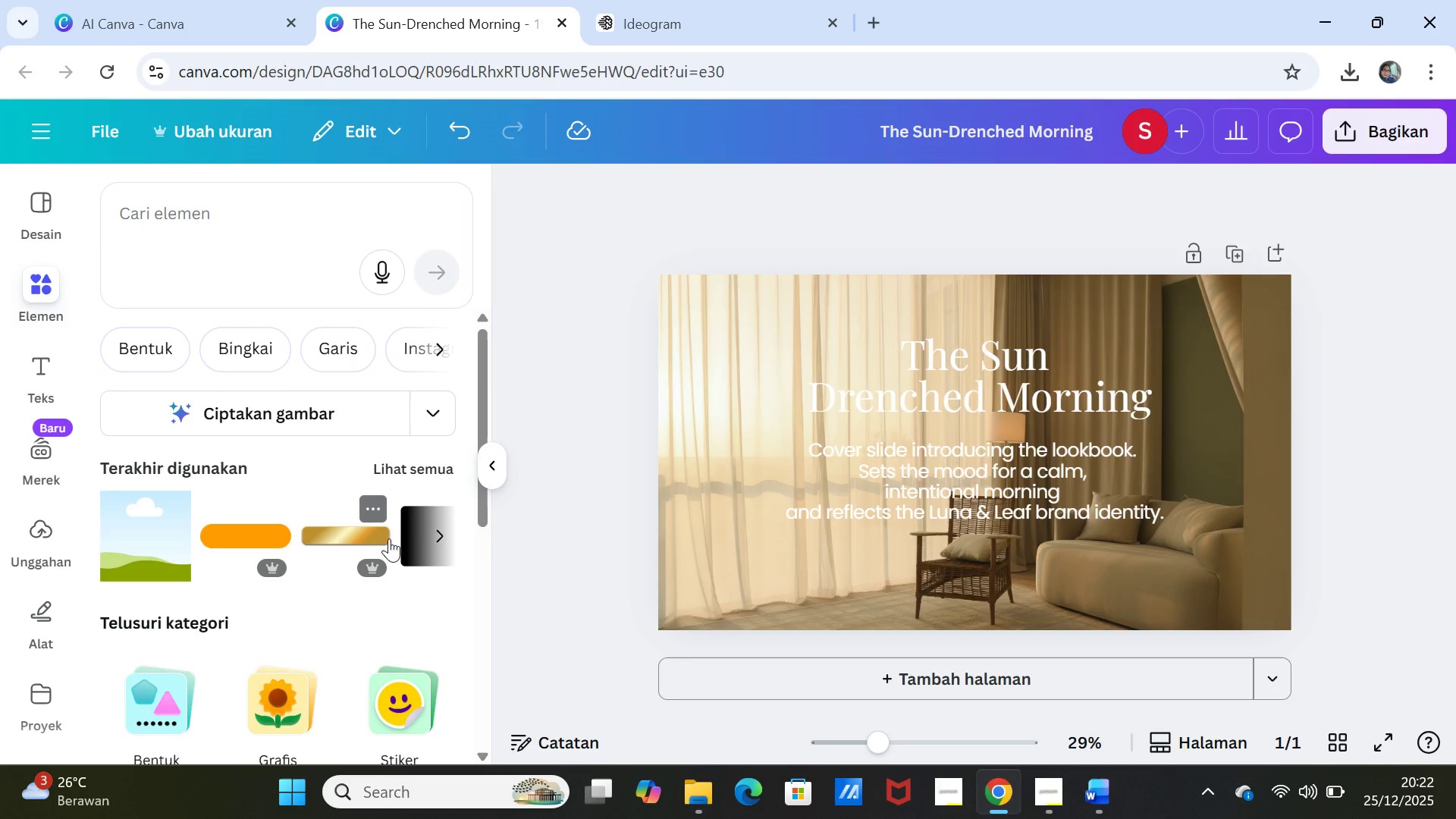 
left_click([420, 466])
 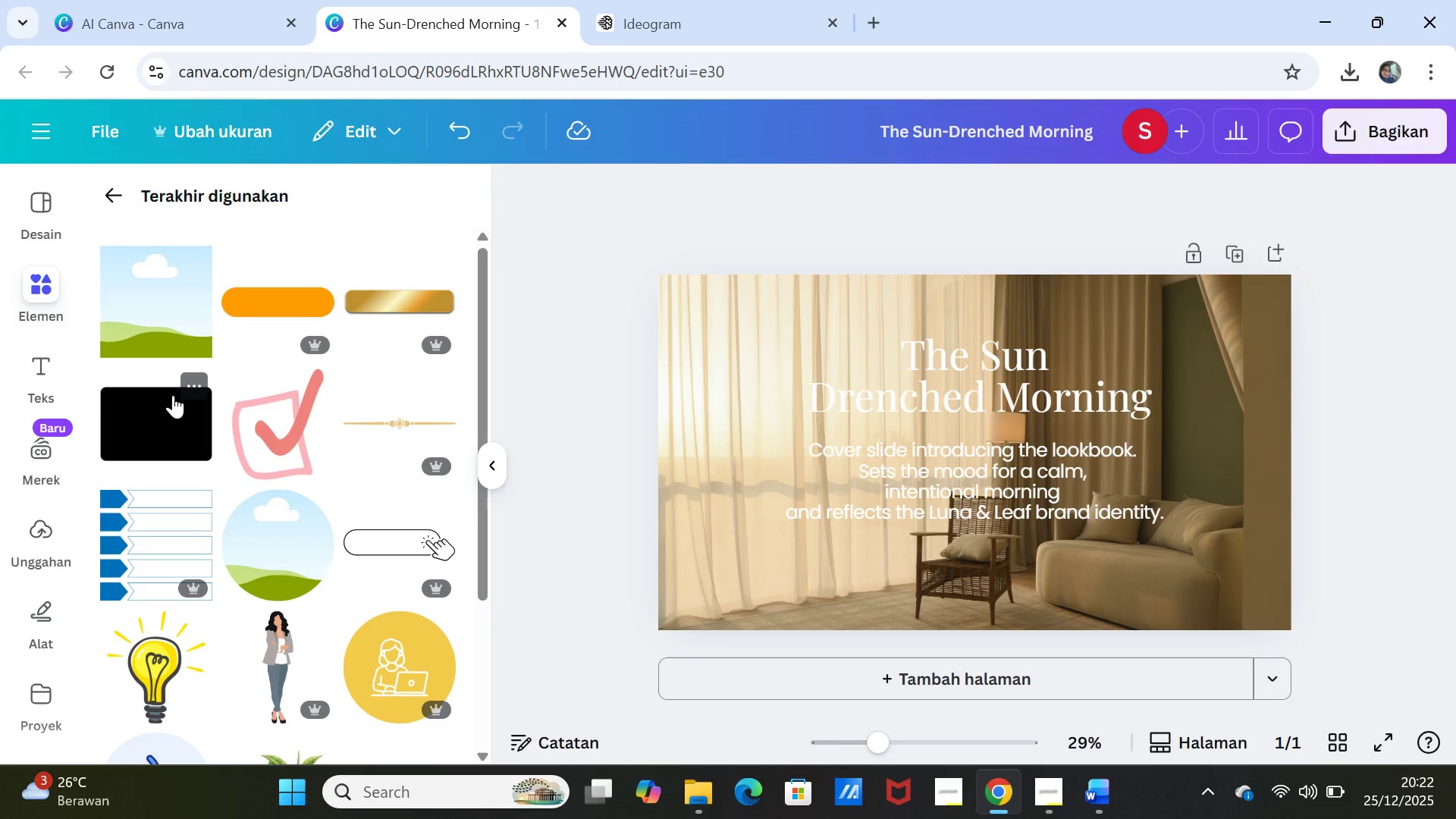 
left_click([169, 413])
 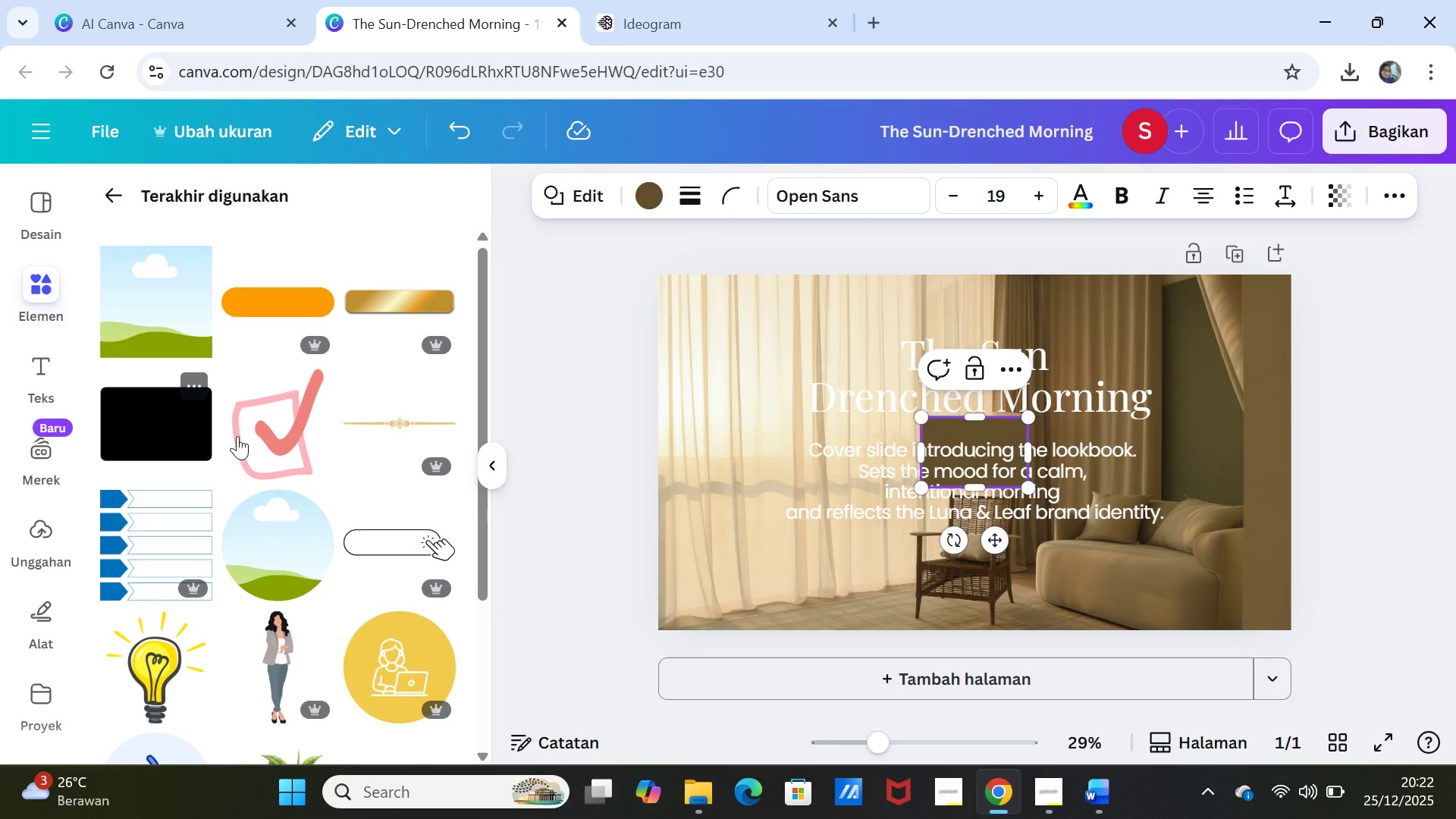 
scroll: coordinate [261, 441], scroll_direction: up, amount: 3.0
 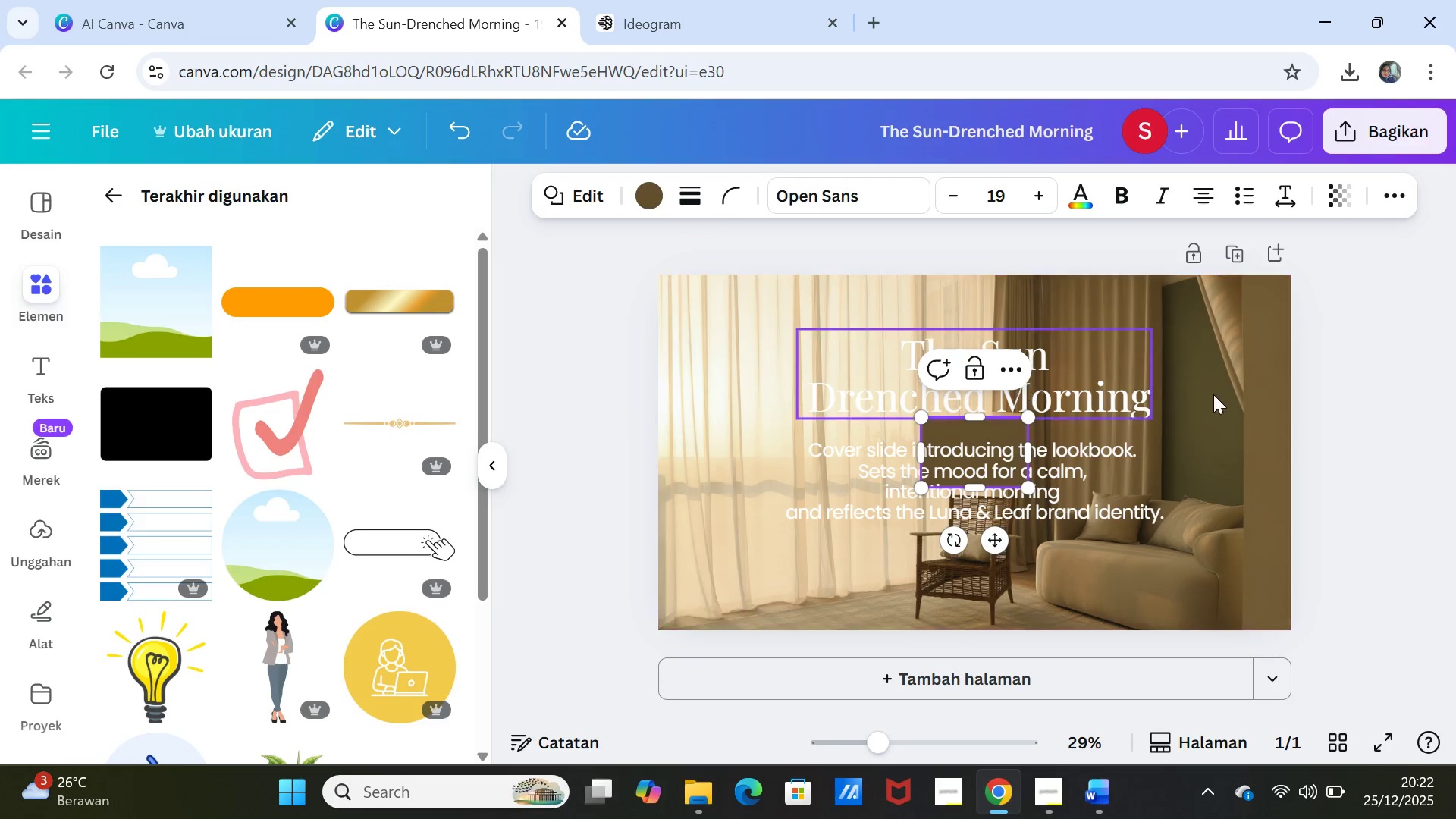 
left_click_drag(start_coordinate=[918, 450], to_coordinate=[783, 451])
 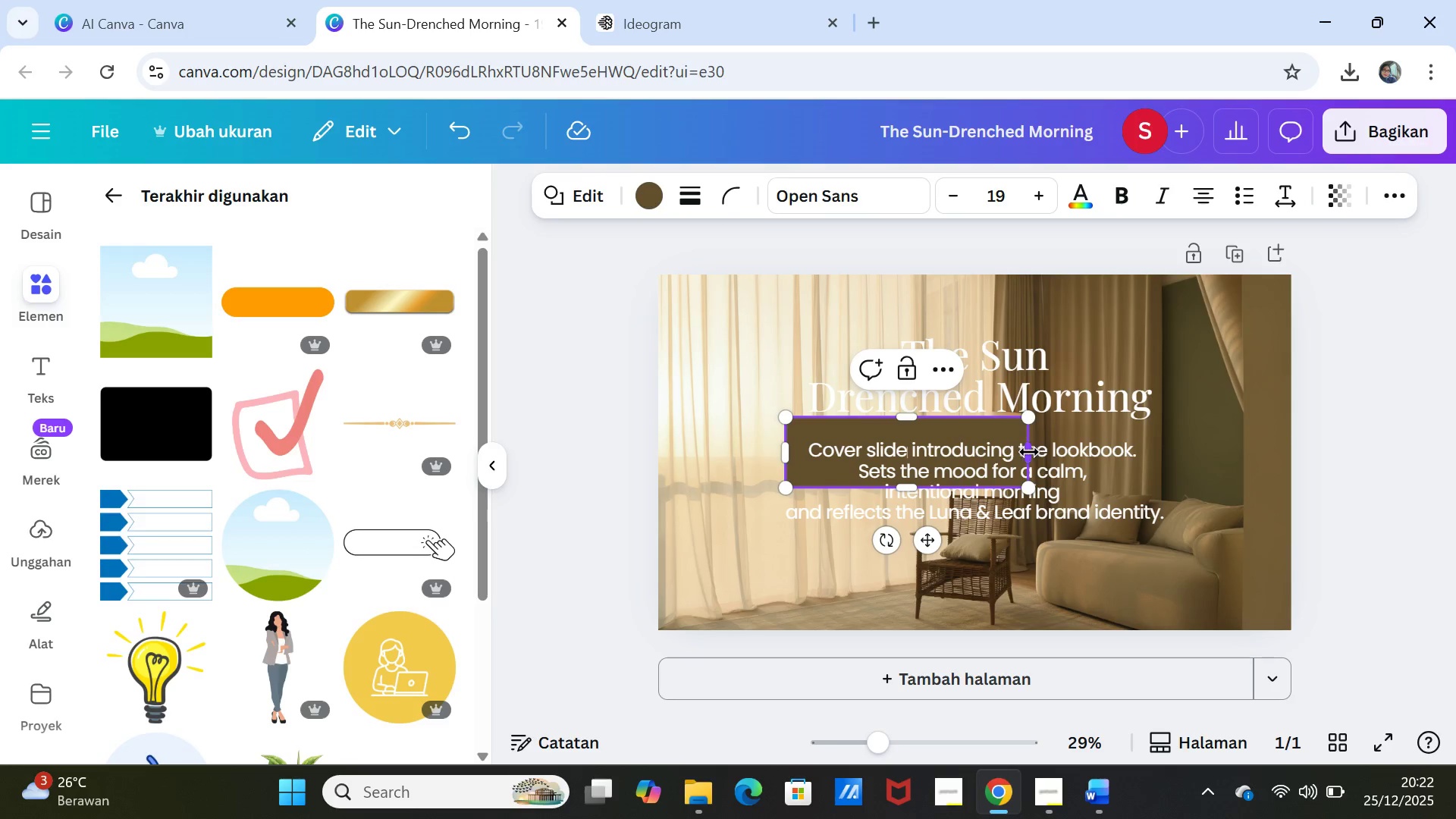 
left_click_drag(start_coordinate=[1028, 452], to_coordinate=[1178, 448])
 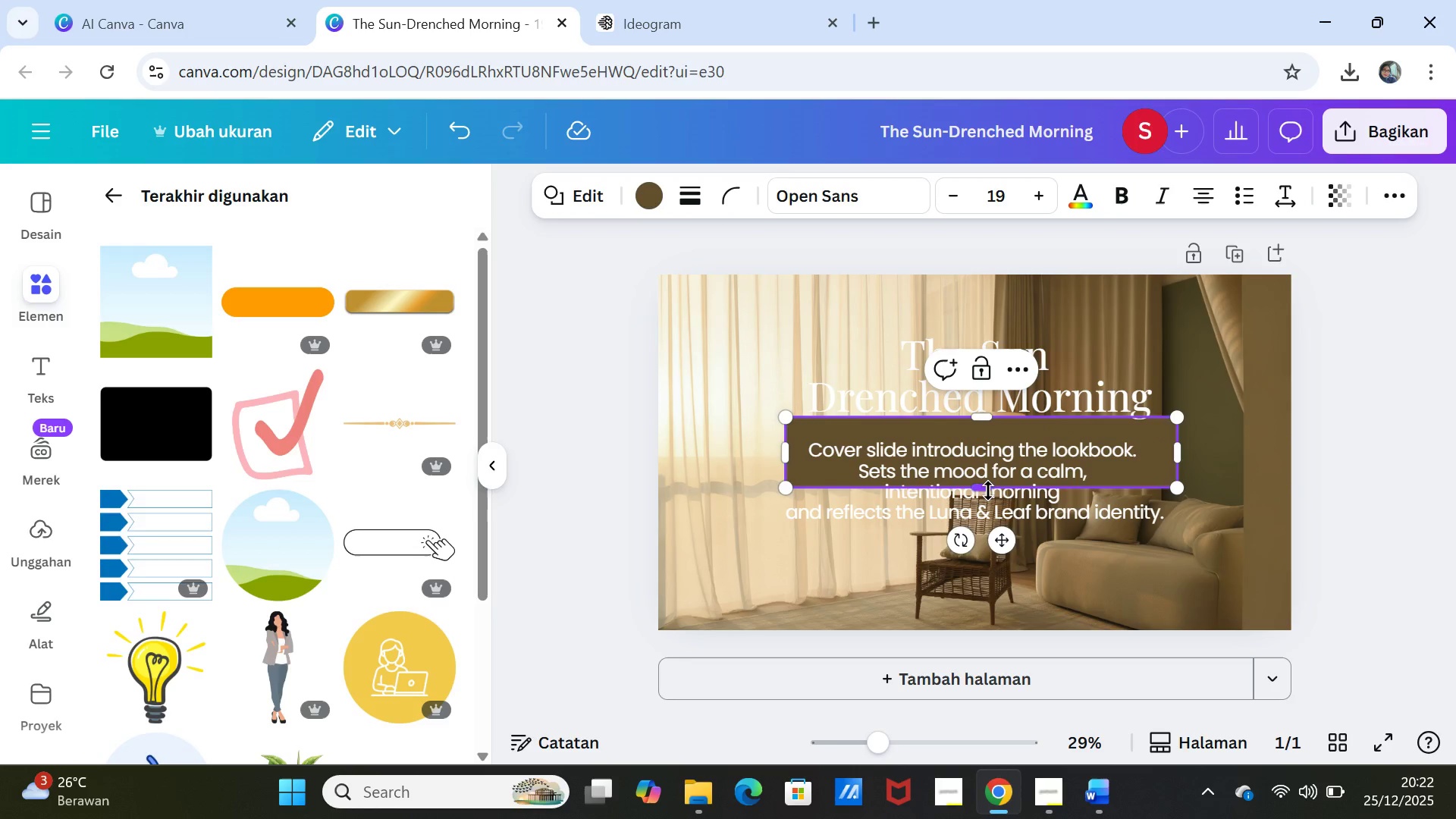 
left_click_drag(start_coordinate=[988, 491], to_coordinate=[987, 540])
 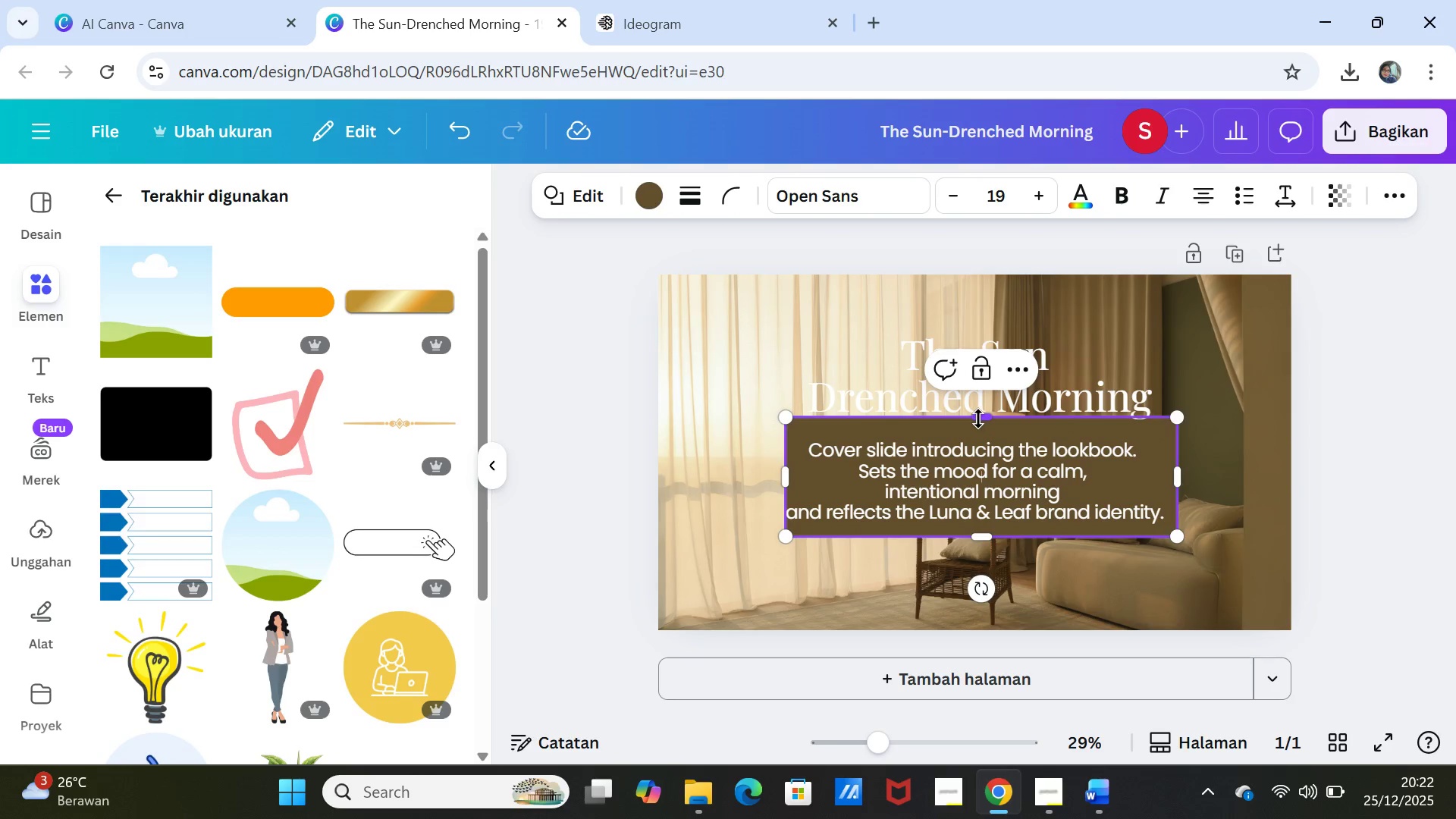 
left_click_drag(start_coordinate=[979, 419], to_coordinate=[971, 321])
 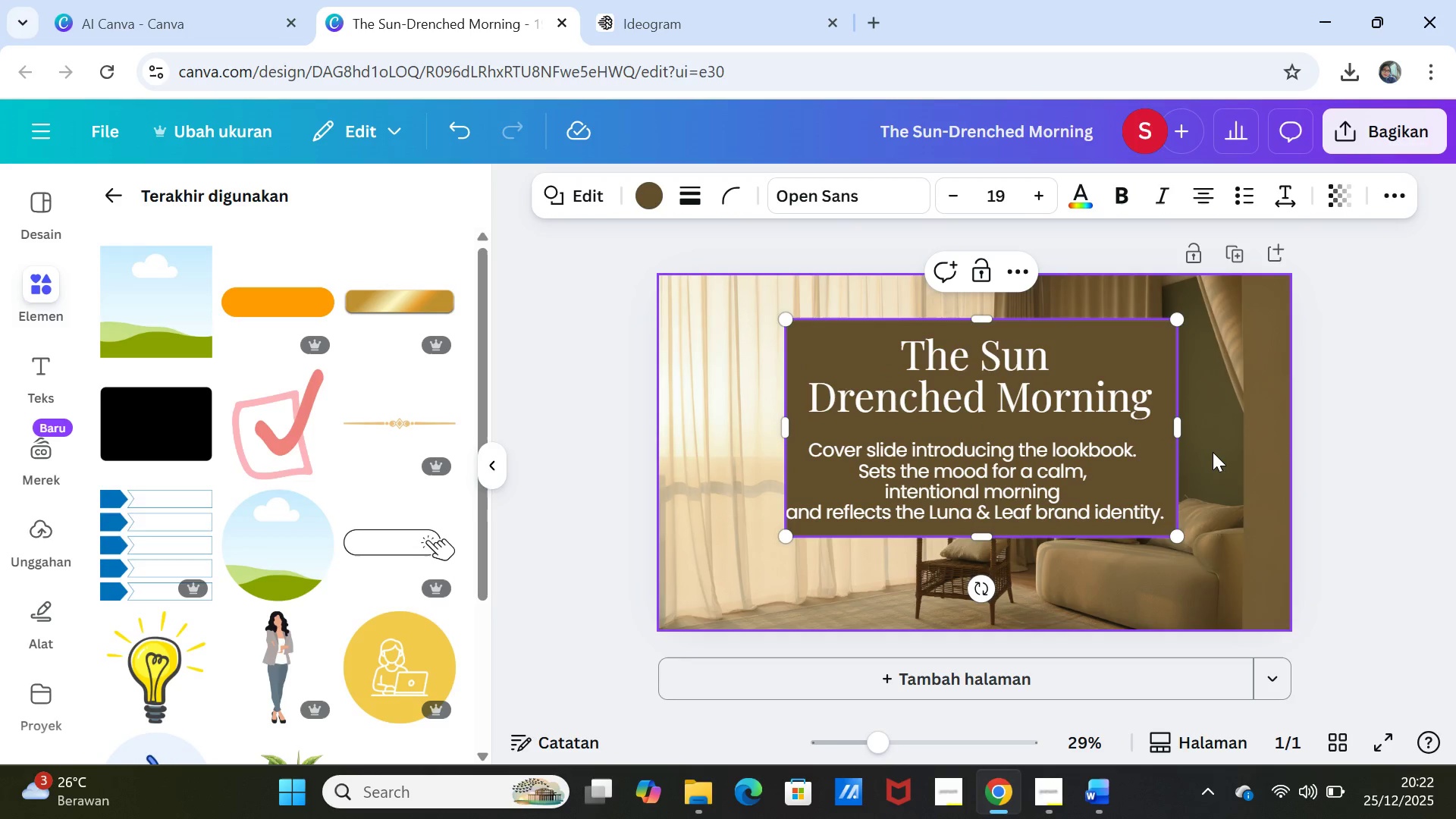 
left_click([1216, 453])
 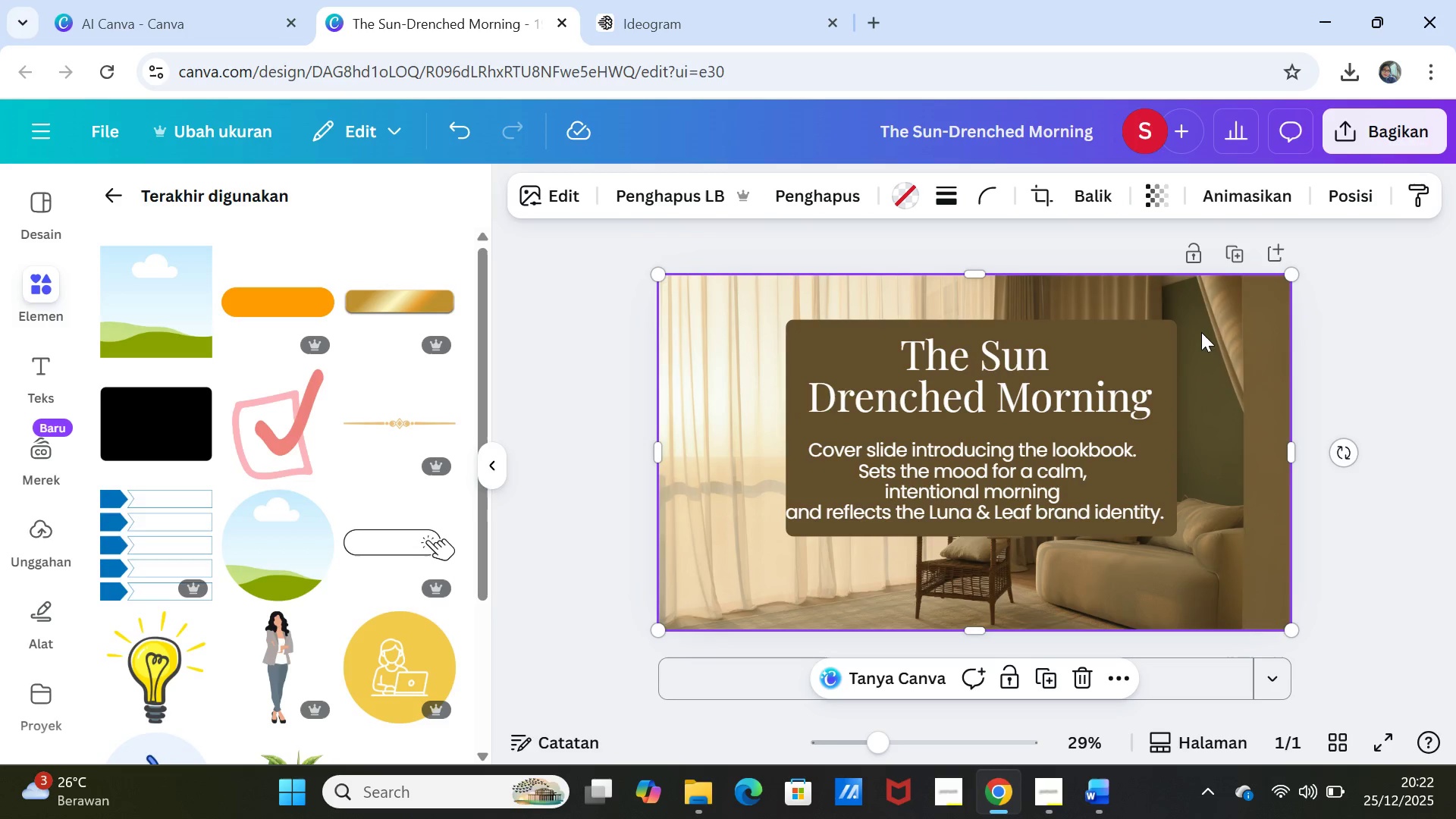 
left_click([1175, 366])
 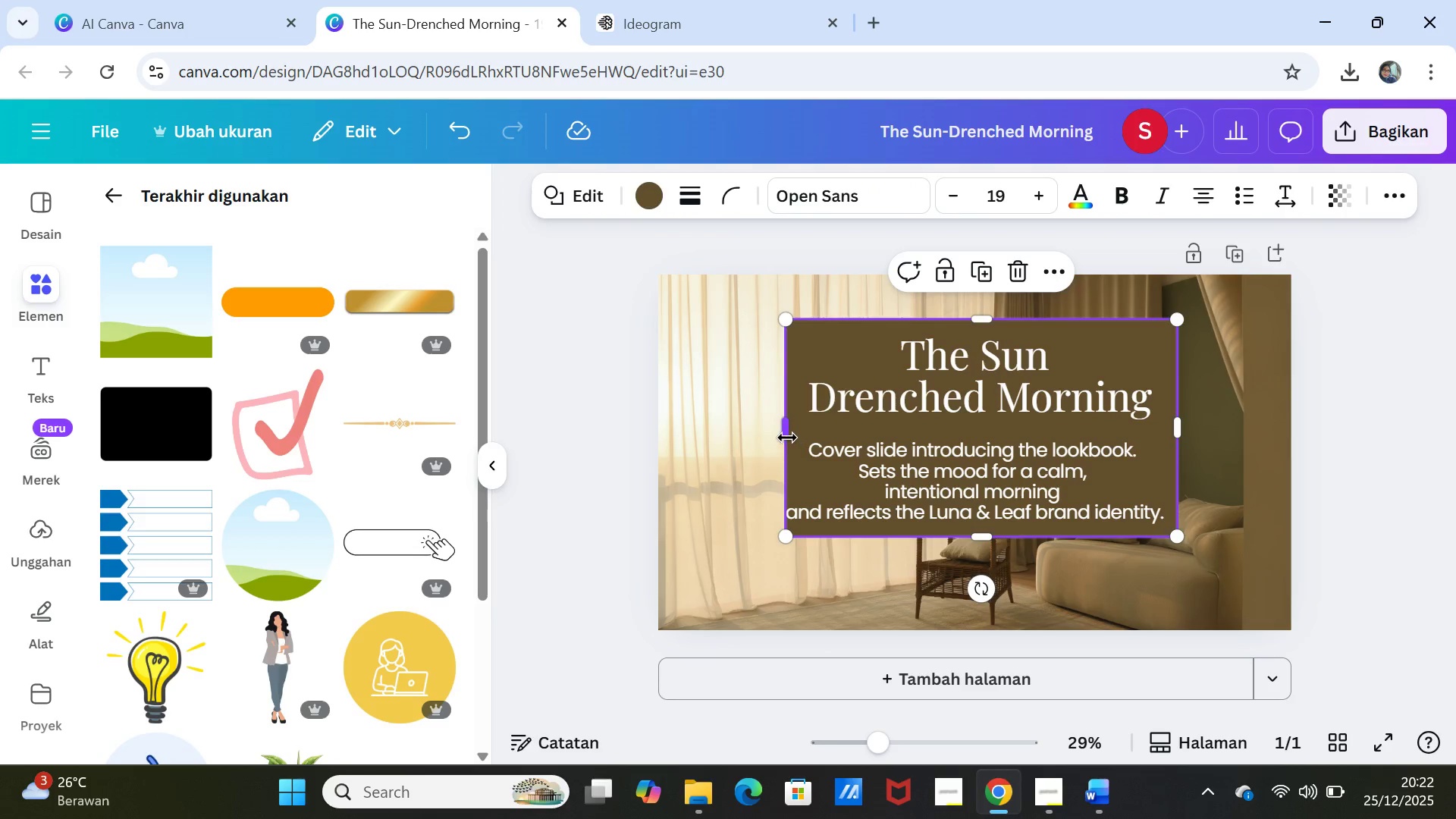 
left_click_drag(start_coordinate=[786, 433], to_coordinate=[773, 429])
 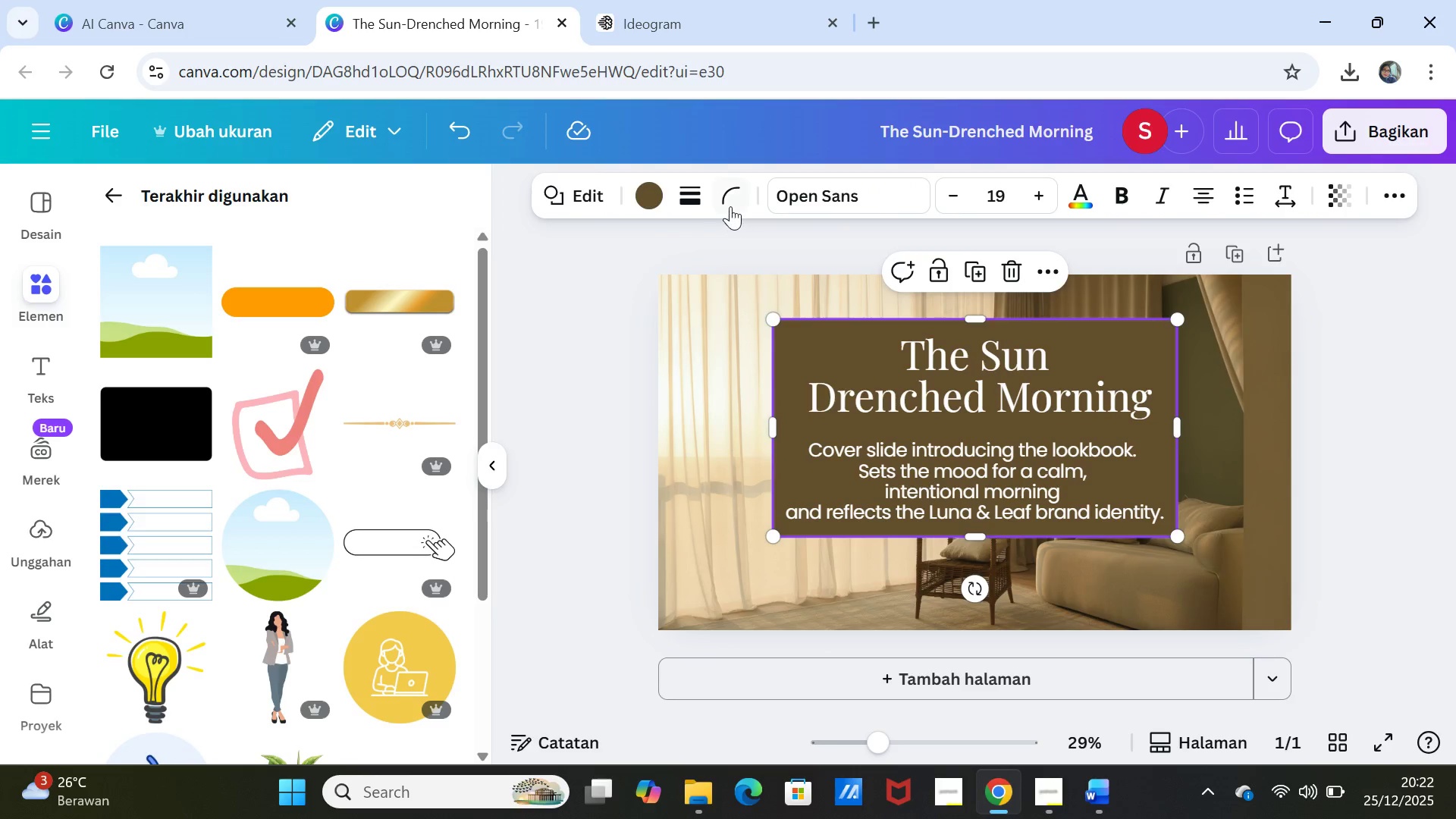 
left_click([730, 201])
 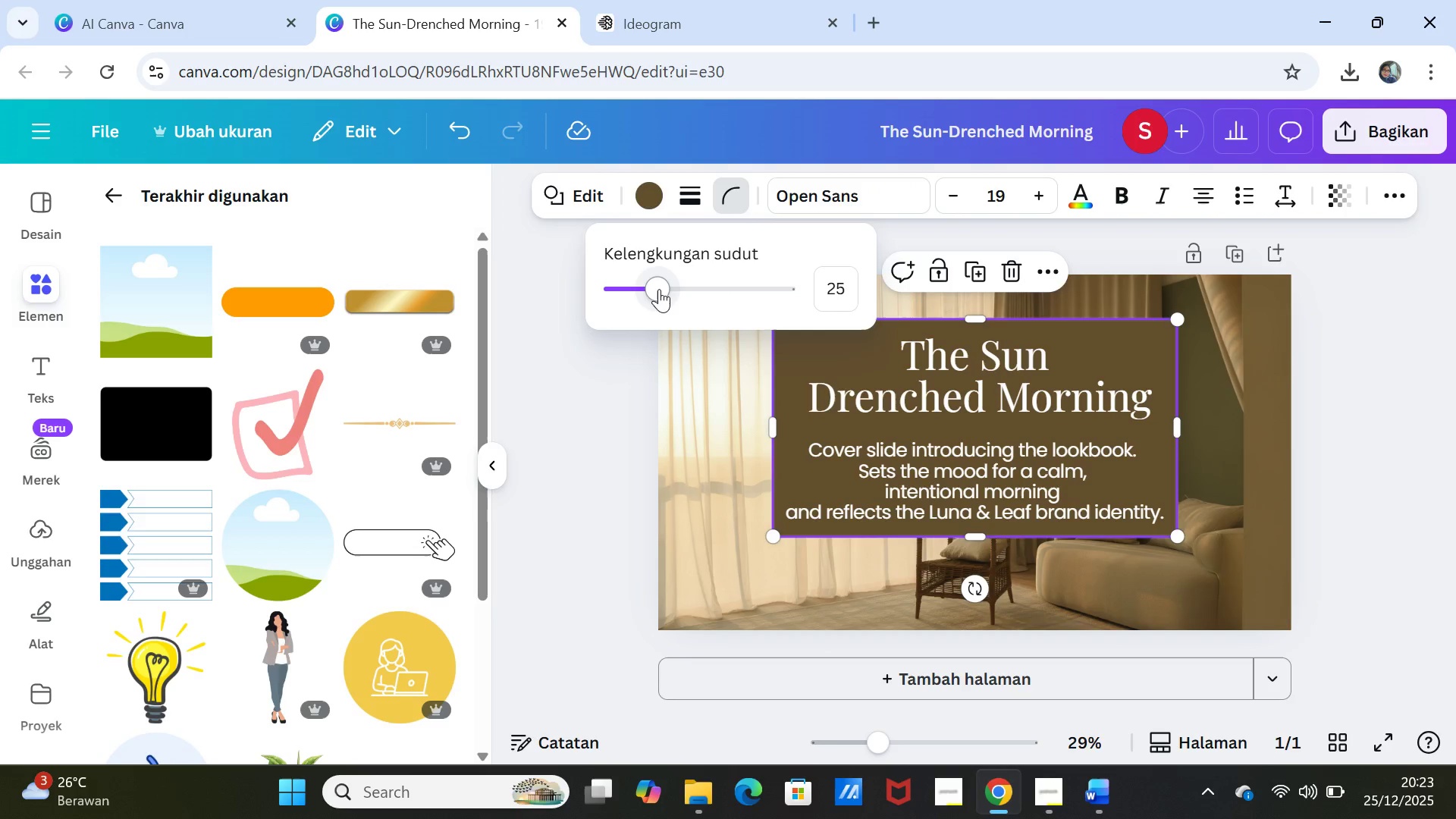 
left_click_drag(start_coordinate=[654, 290], to_coordinate=[670, 288])
 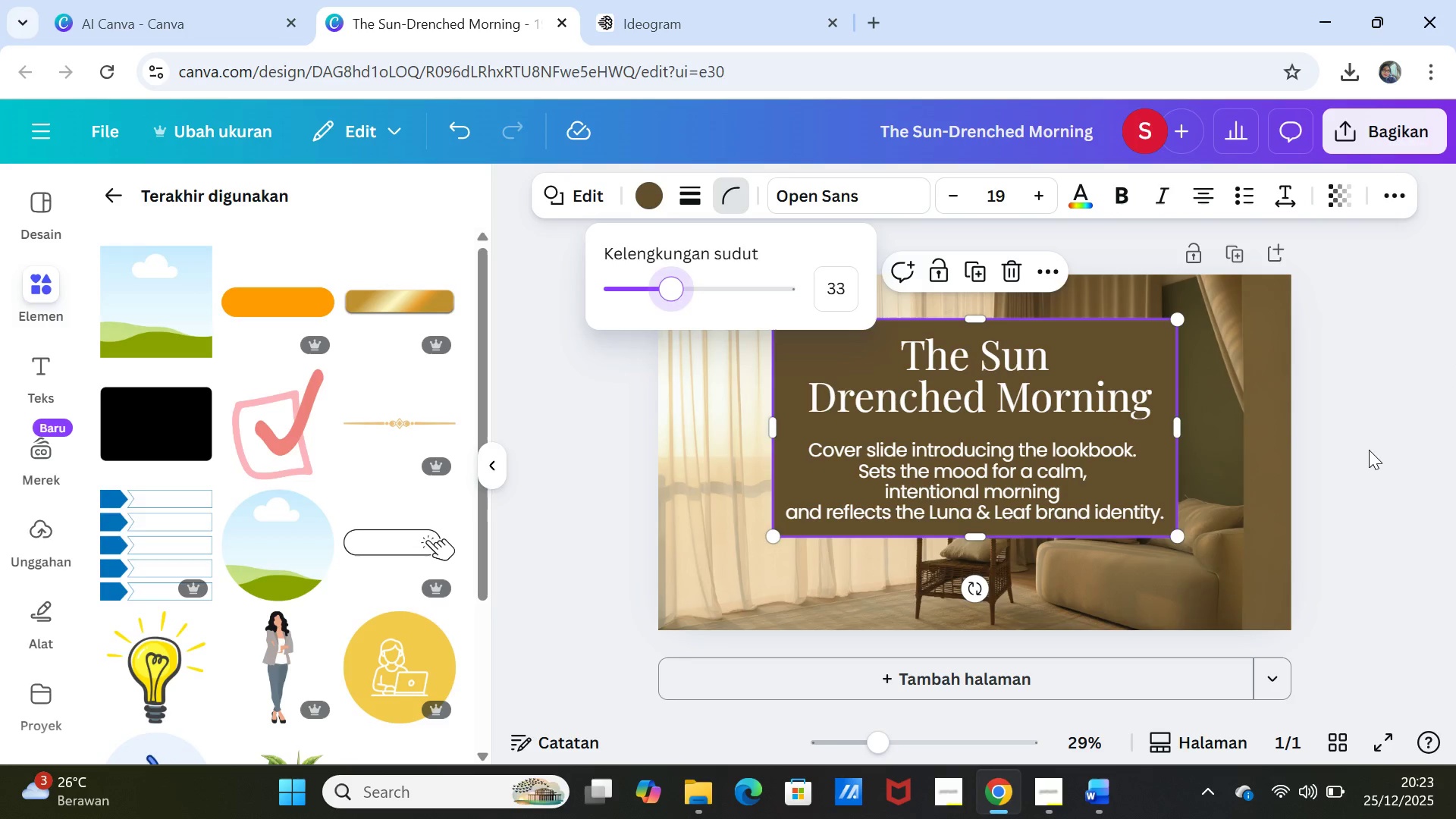 
left_click([1366, 450])
 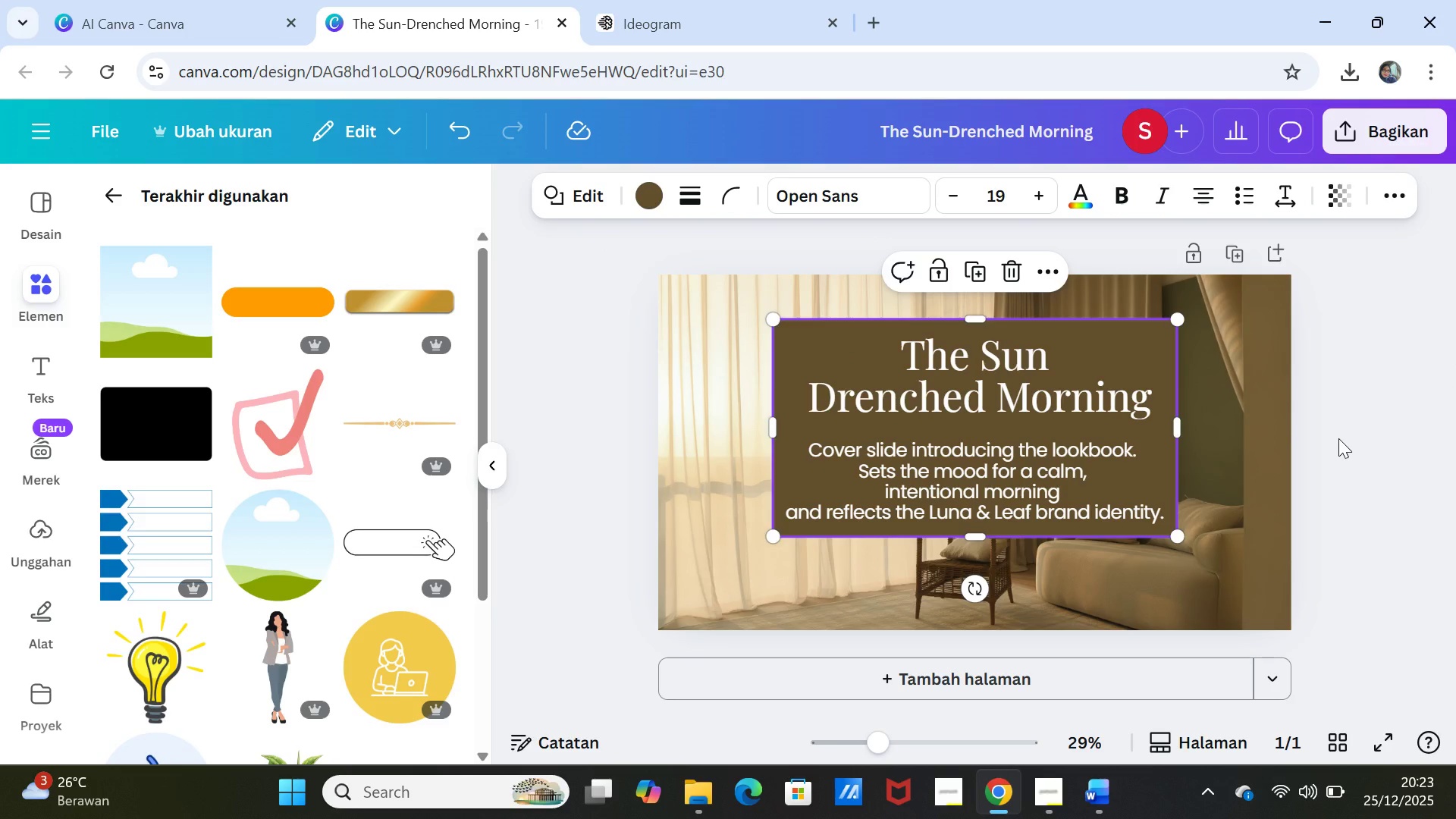 
left_click([1338, 438])
 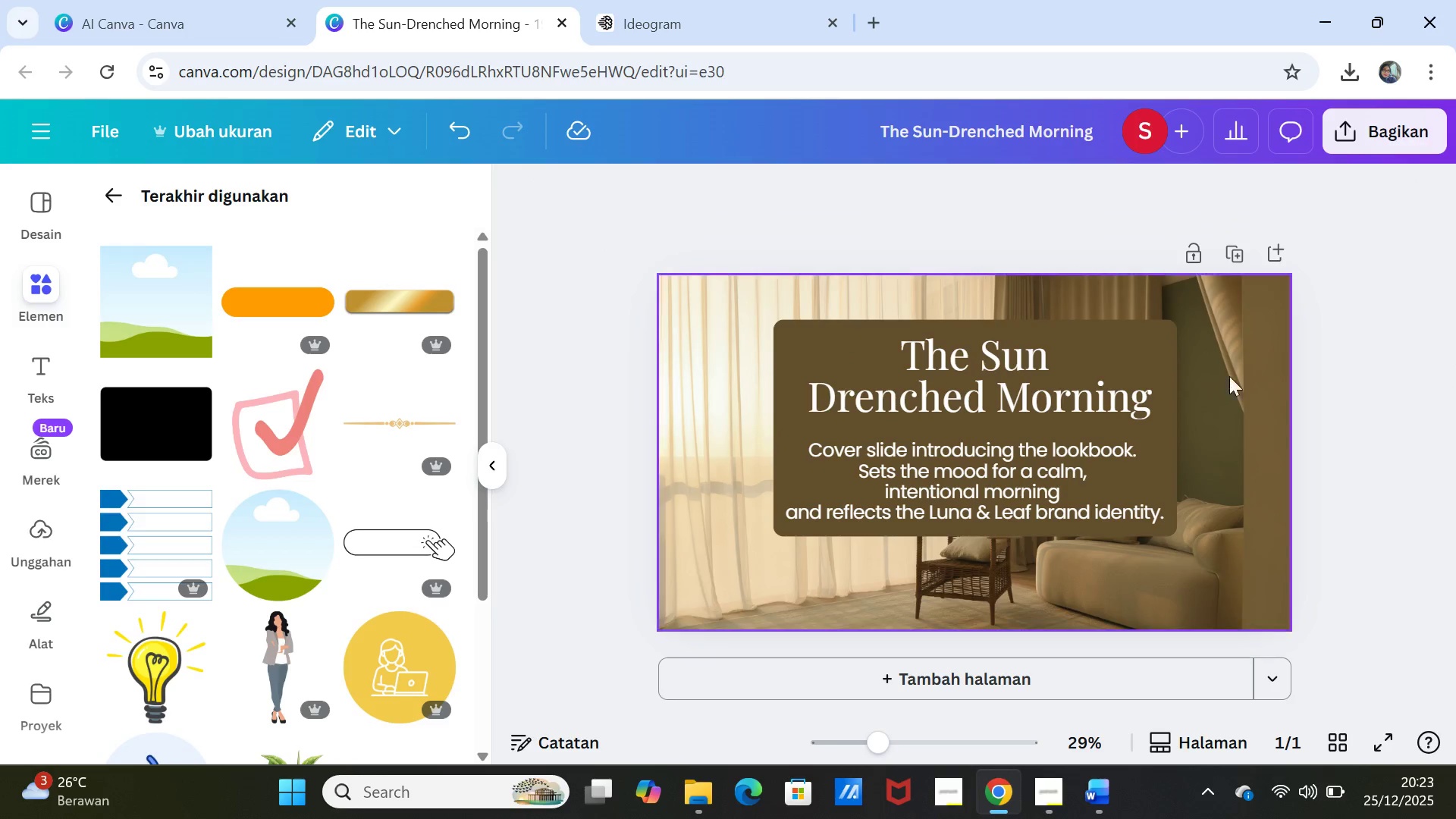 
left_click([1155, 331])
 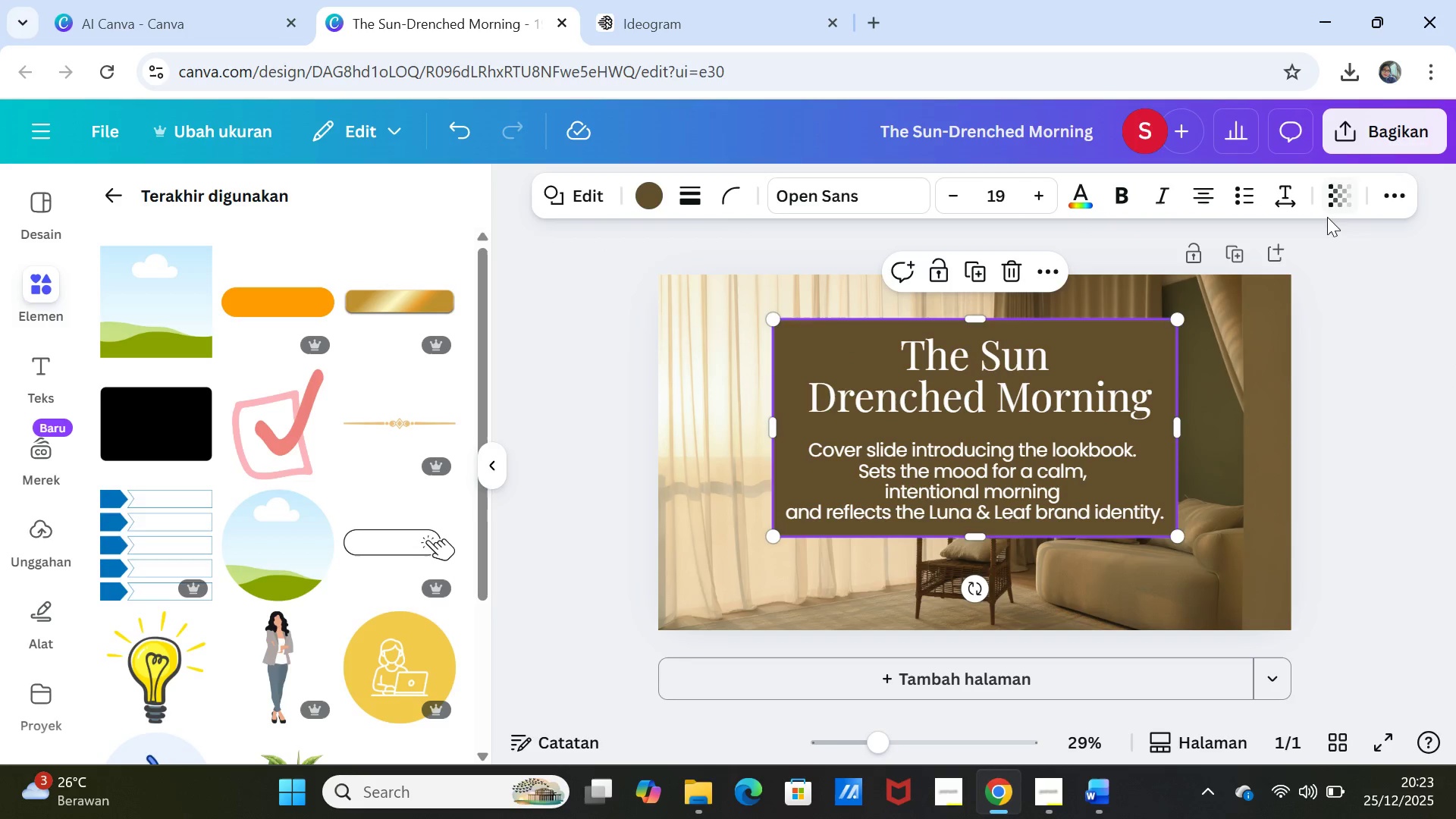 
left_click([1350, 185])
 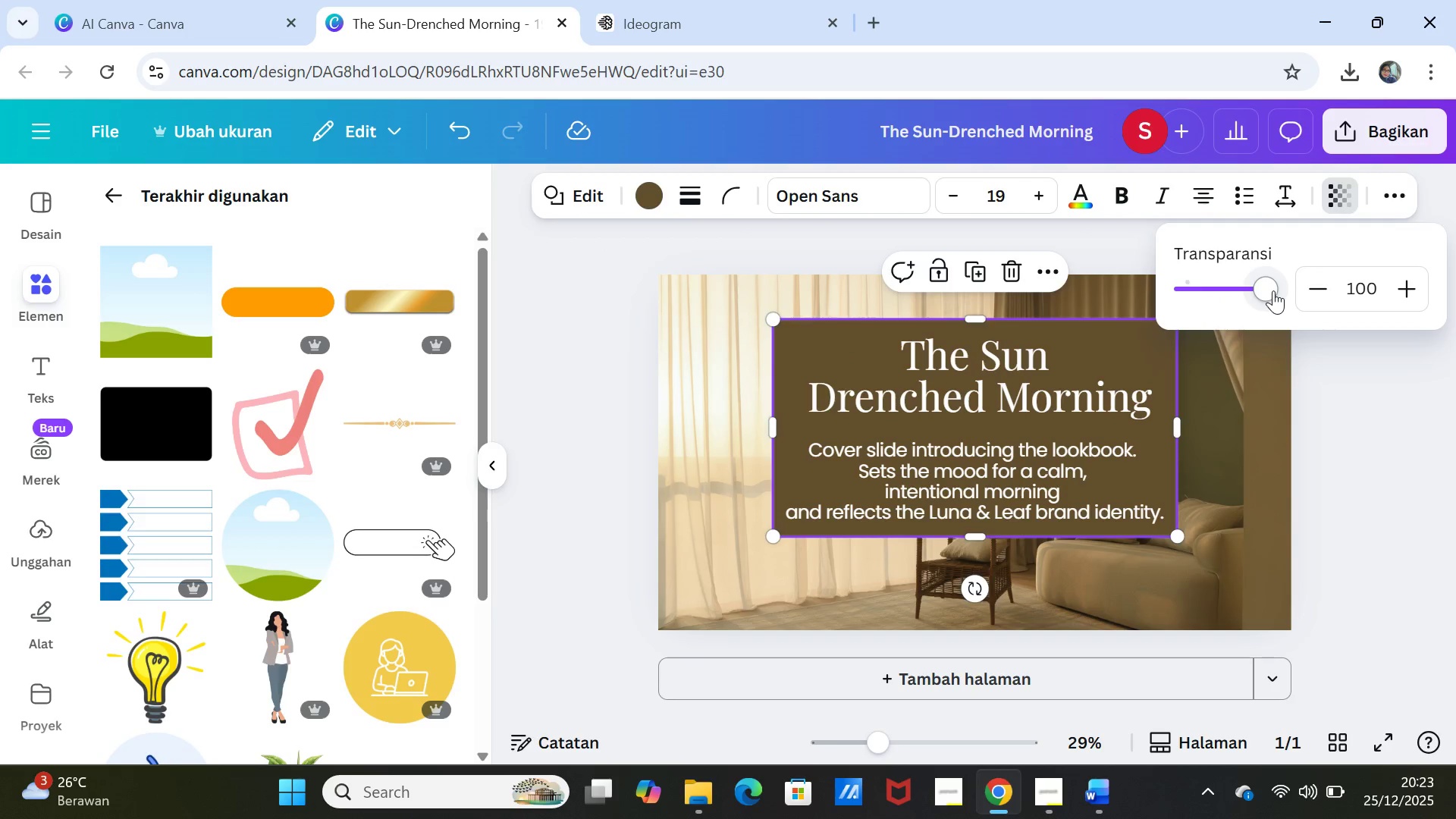 
left_click_drag(start_coordinate=[1273, 290], to_coordinate=[1225, 276])
 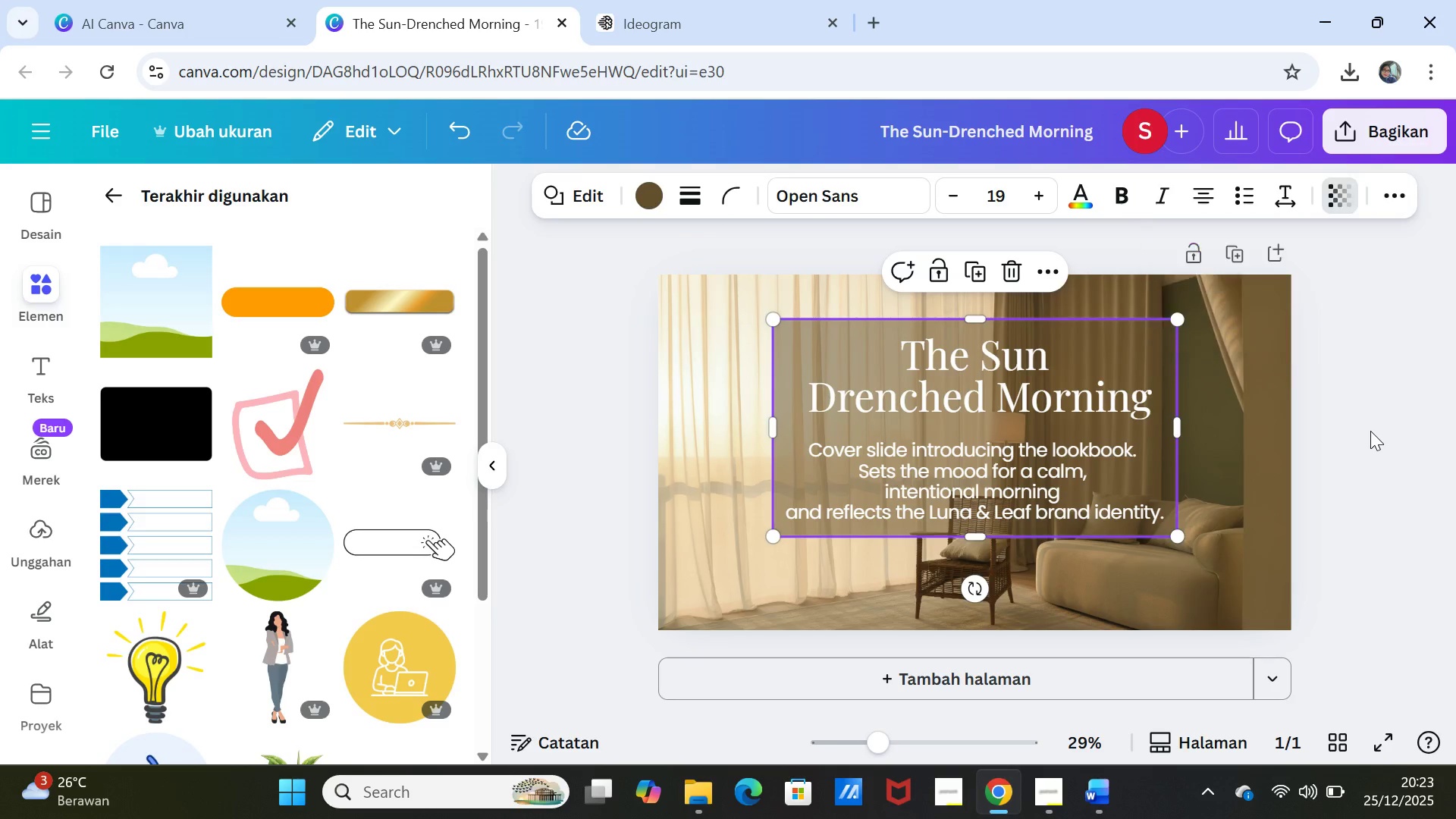 
left_click([1370, 431])
 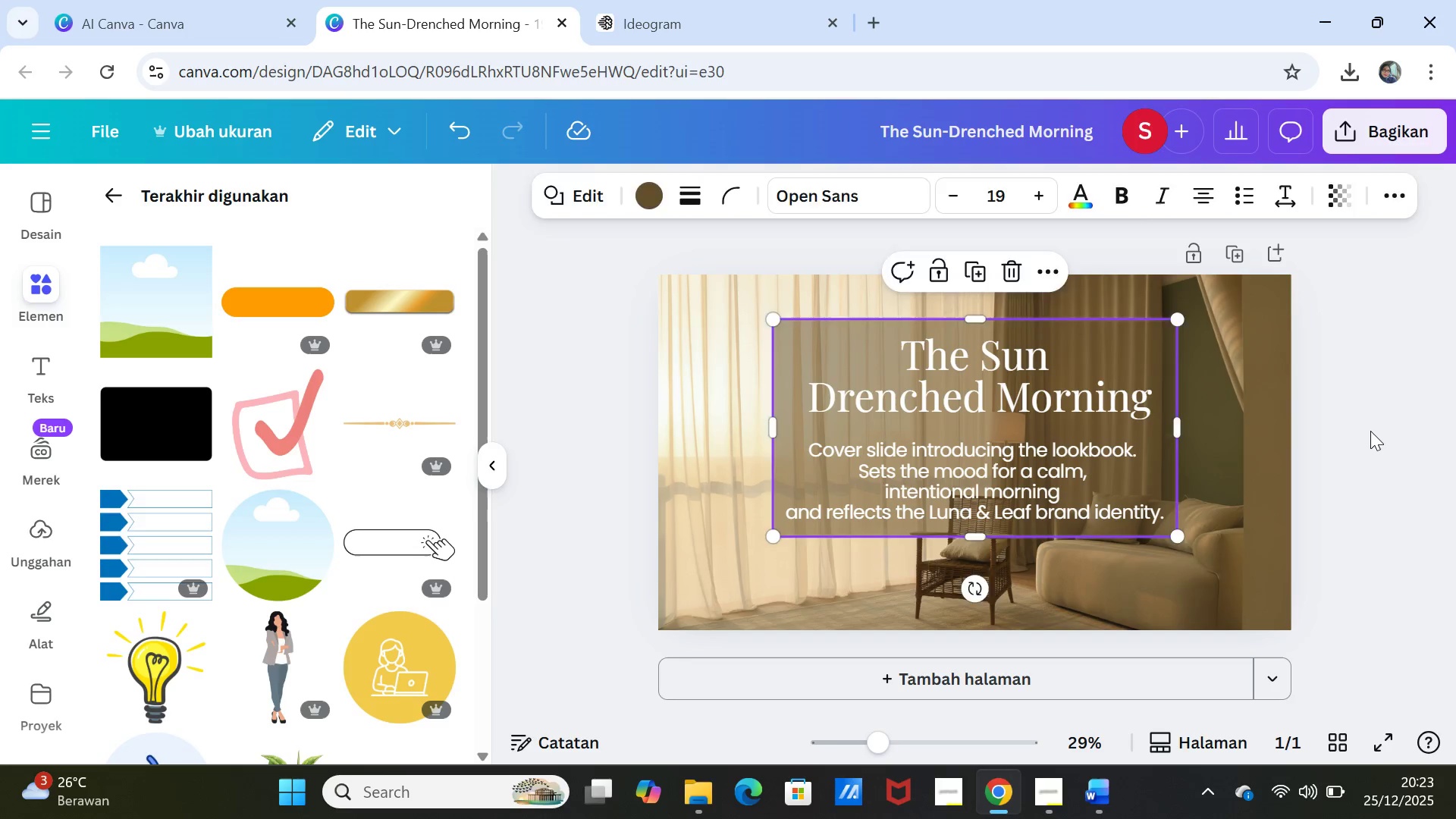 
left_click([1370, 431])
 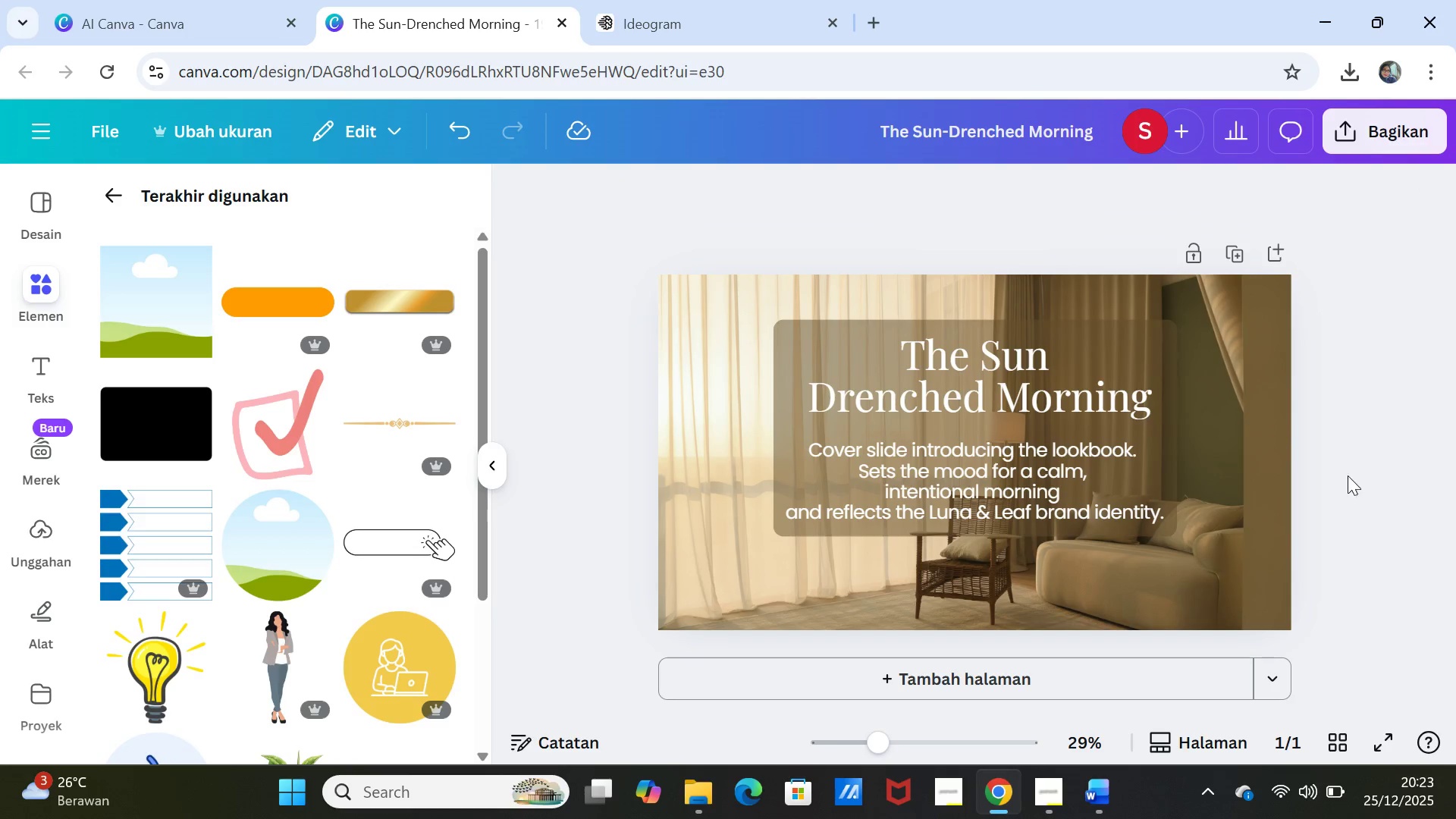 
scroll: coordinate [1355, 487], scroll_direction: down, amount: 1.0
 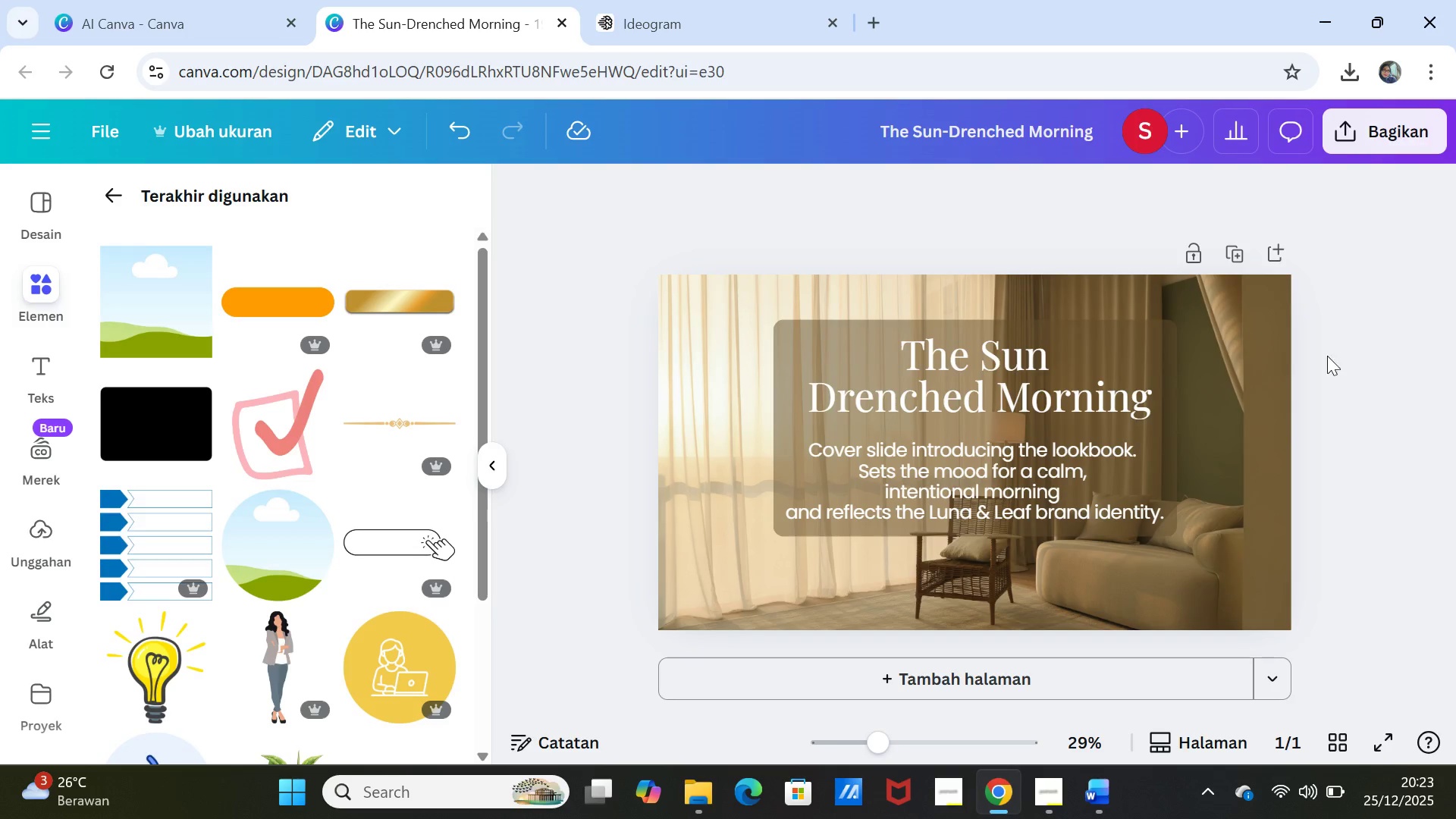 
wait(5.99)
 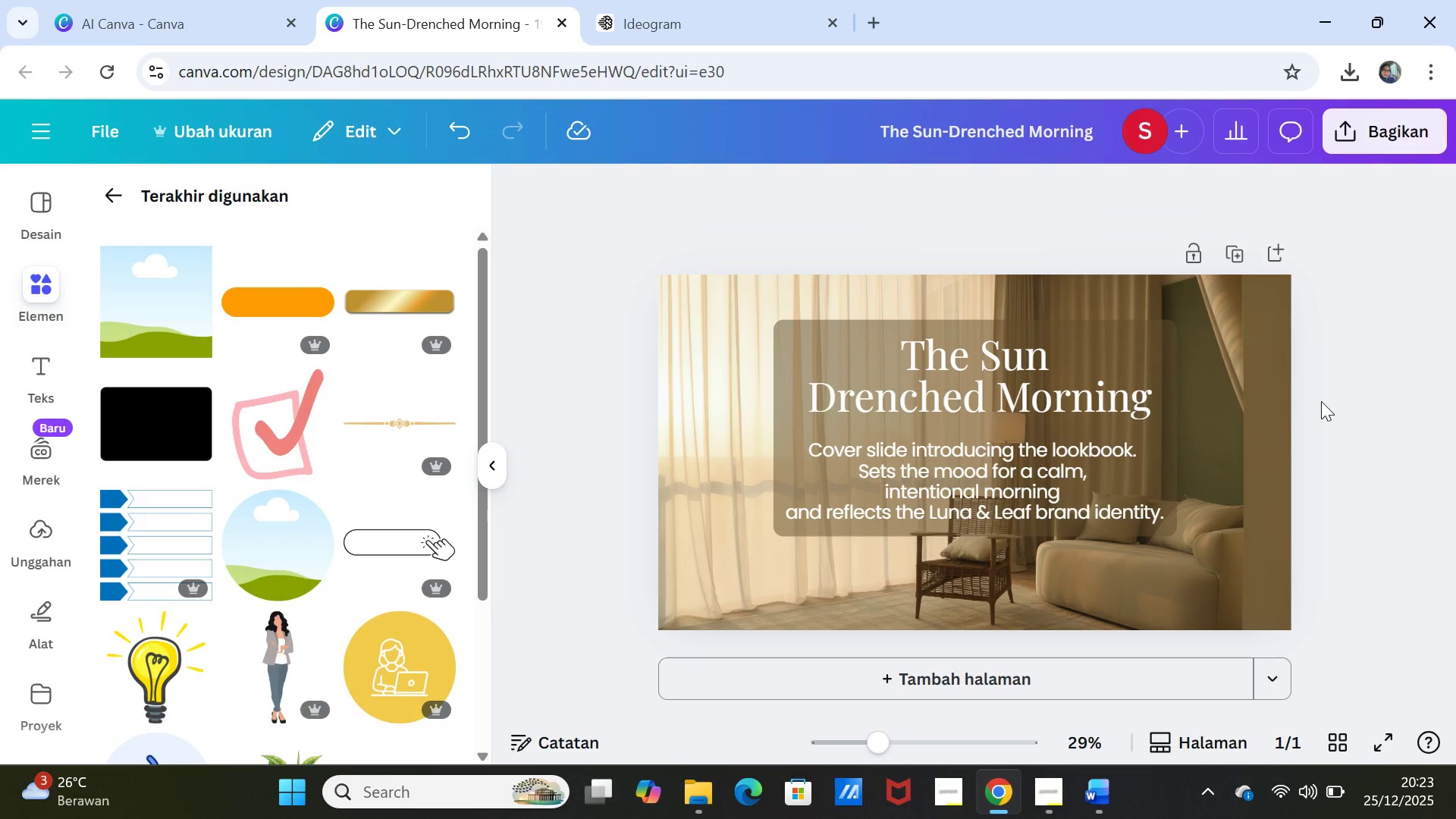 
left_click([1233, 247])
 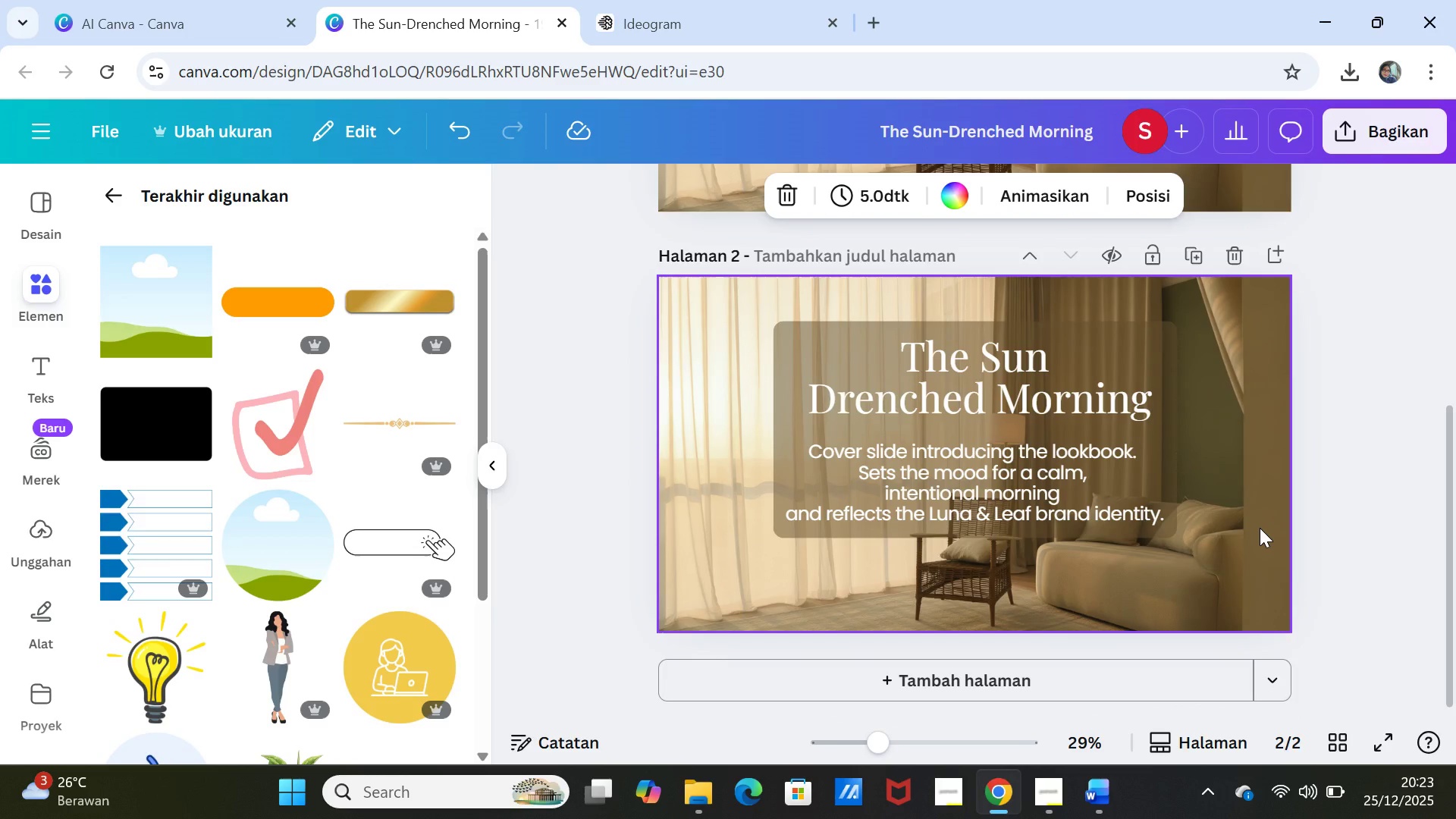 
left_click([1260, 528])
 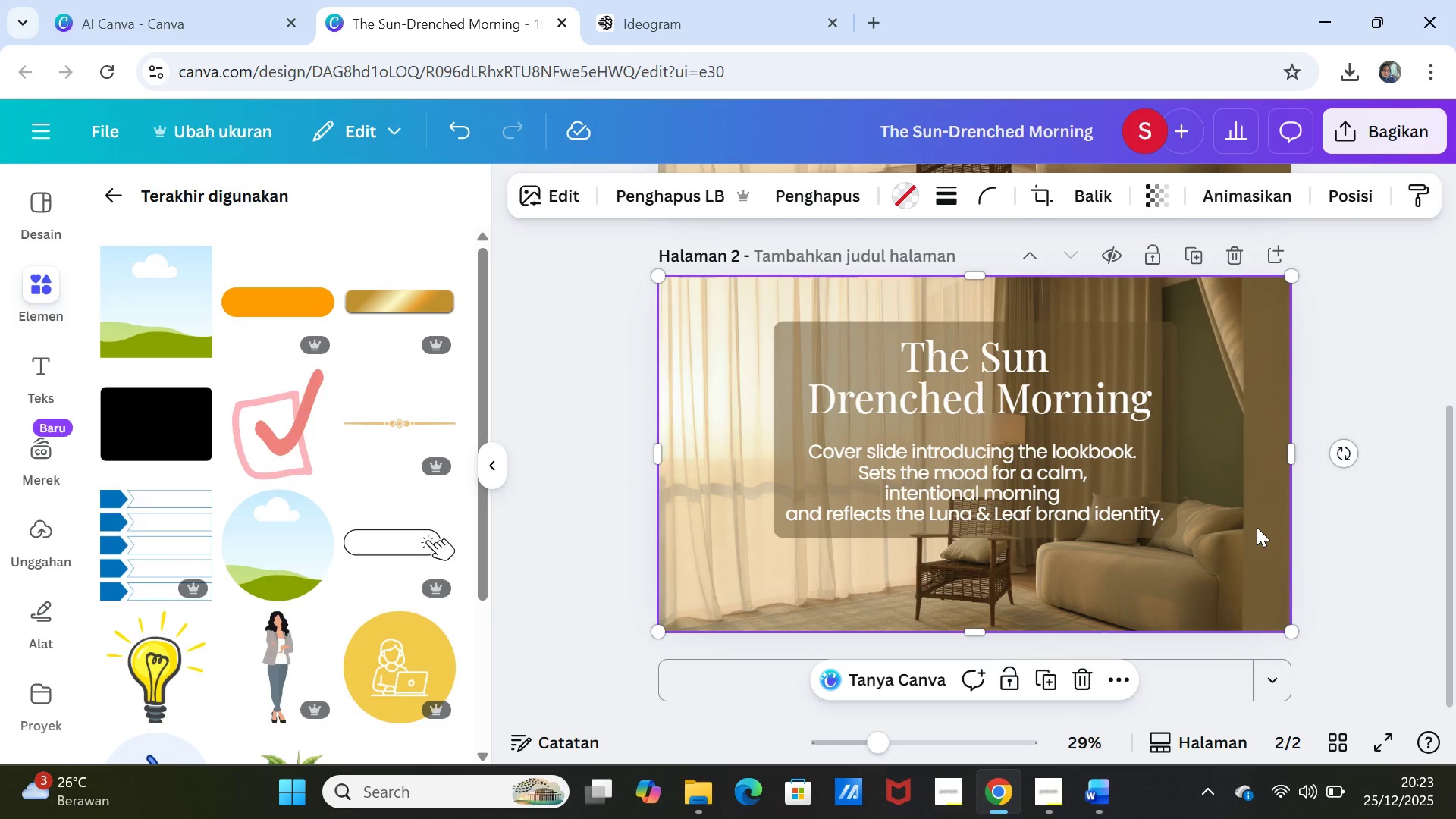 
key(Delete)
 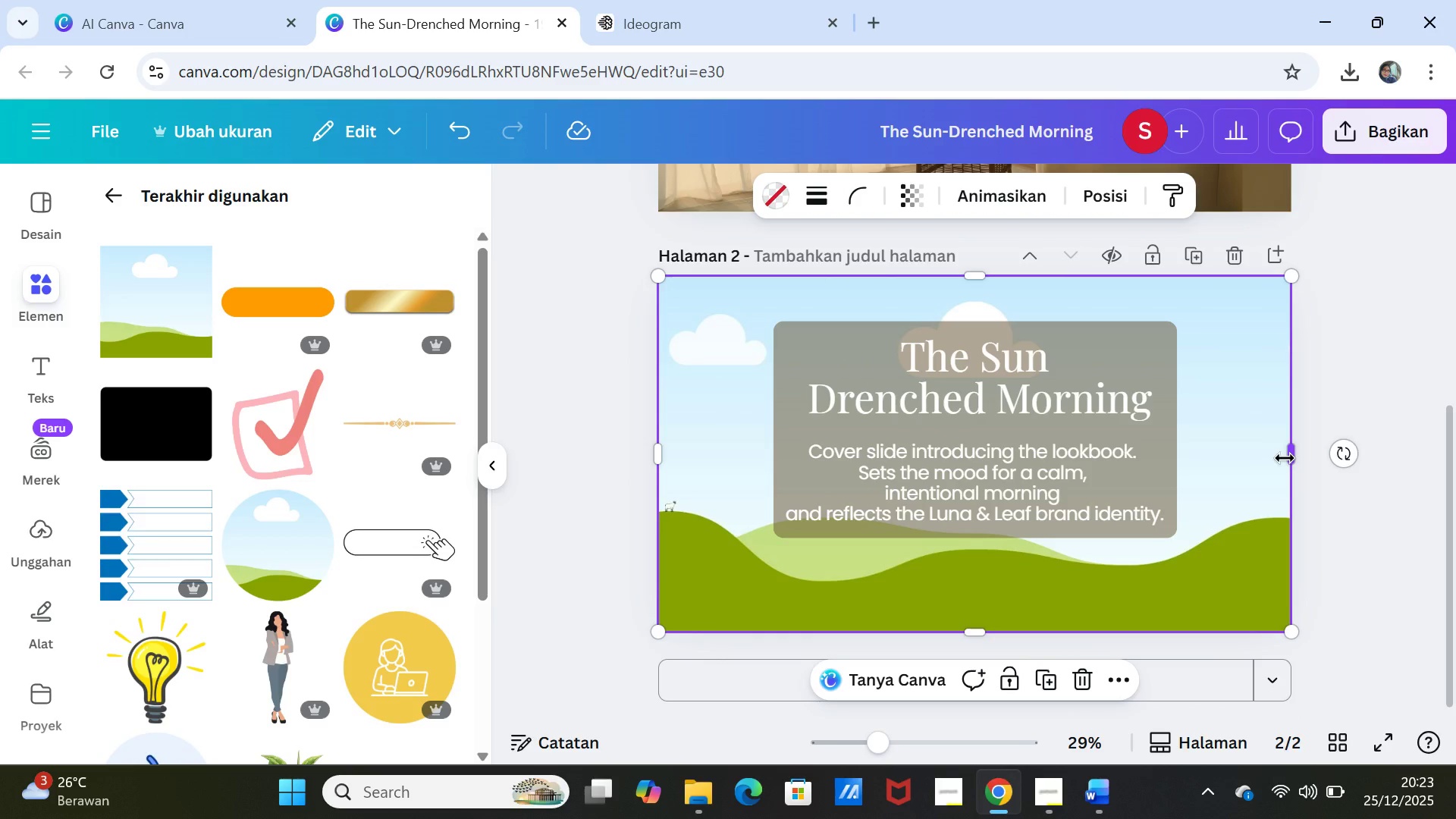 
left_click_drag(start_coordinate=[1297, 449], to_coordinate=[978, 447])
 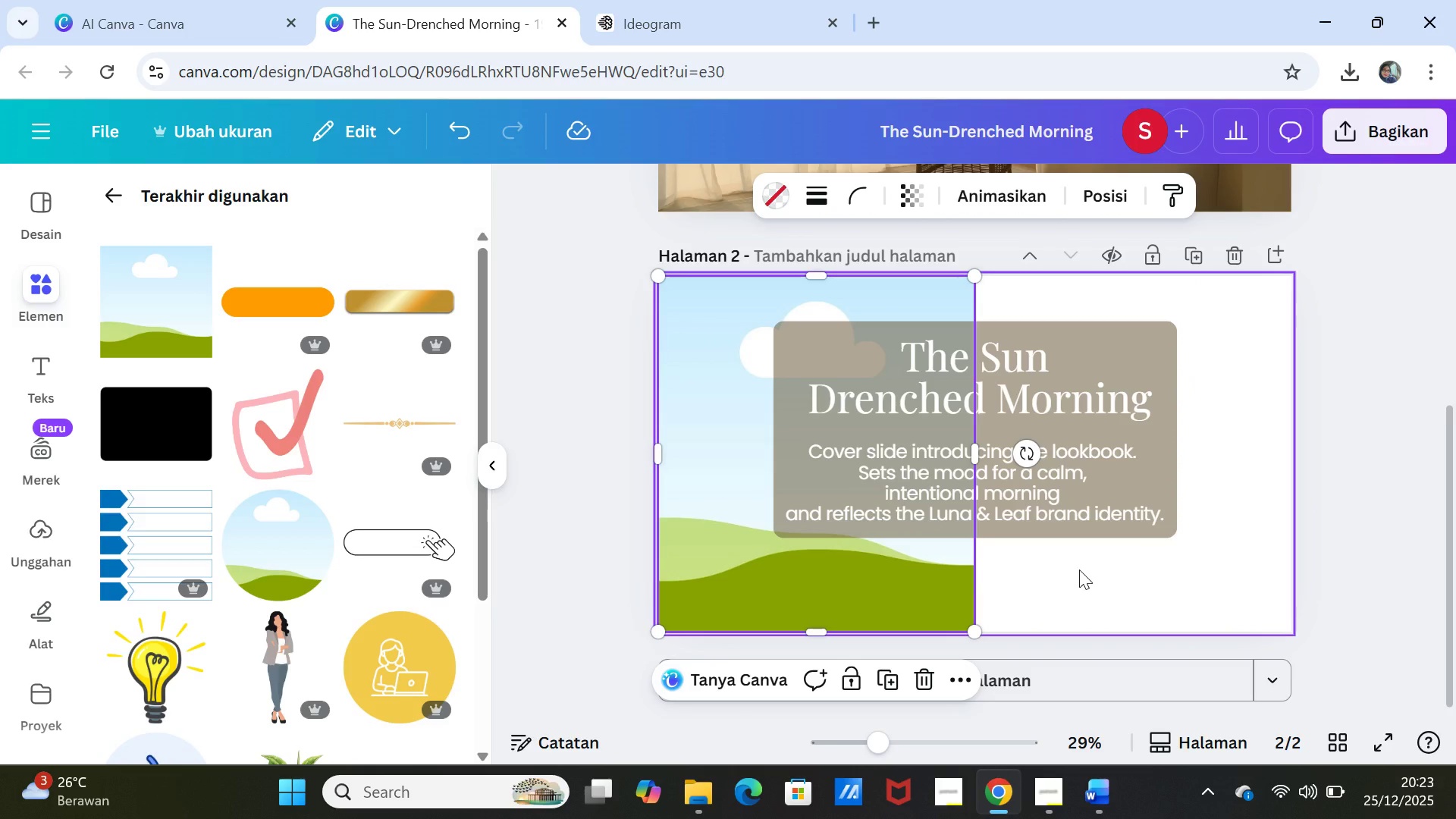 
left_click([1079, 570])
 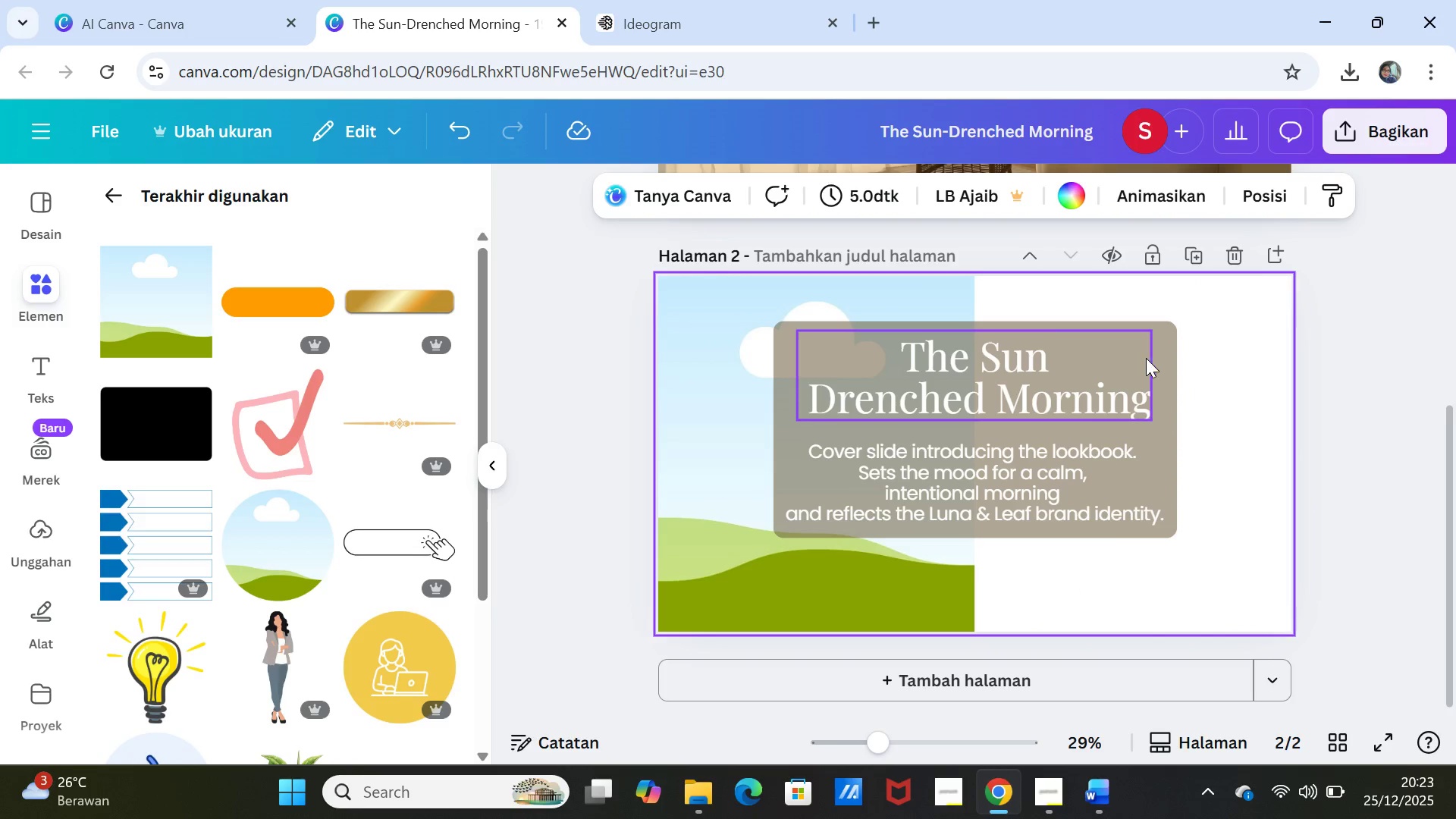 
left_click_drag(start_coordinate=[1165, 382], to_coordinate=[1171, 380])
 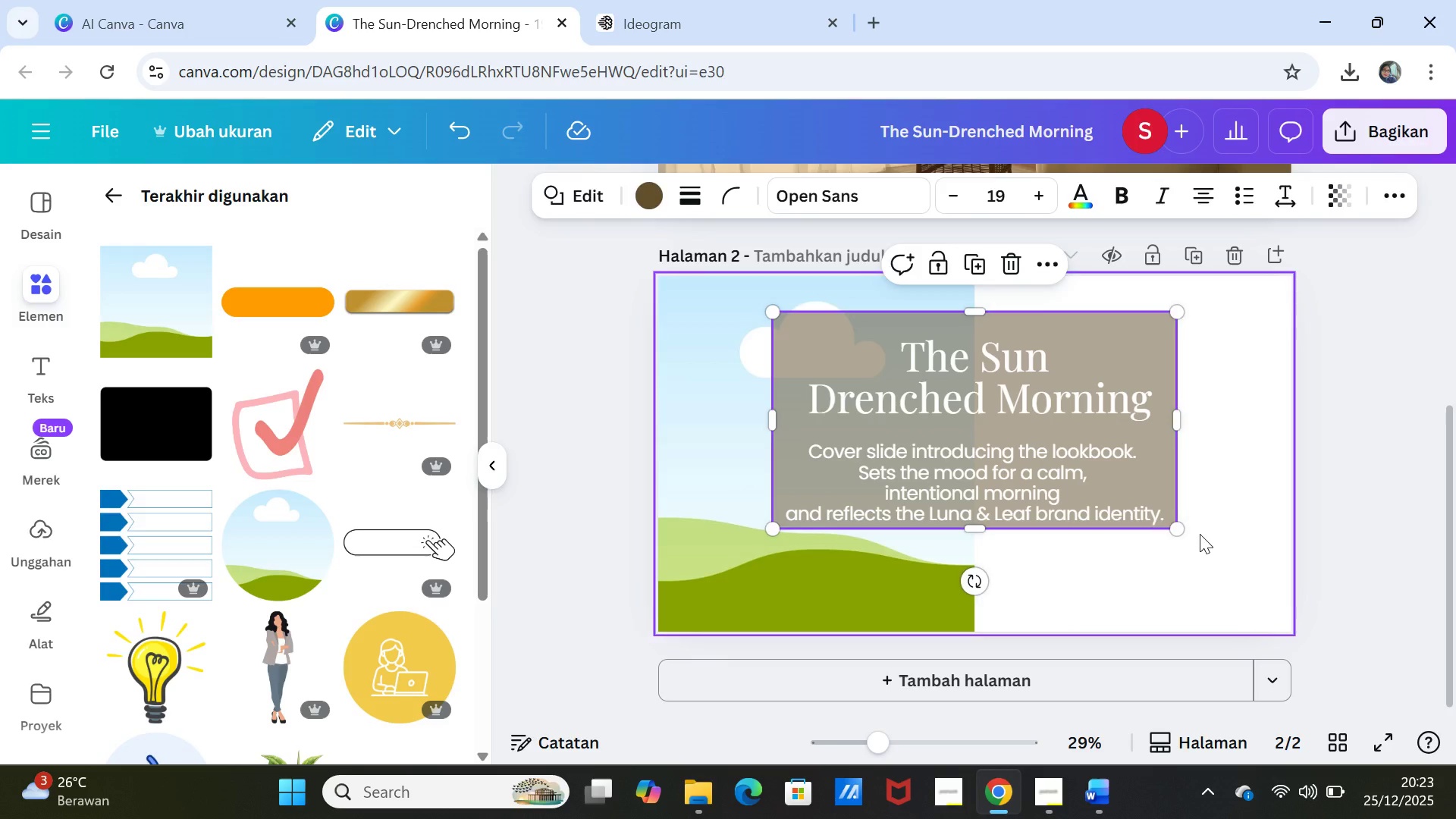 
left_click([1200, 534])
 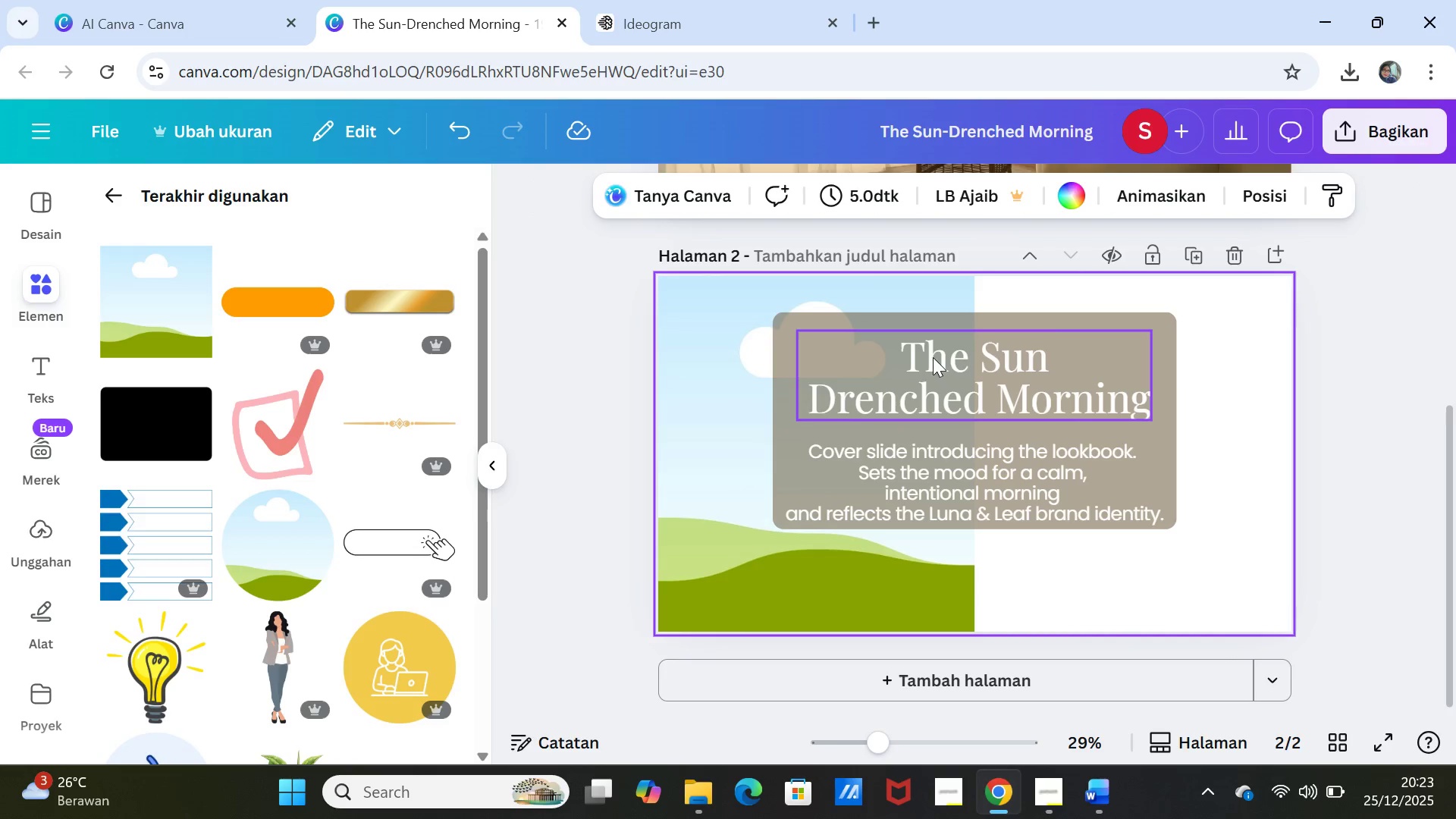 
left_click([913, 312])
 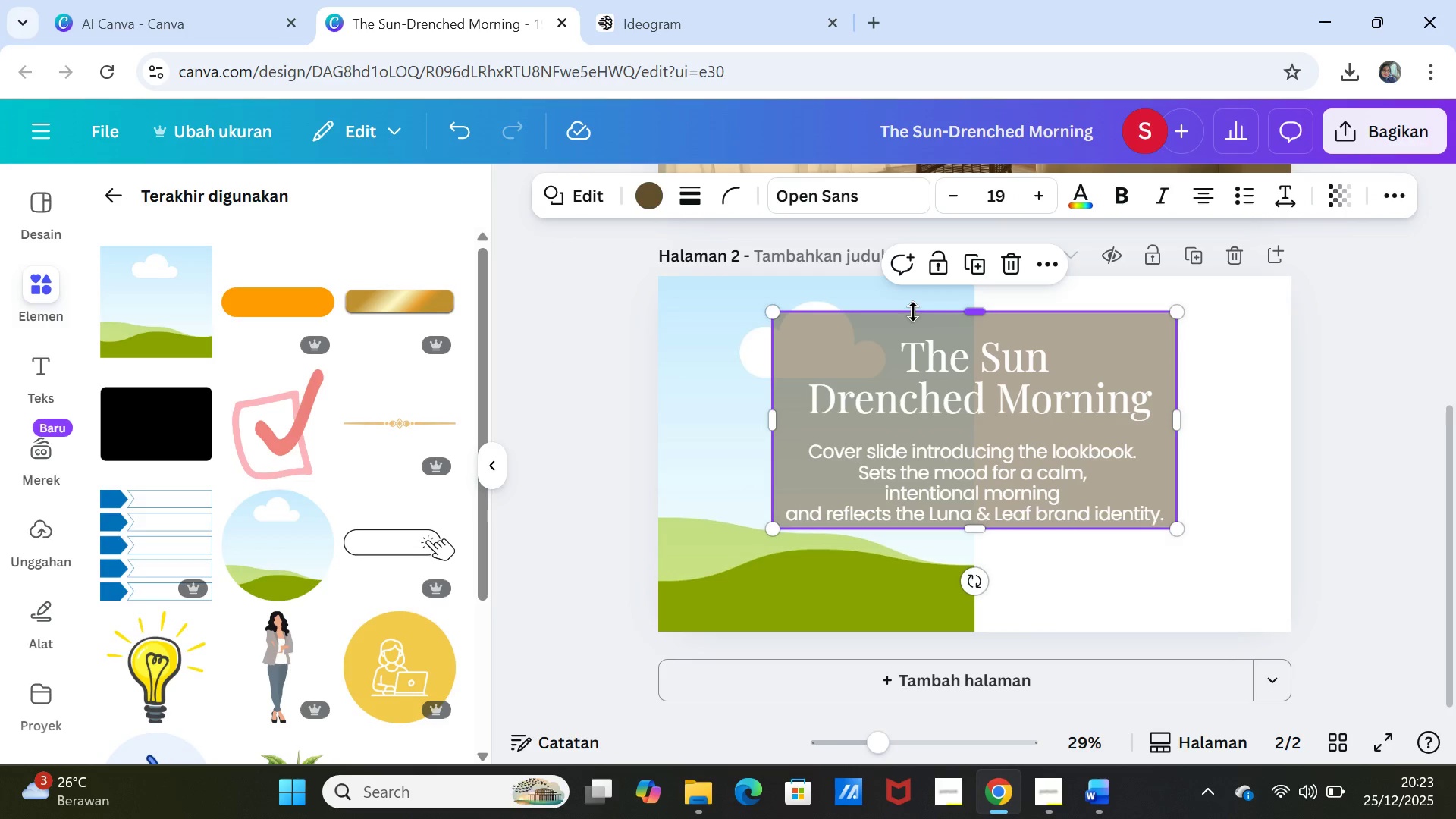 
key(Delete)
 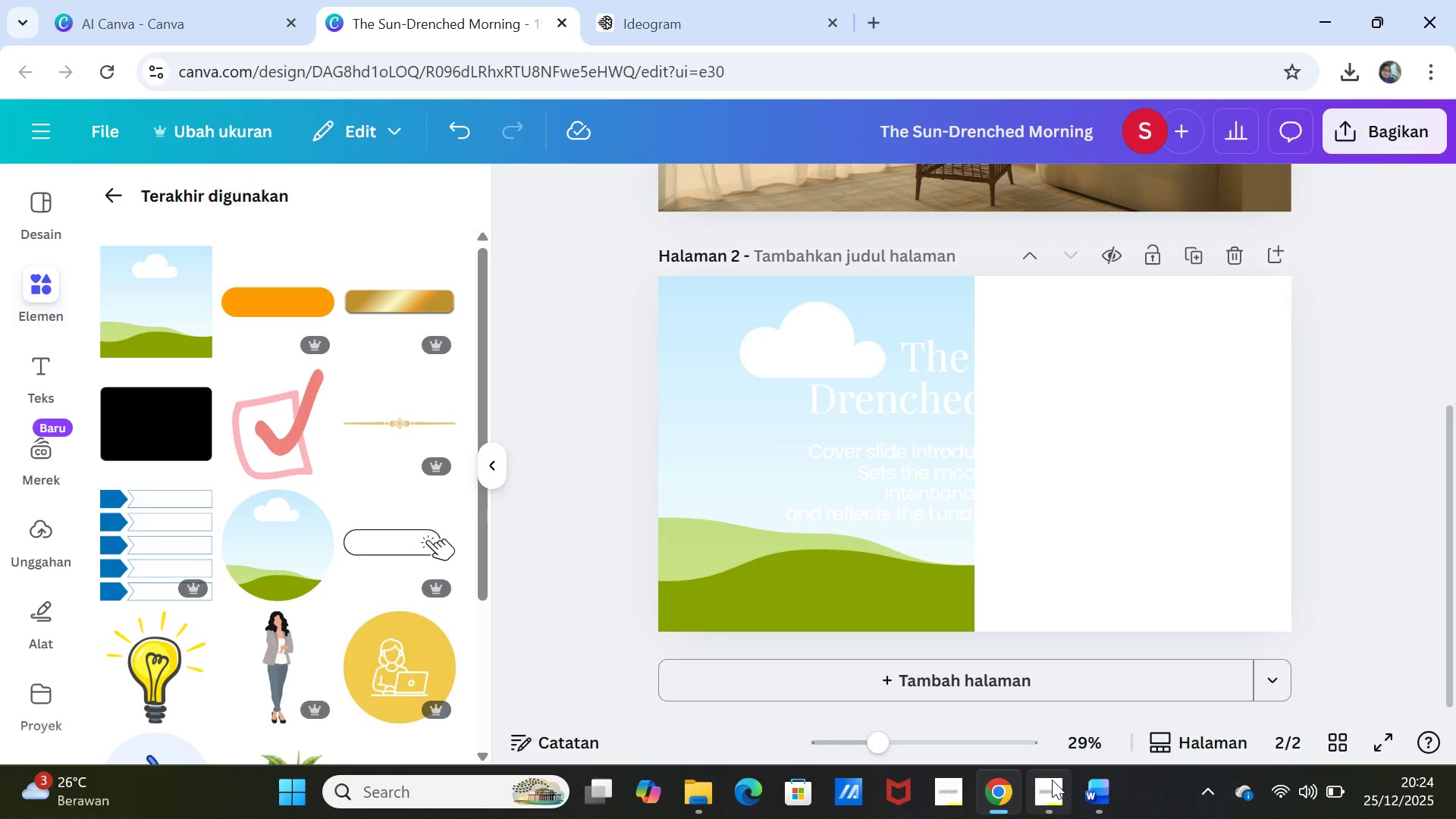 
left_click([1085, 789])
 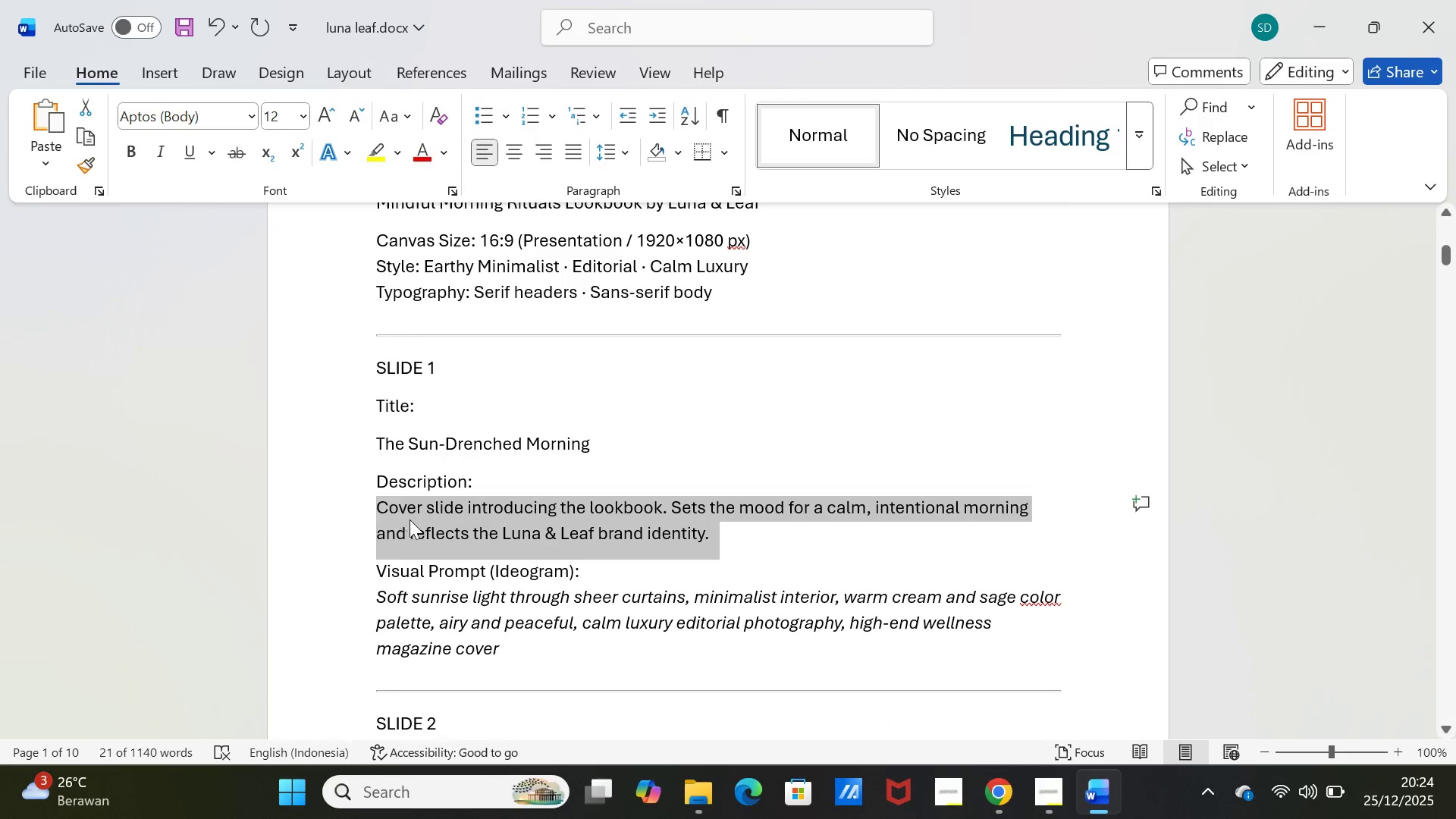 
scroll: coordinate [409, 519], scroll_direction: down, amount: 12.0
 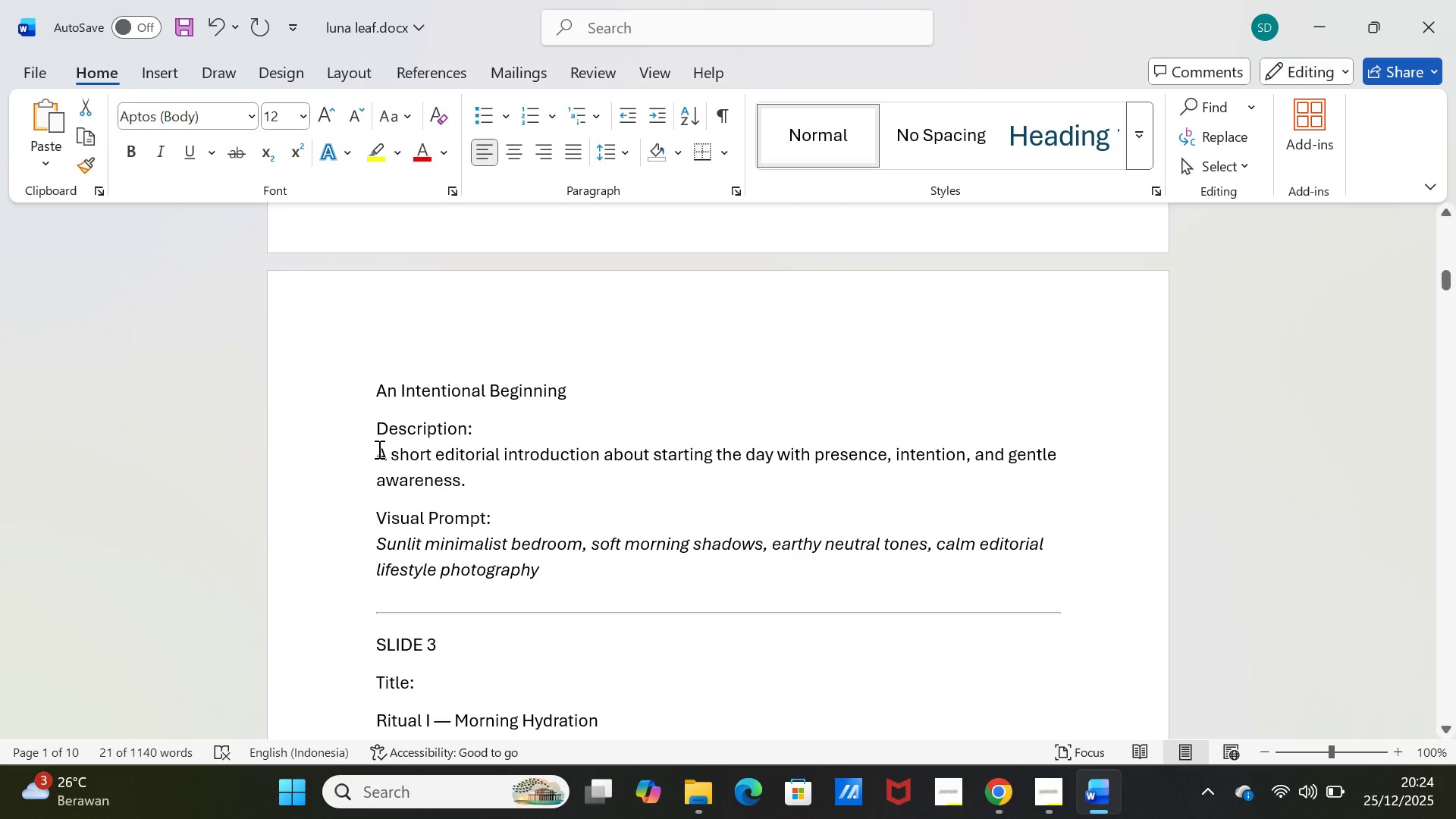 
left_click_drag(start_coordinate=[375, 450], to_coordinate=[377, 454])
 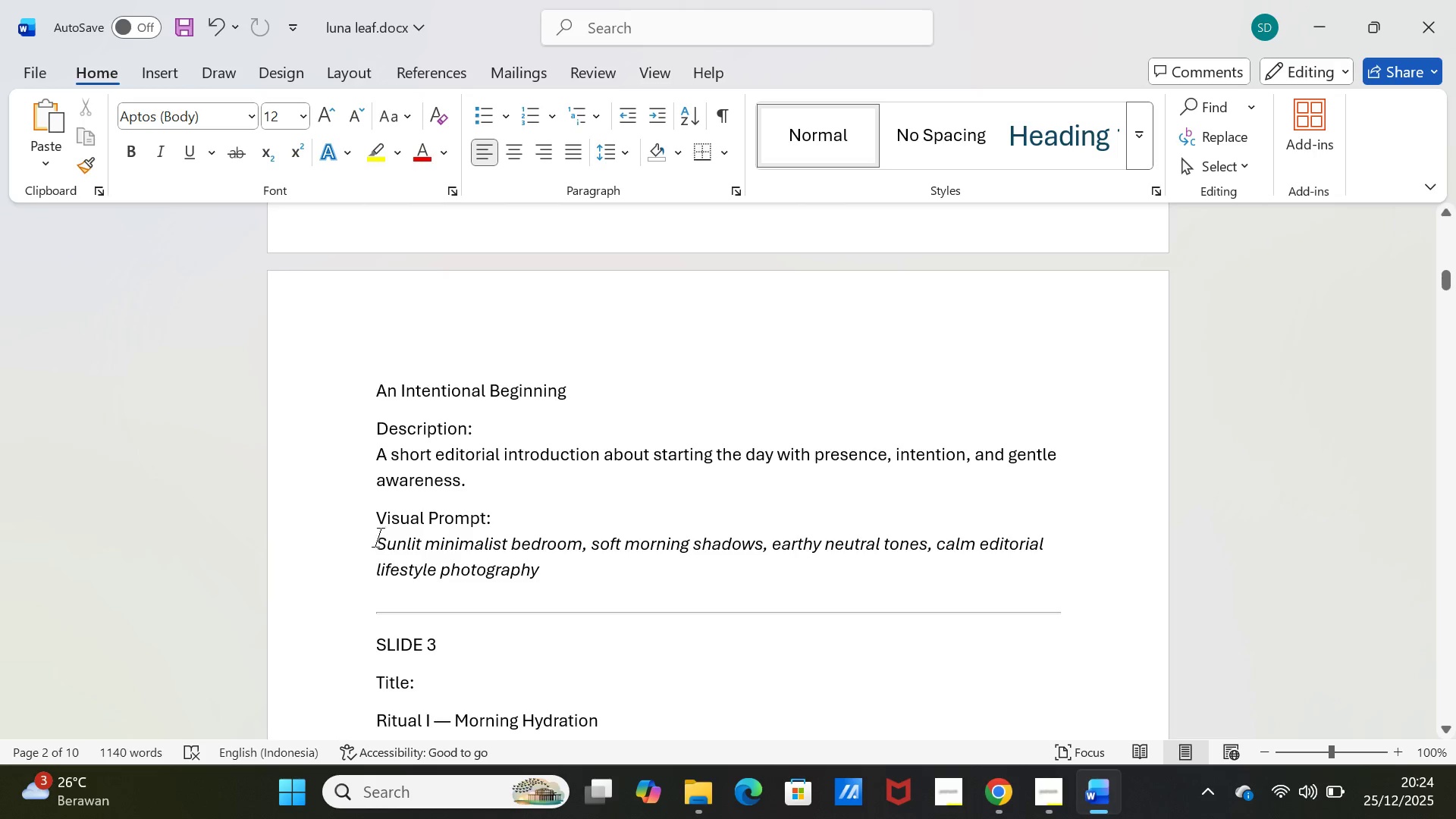 
left_click_drag(start_coordinate=[378, 538], to_coordinate=[506, 563])
 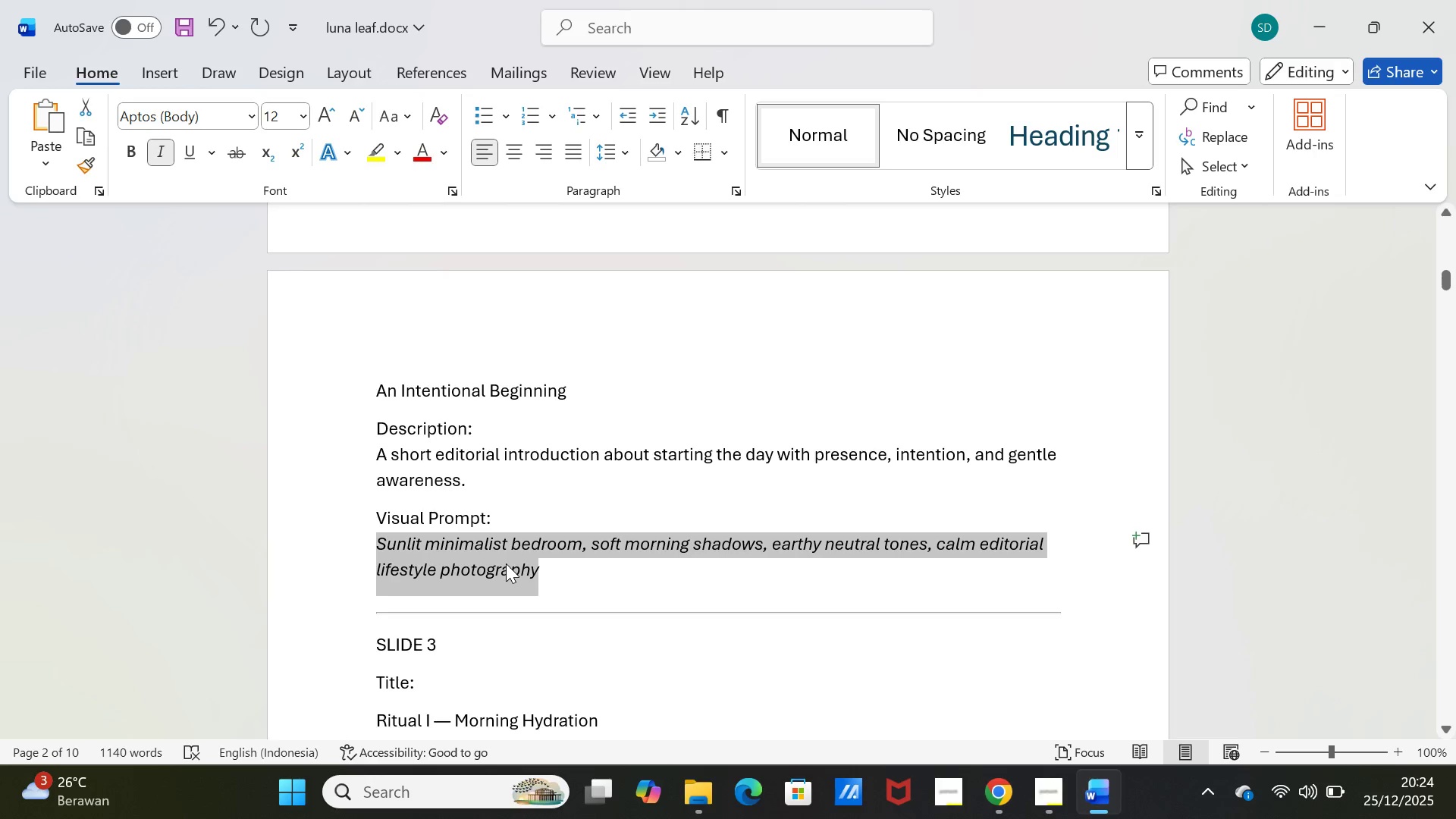 
key(Control+C)
 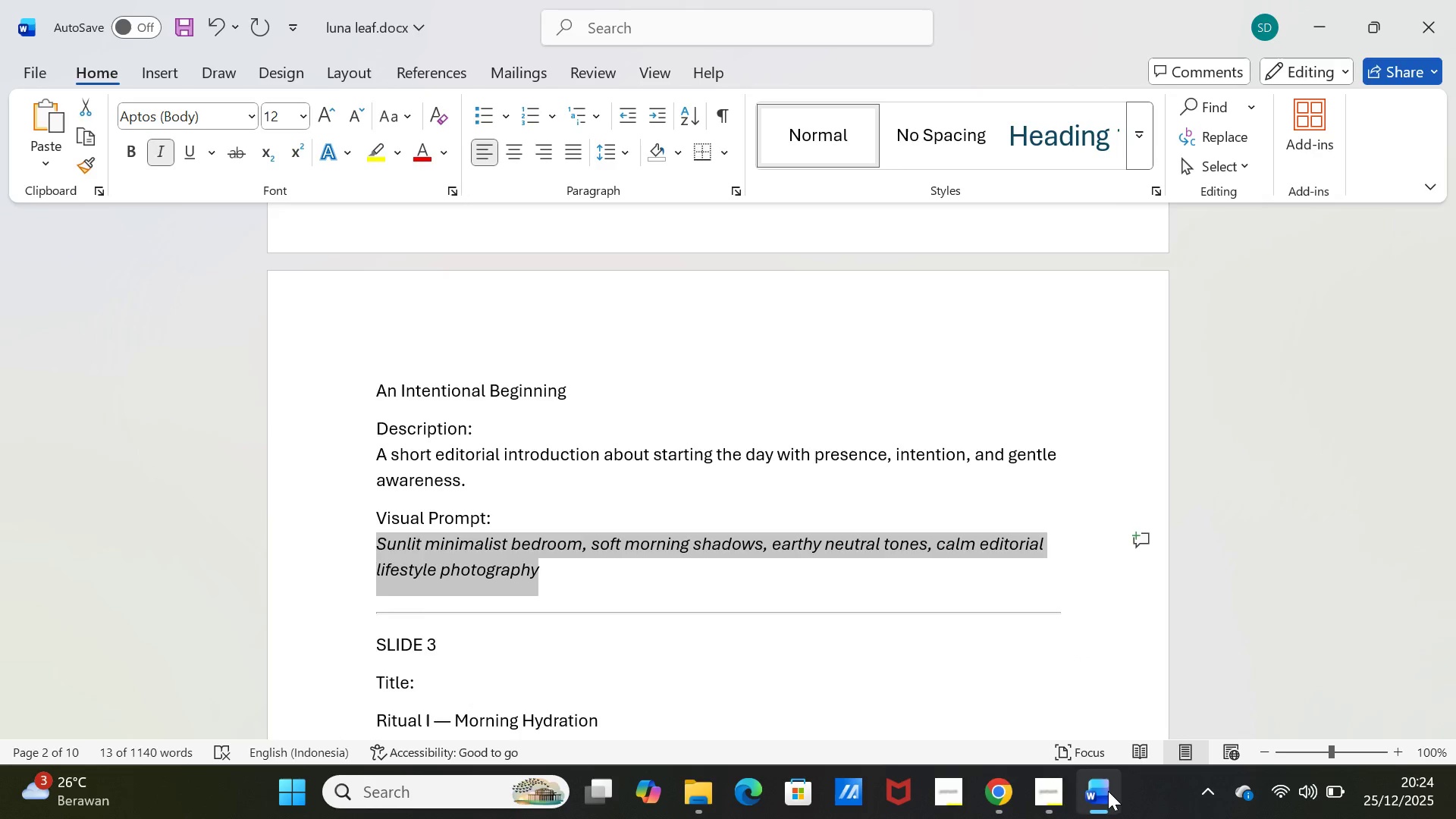 
left_click([1107, 792])
 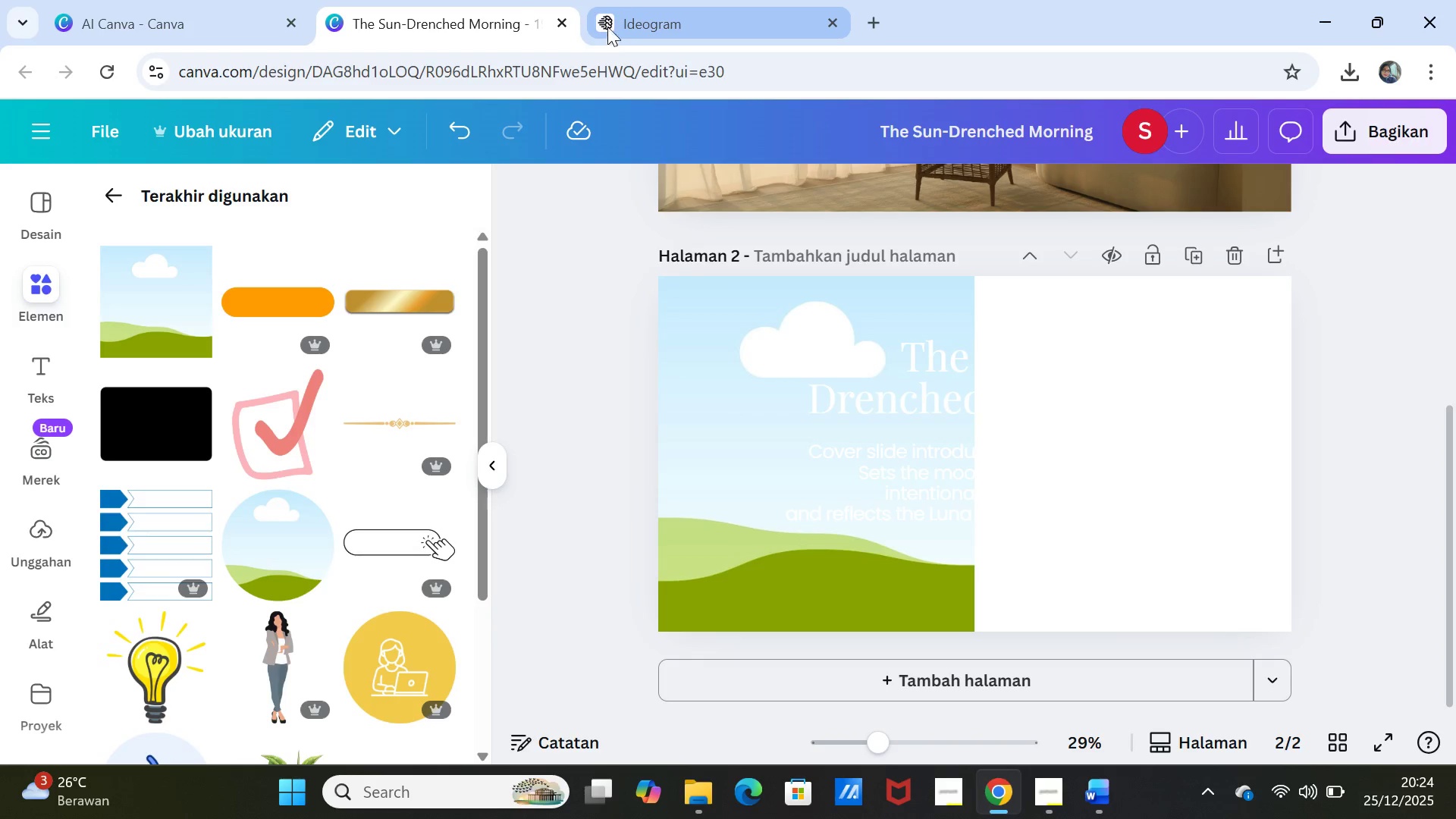 
left_click([646, 2])
 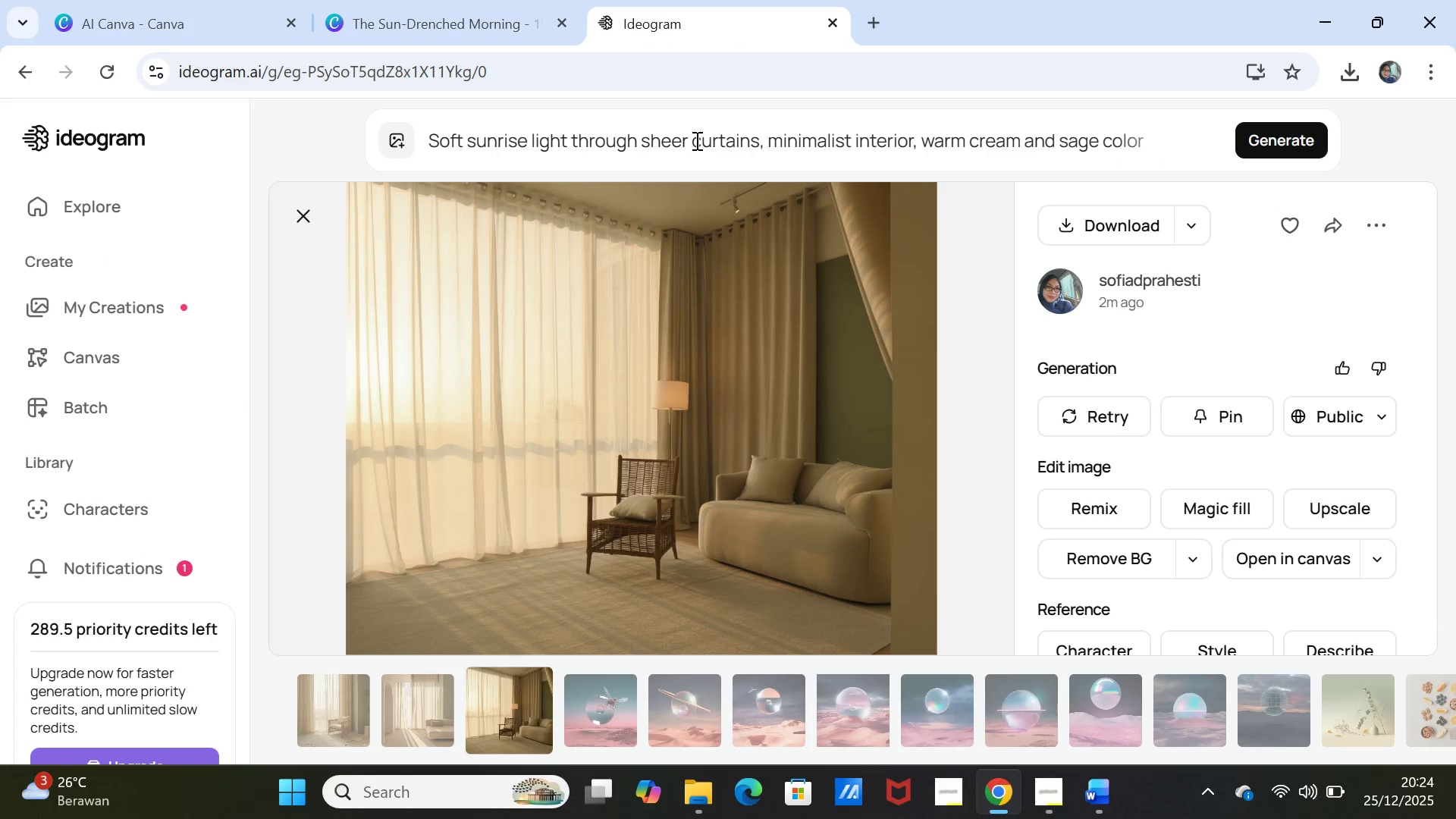 
left_click([695, 140])
 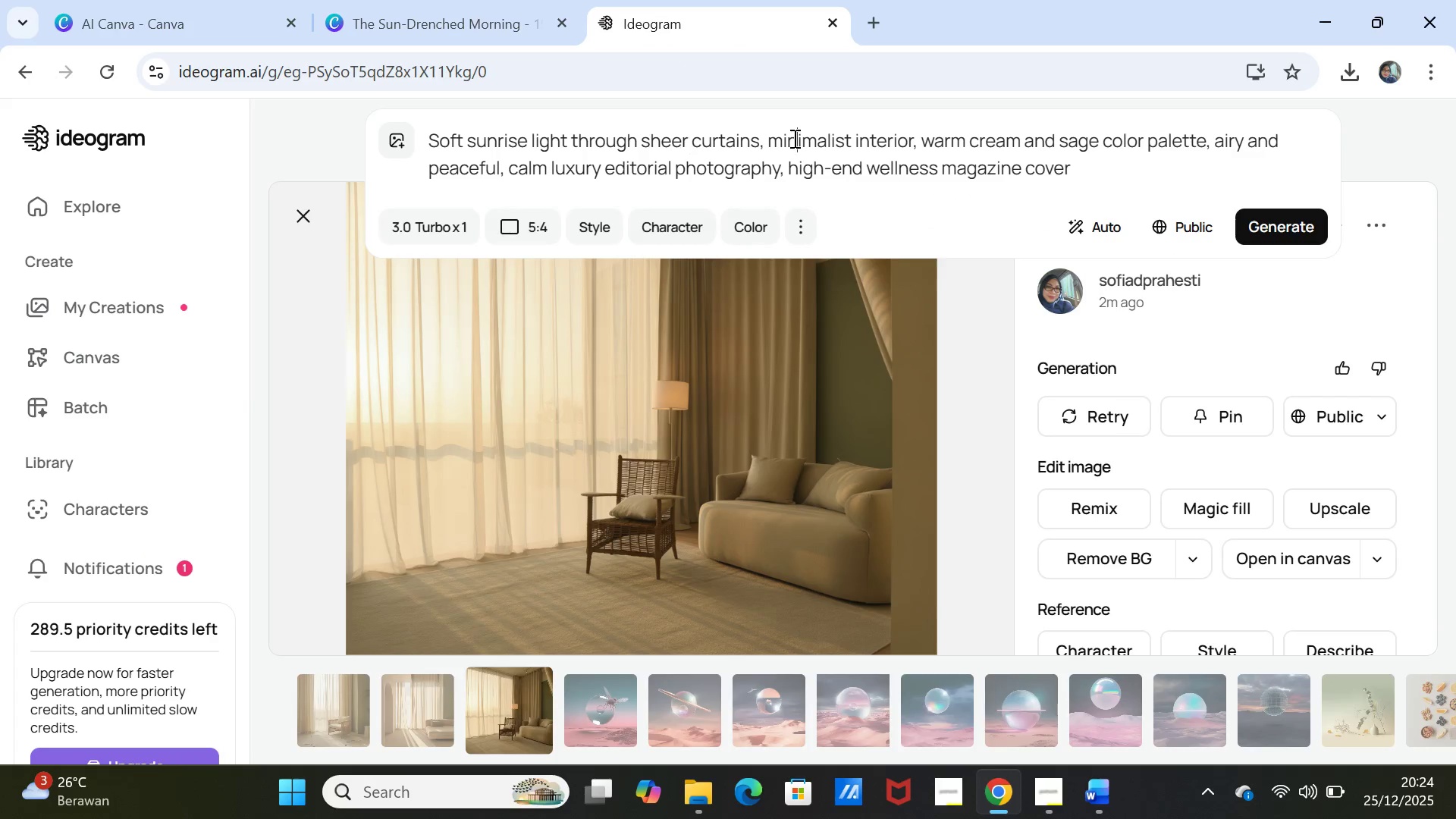 
double_click([793, 138])
 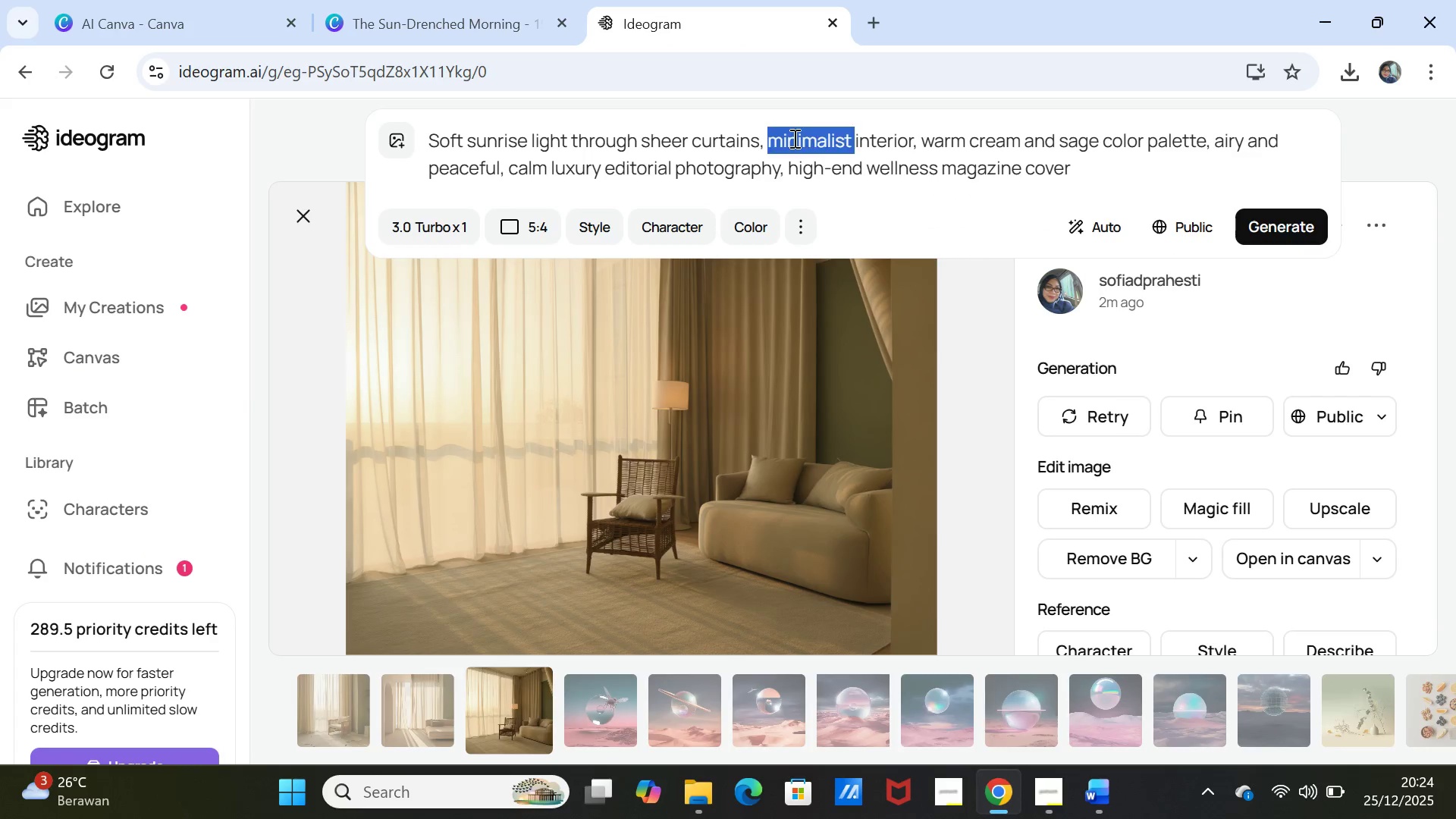 
triple_click([793, 138])
 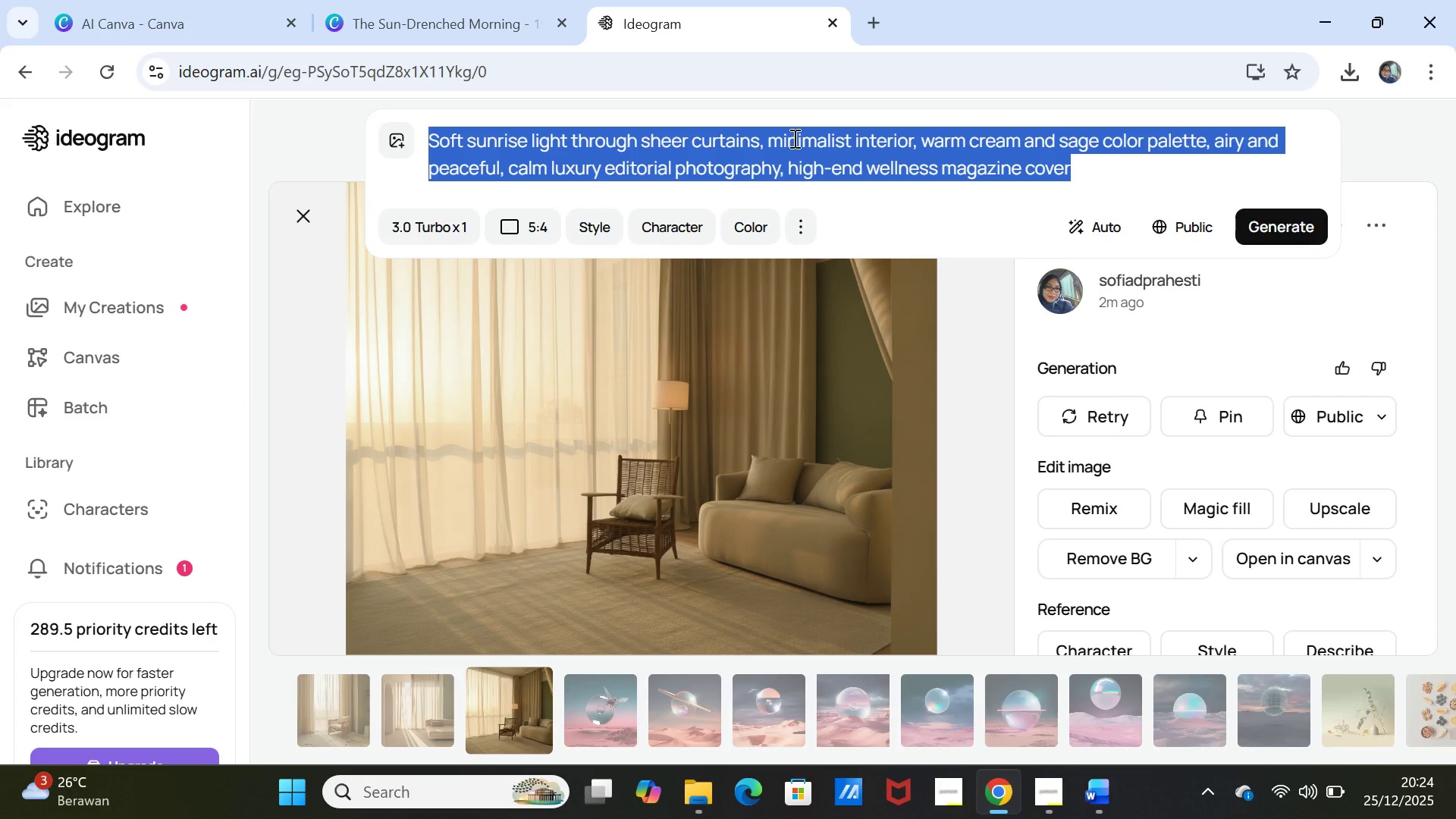 
key(Control+V)
 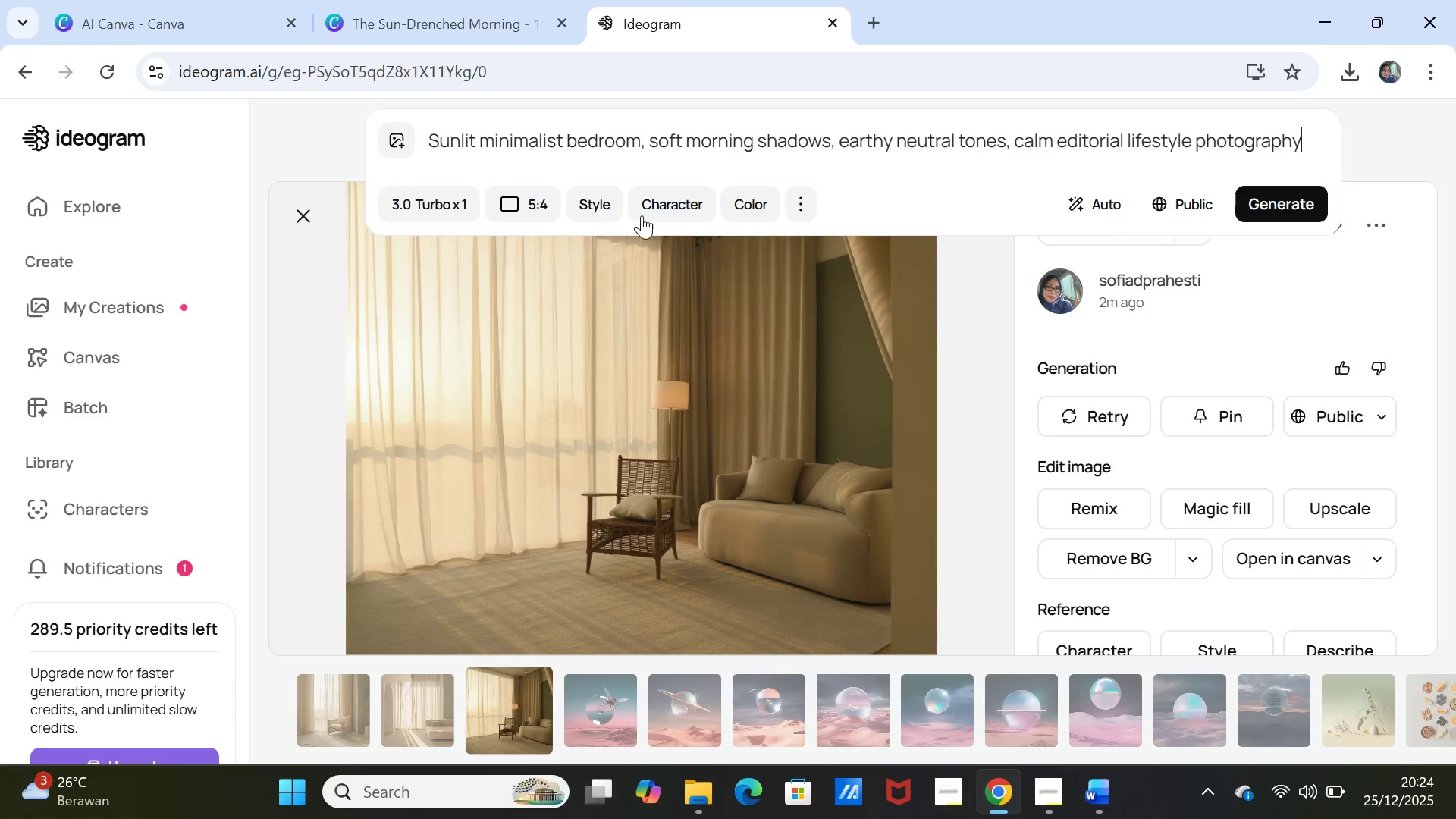 
left_click([529, 207])
 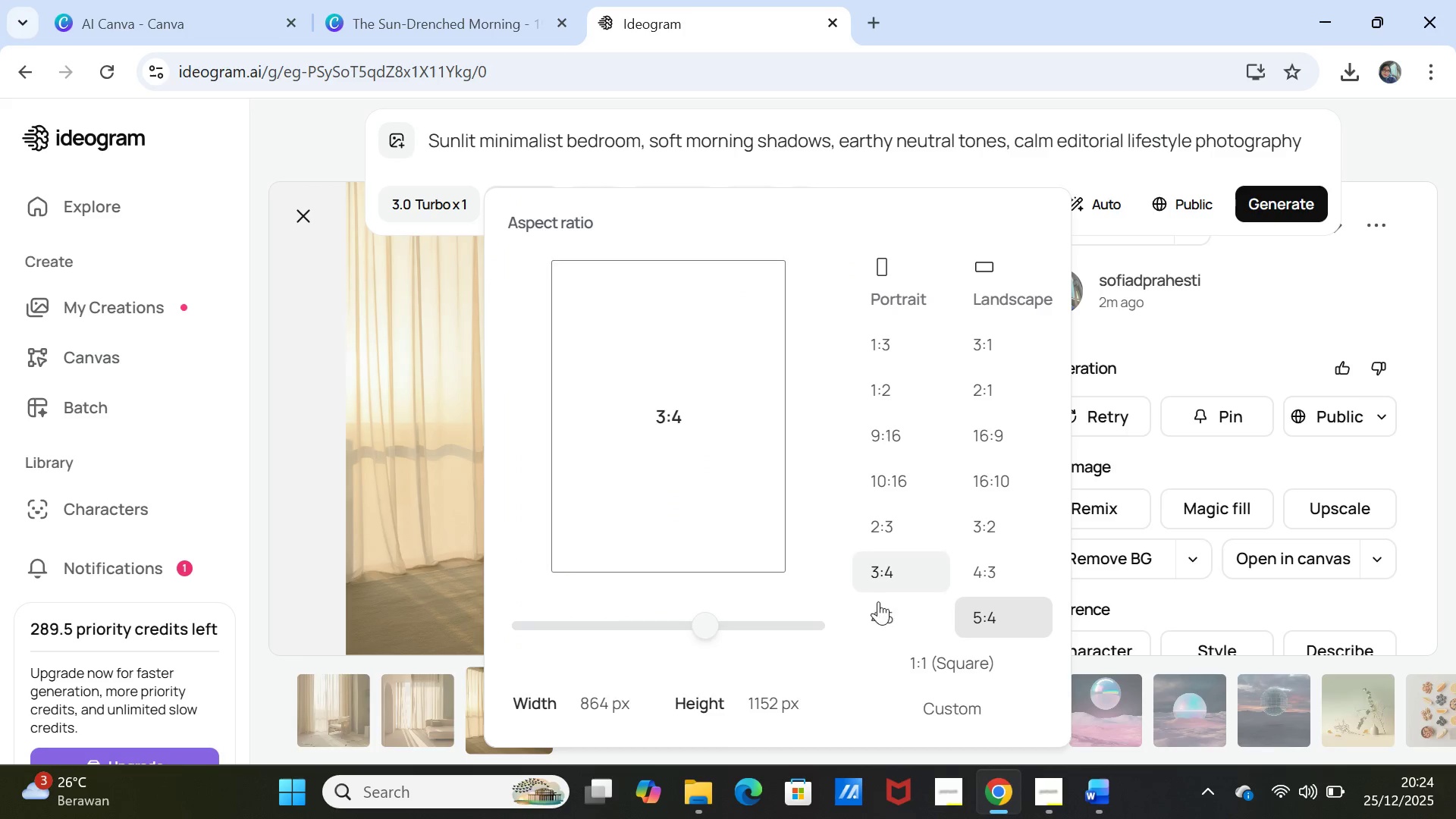 
left_click([874, 611])
 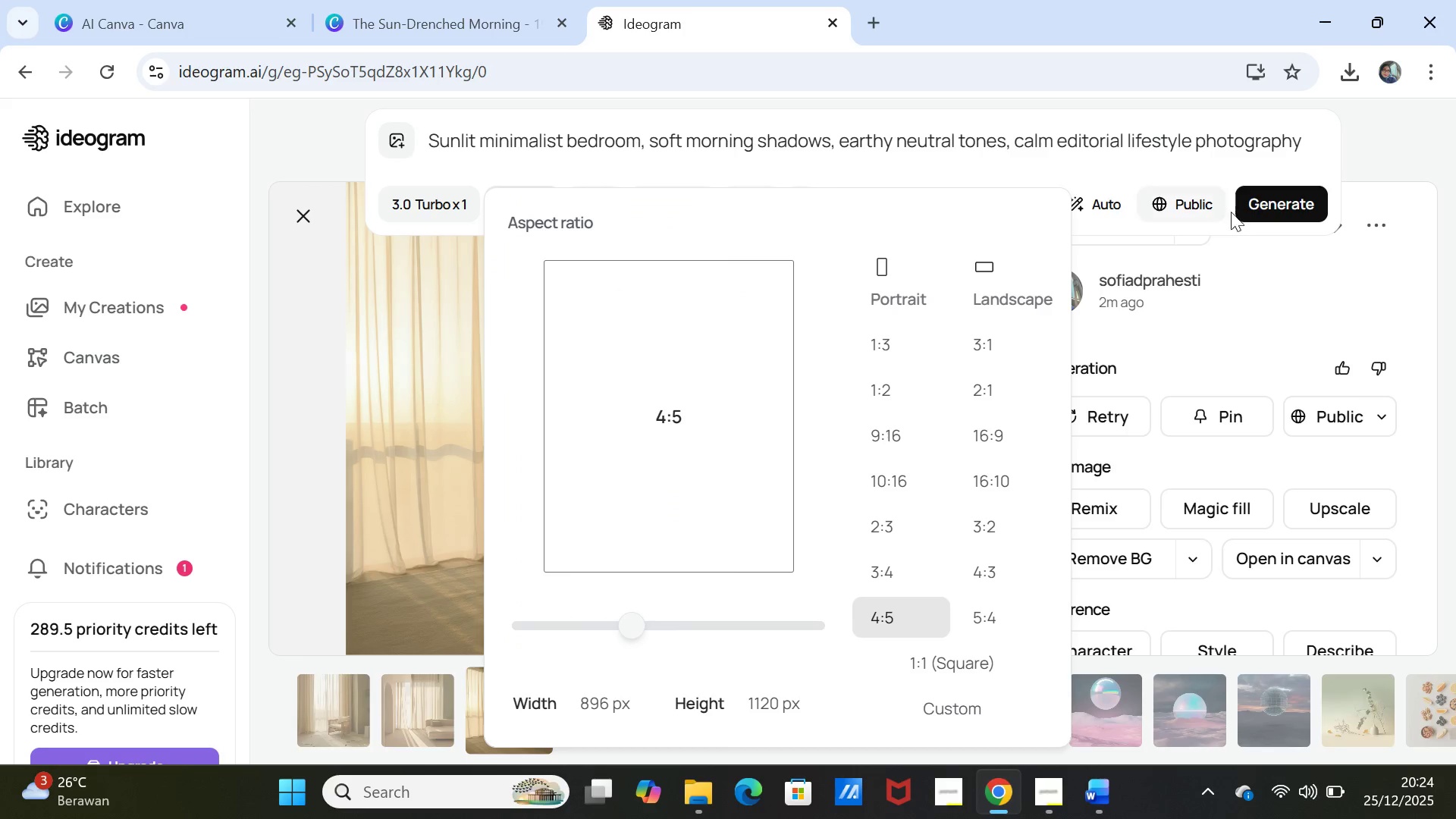 
left_click([1263, 199])
 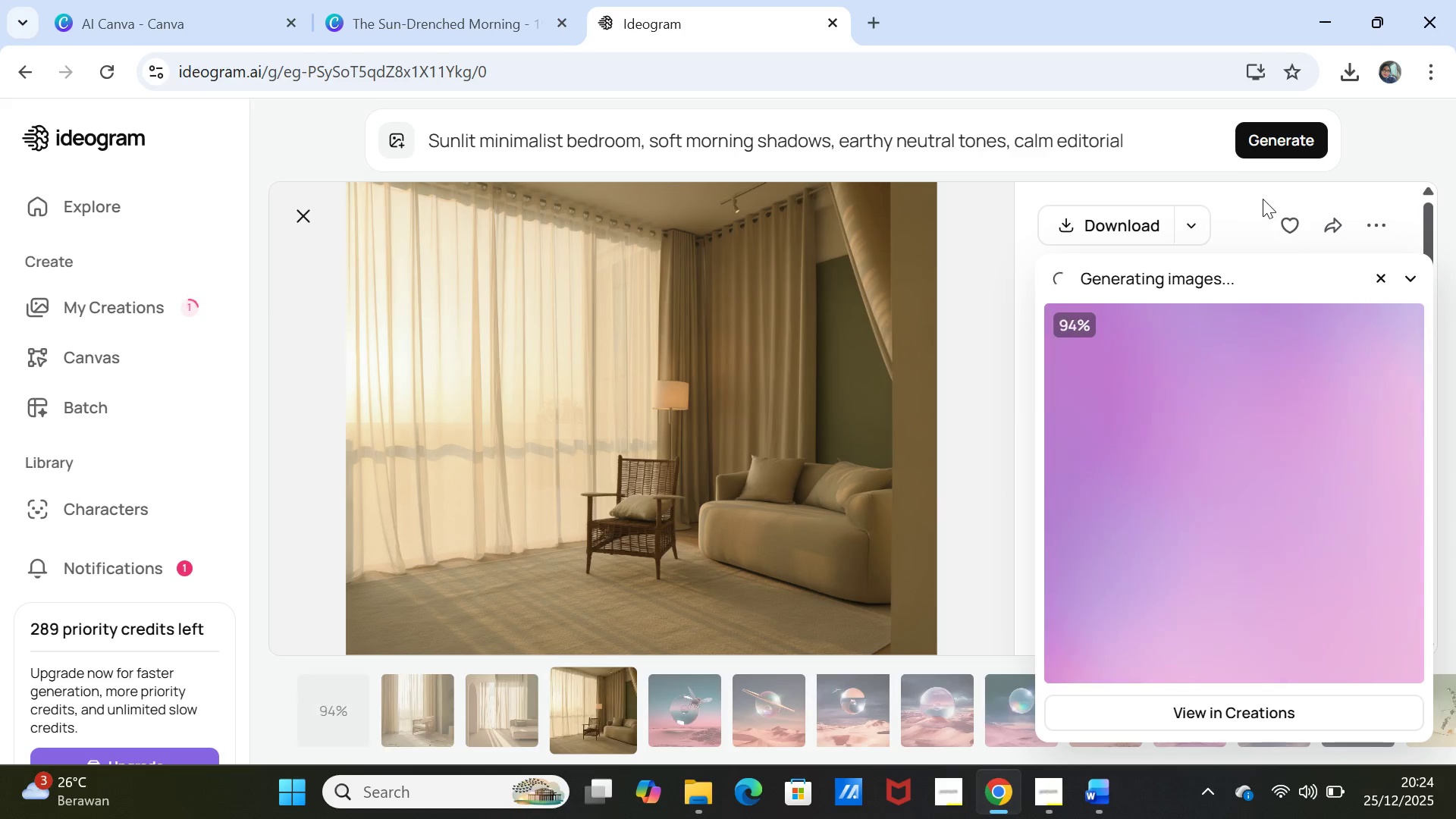 
wait(11.36)
 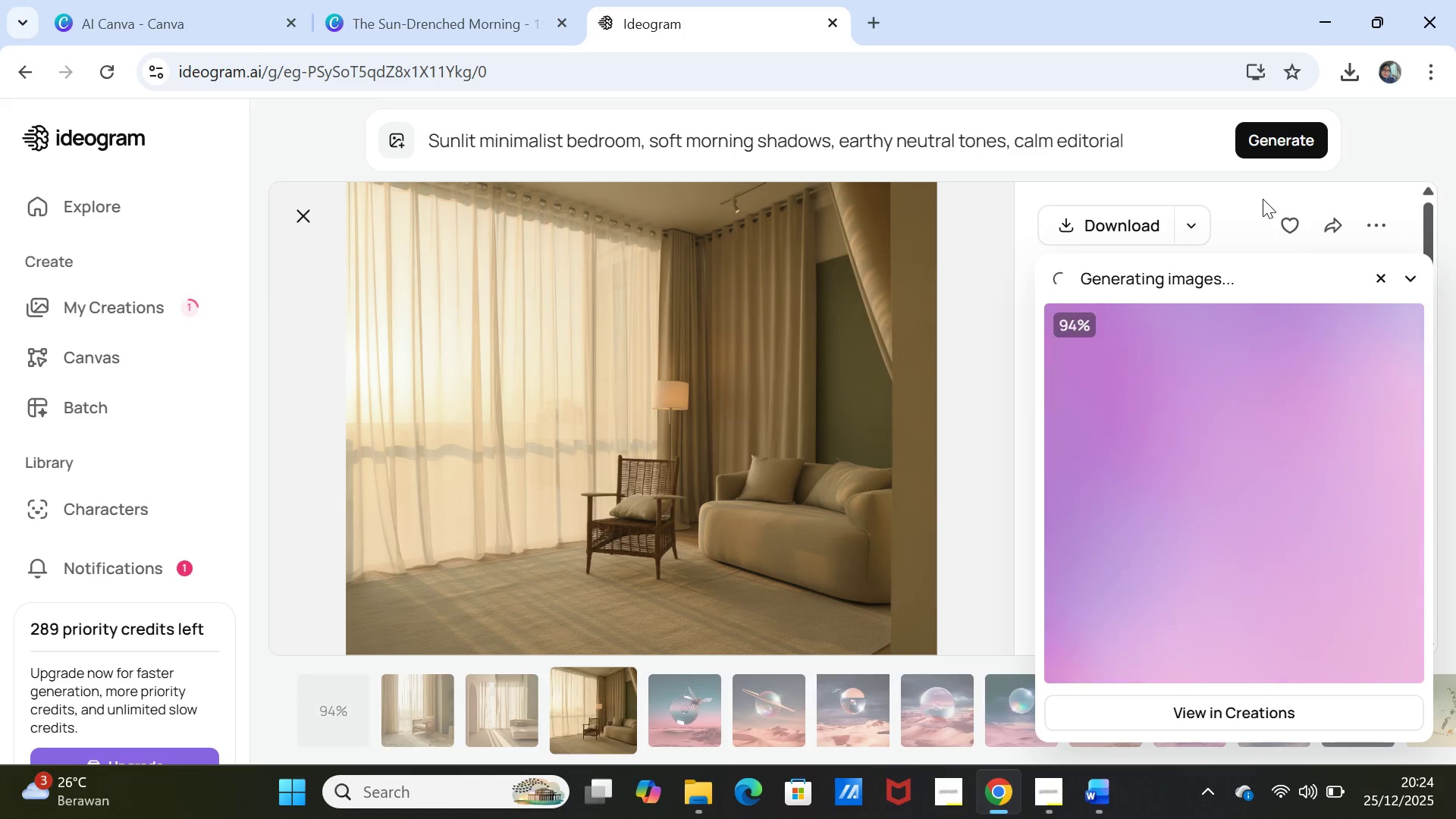 
left_click([1260, 457])
 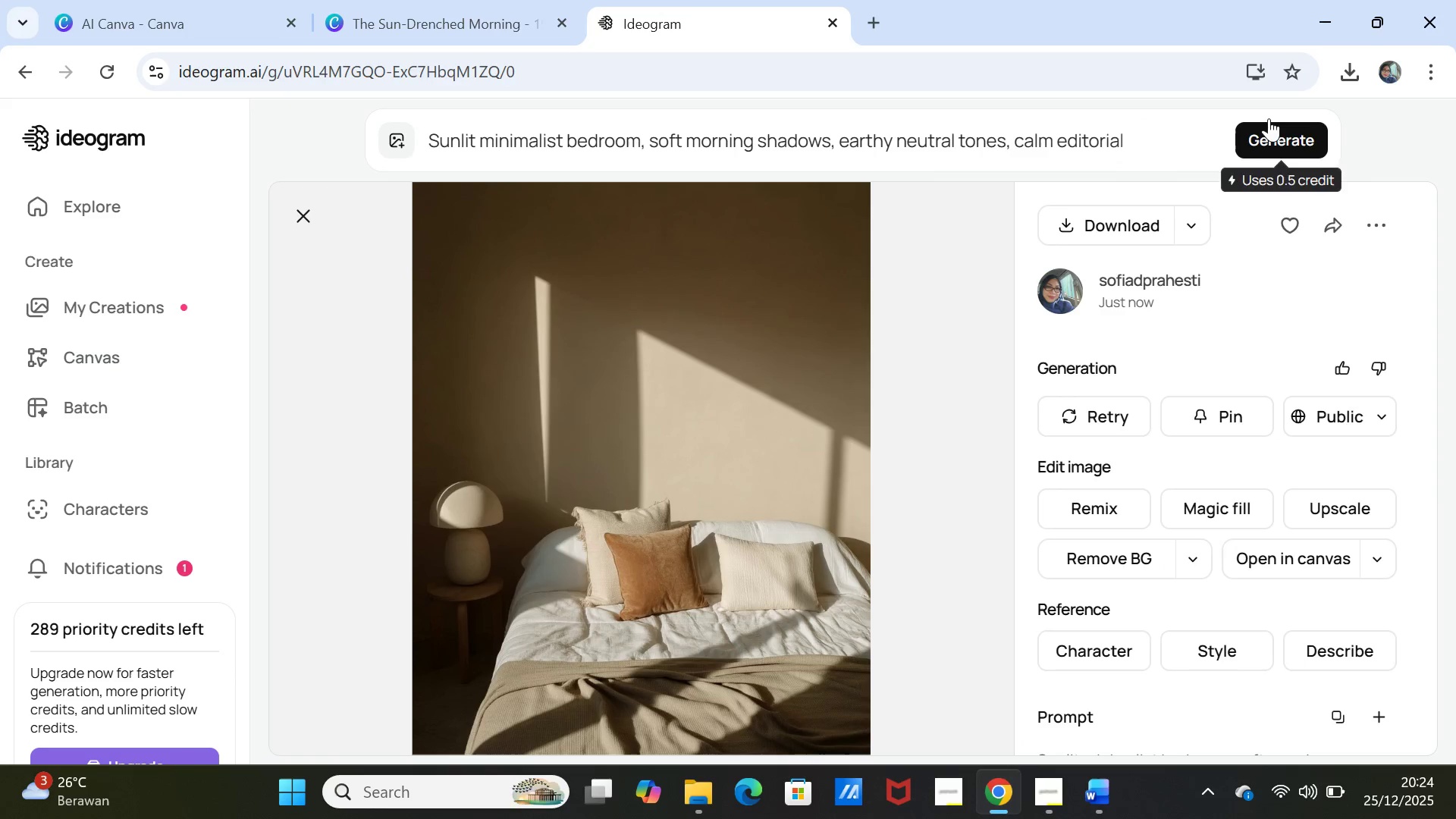 
left_click([1276, 140])
 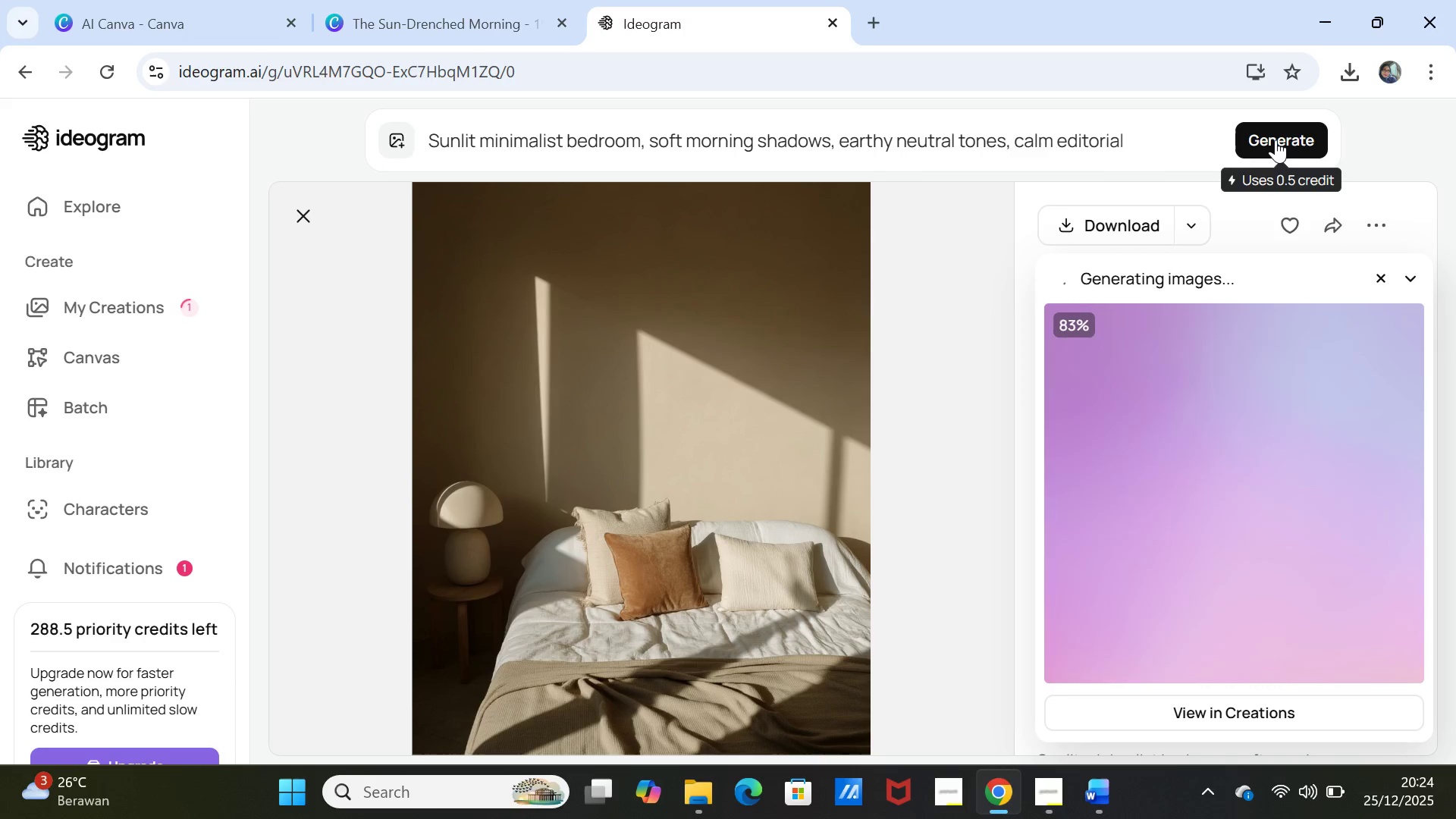 
wait(10.98)
 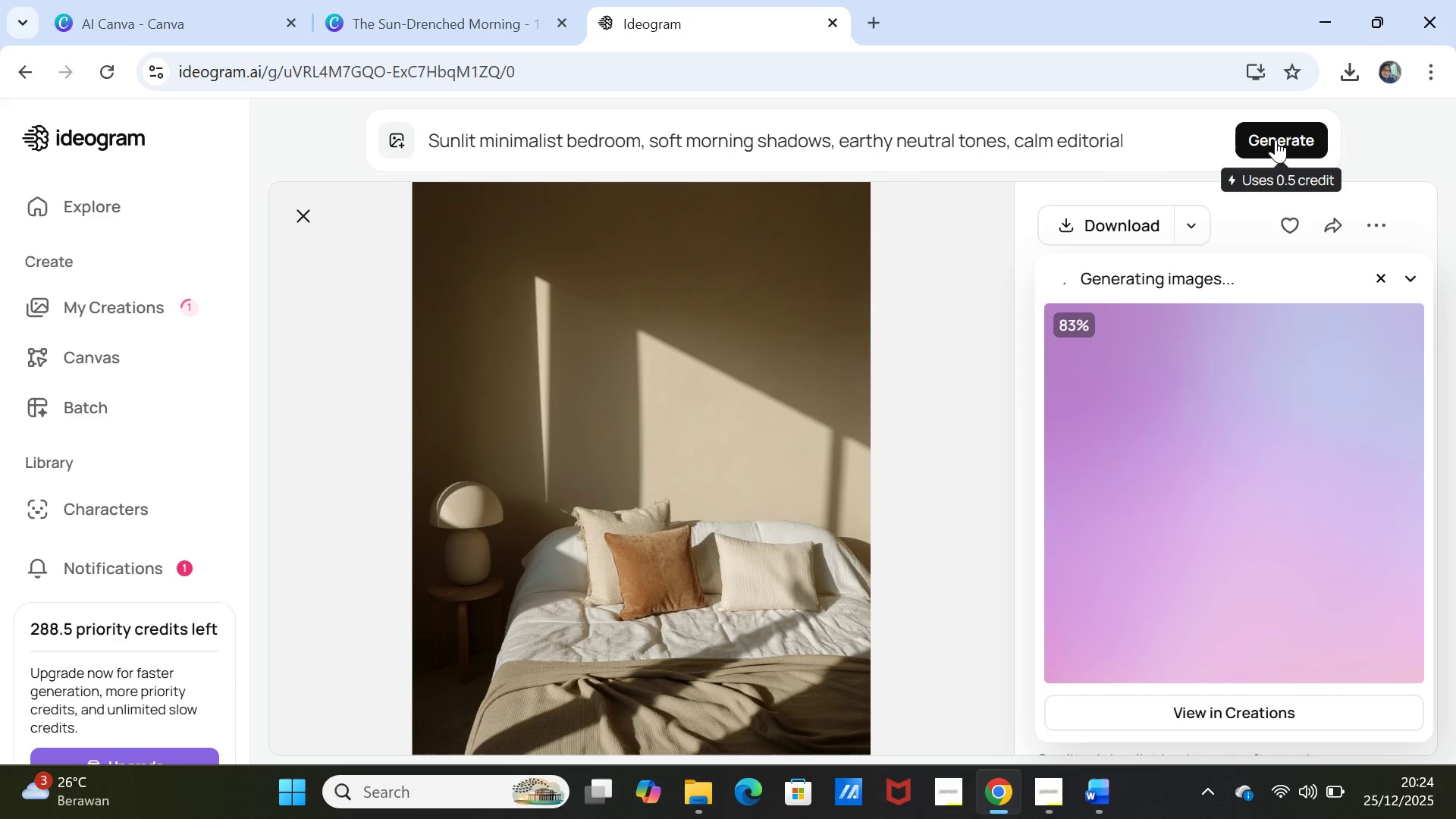 
left_click([1167, 505])
 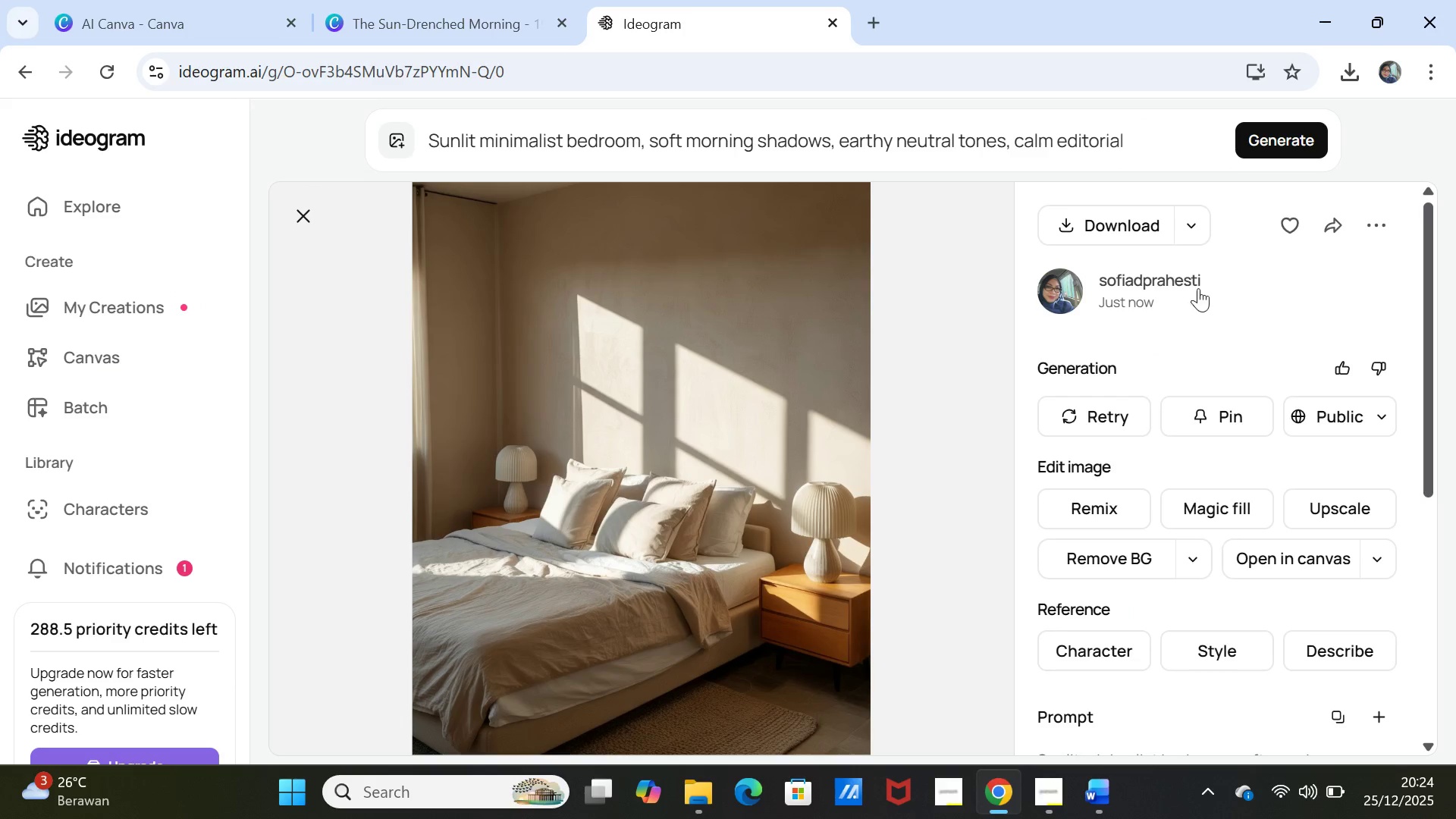 
left_click([1142, 234])
 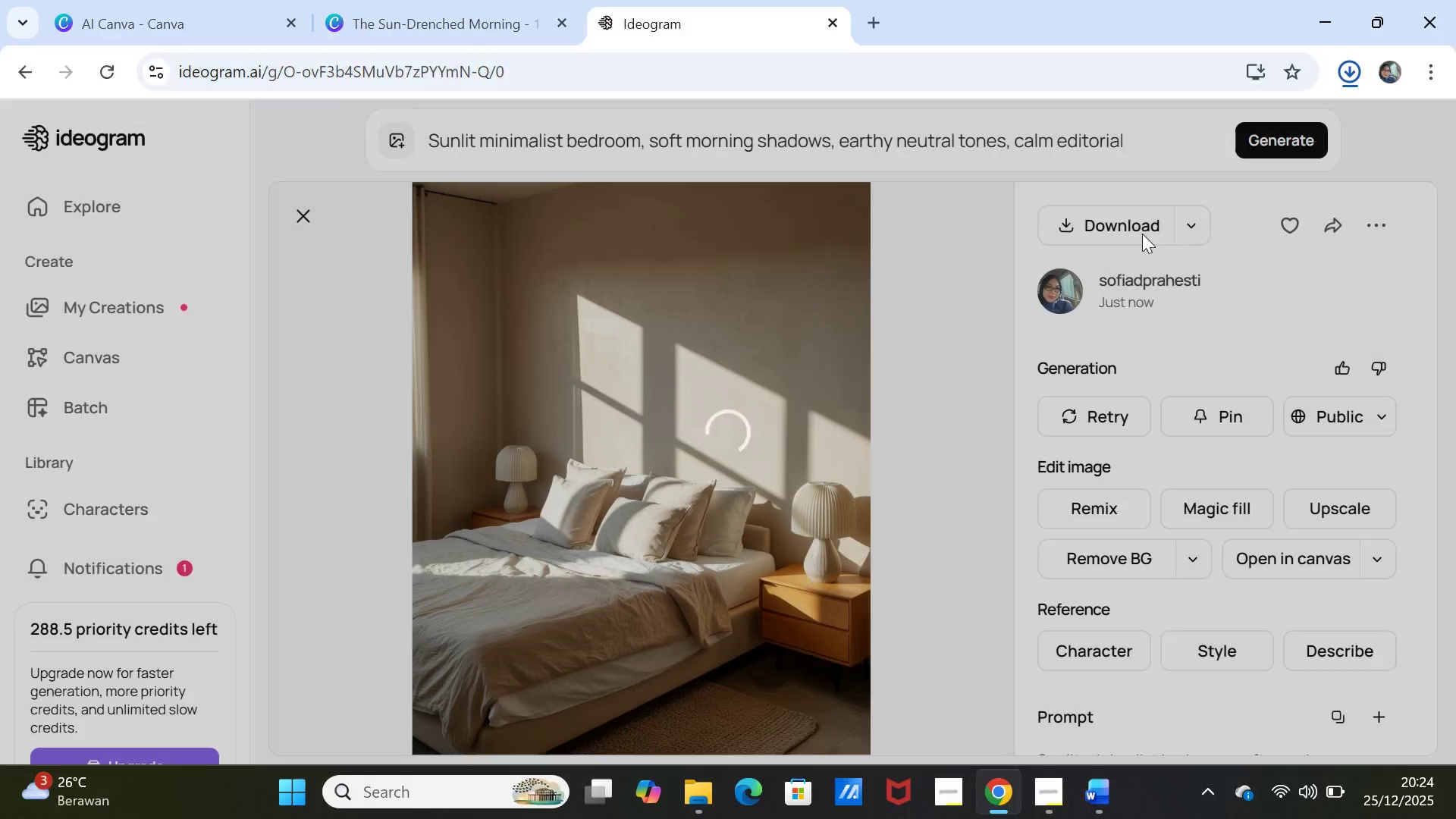 
wait(5.95)
 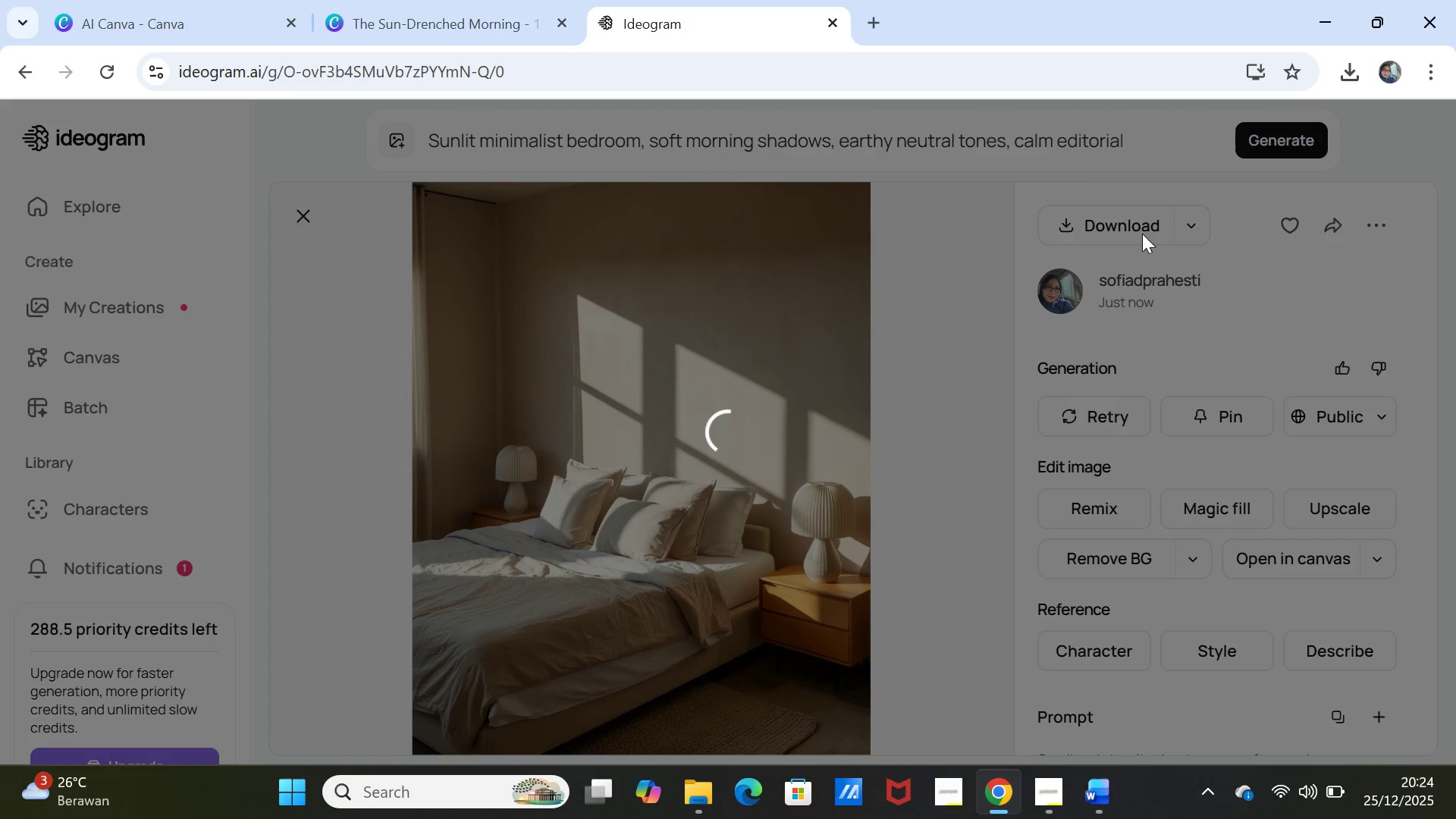 
left_click([425, 23])
 